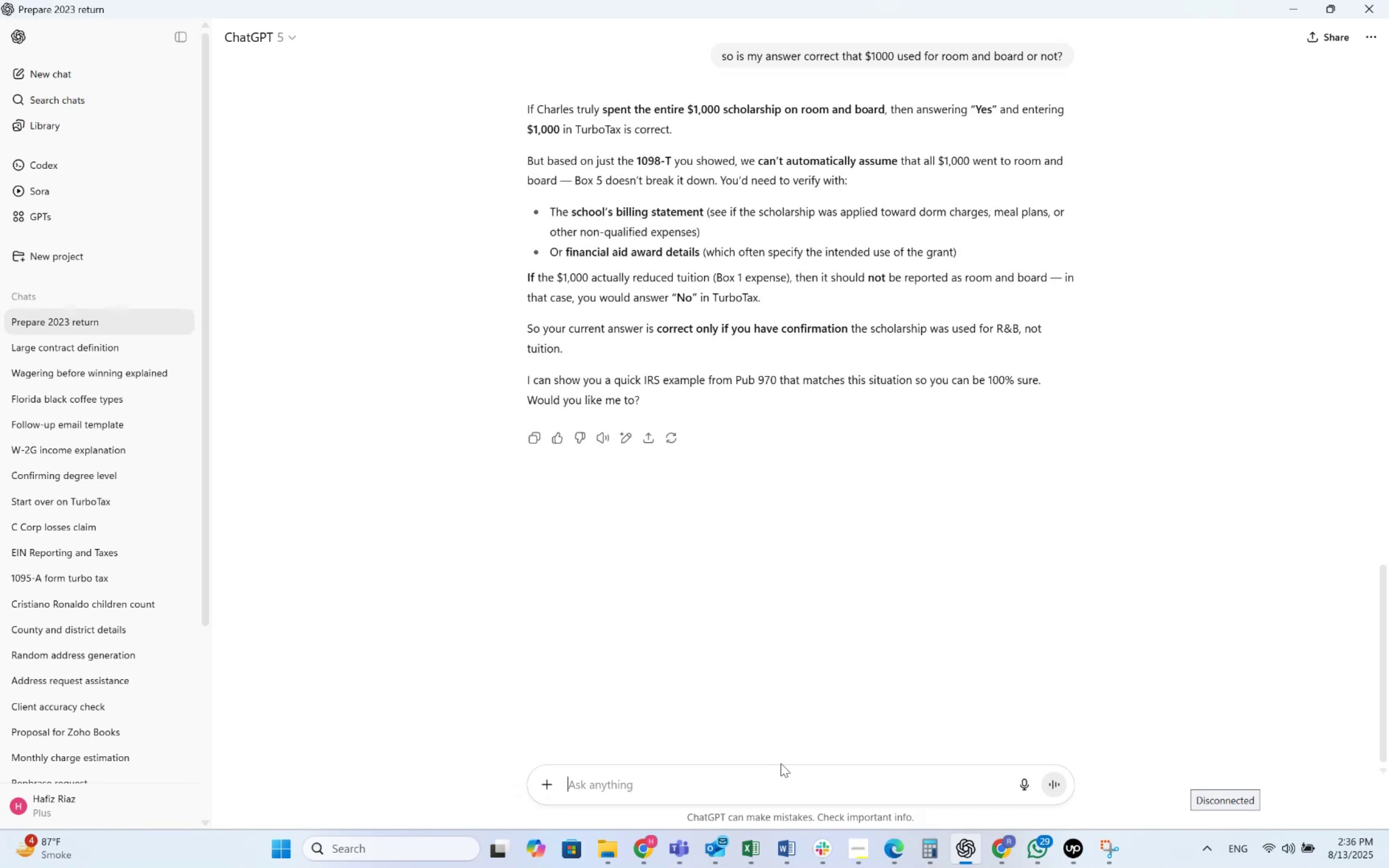 
key(Alt+Tab)
 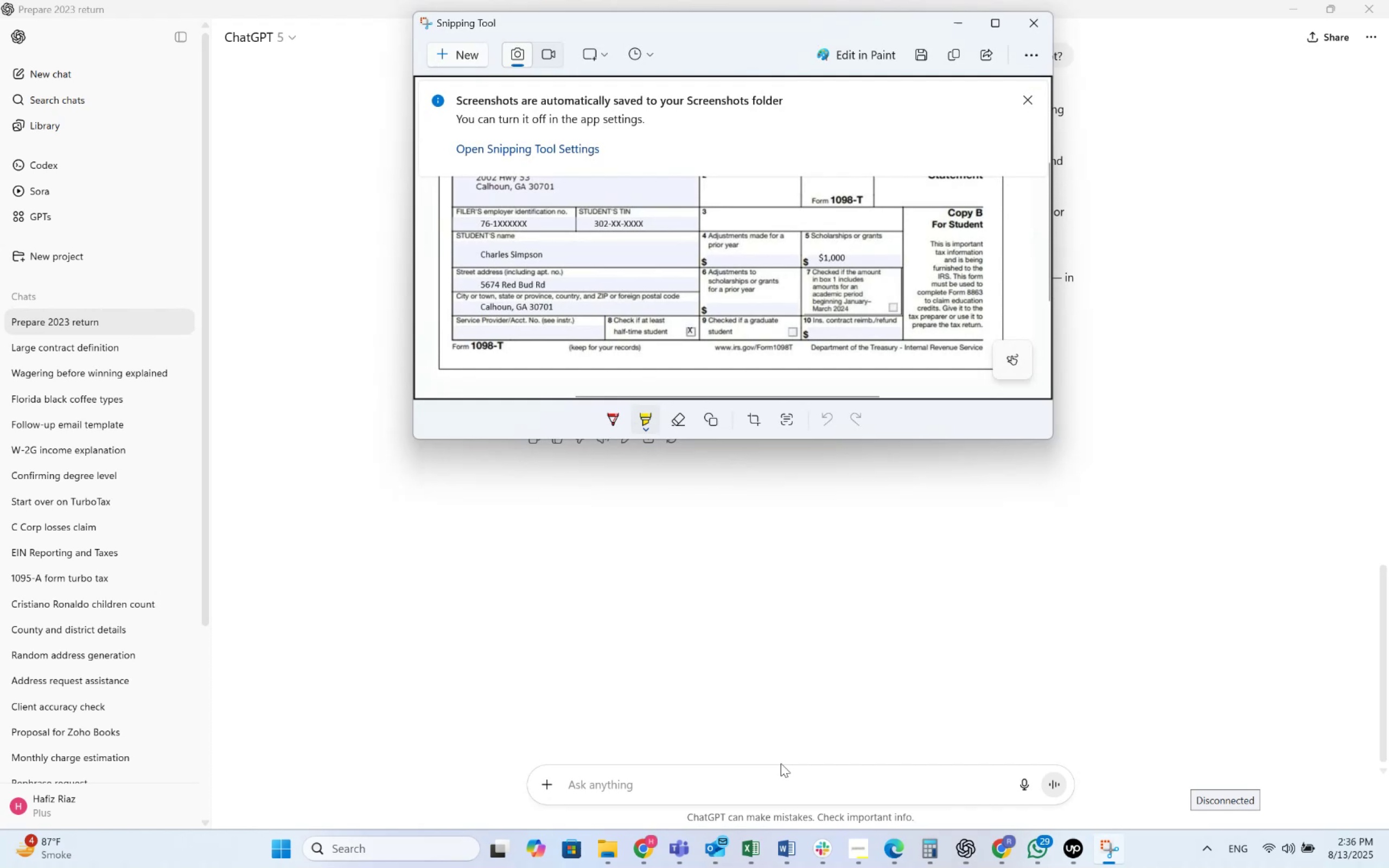 
key(Alt+Tab)
 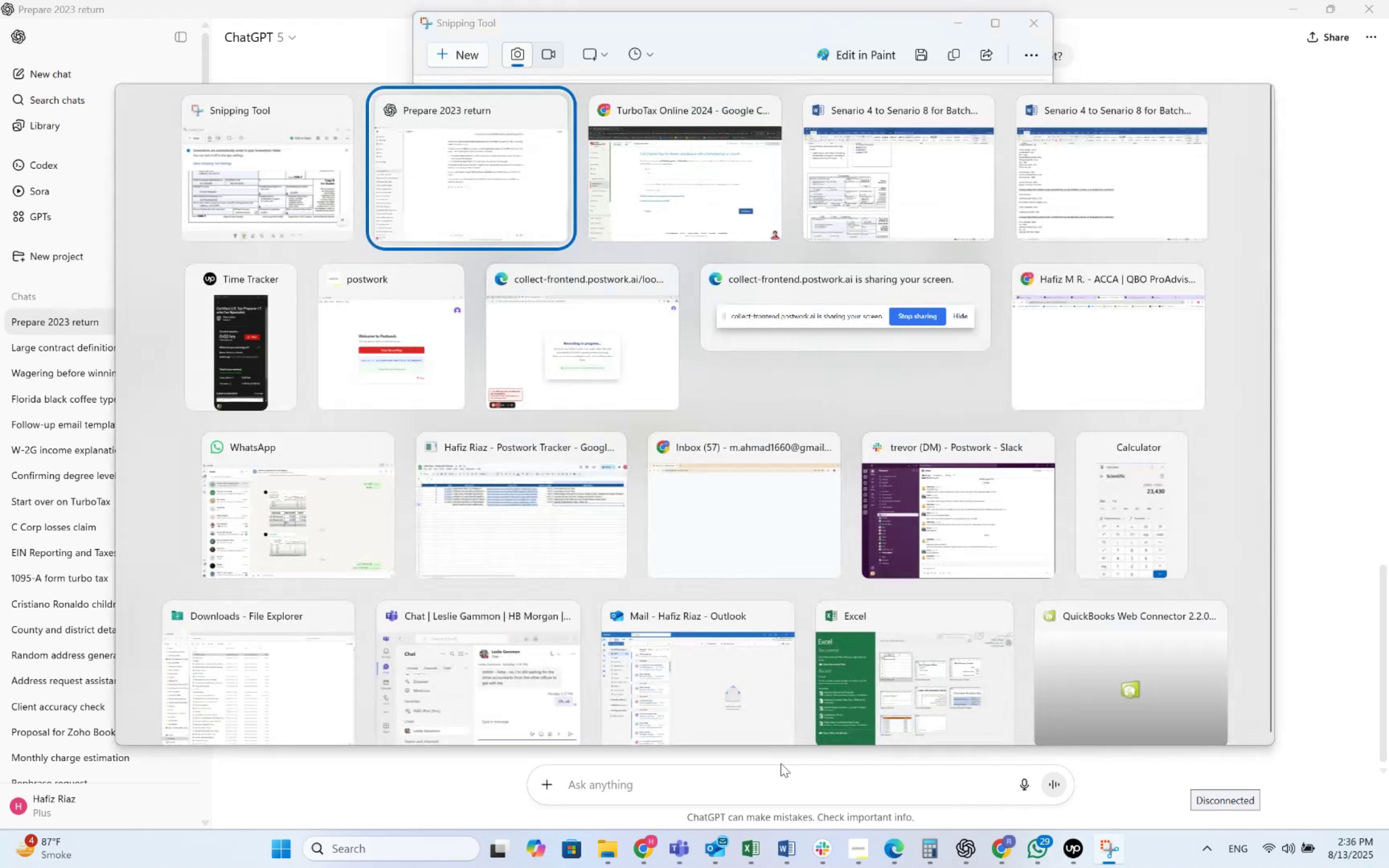 
key(Alt+Tab)
 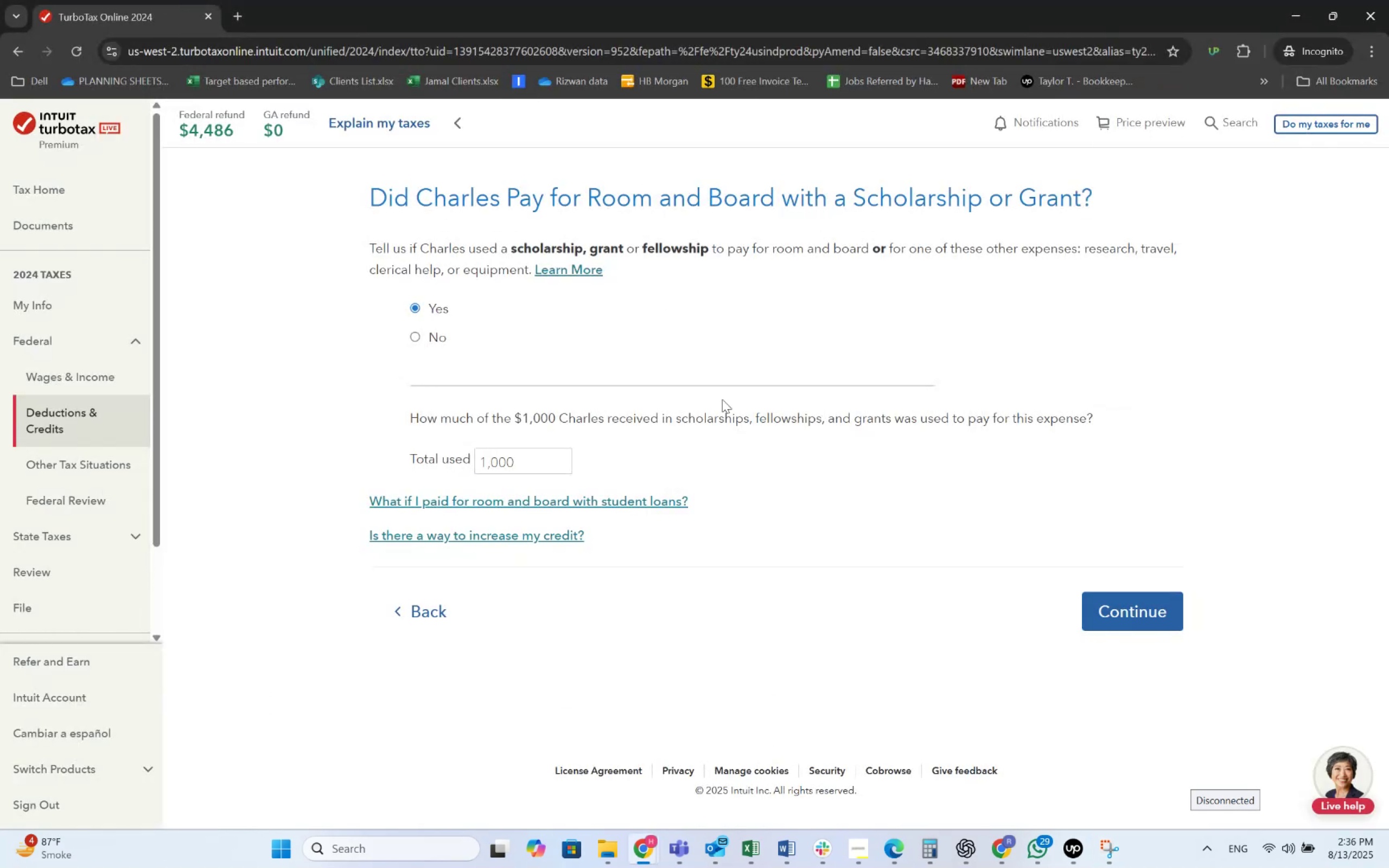 
left_click_drag(start_coordinate=[548, 454], to_coordinate=[389, 429])
 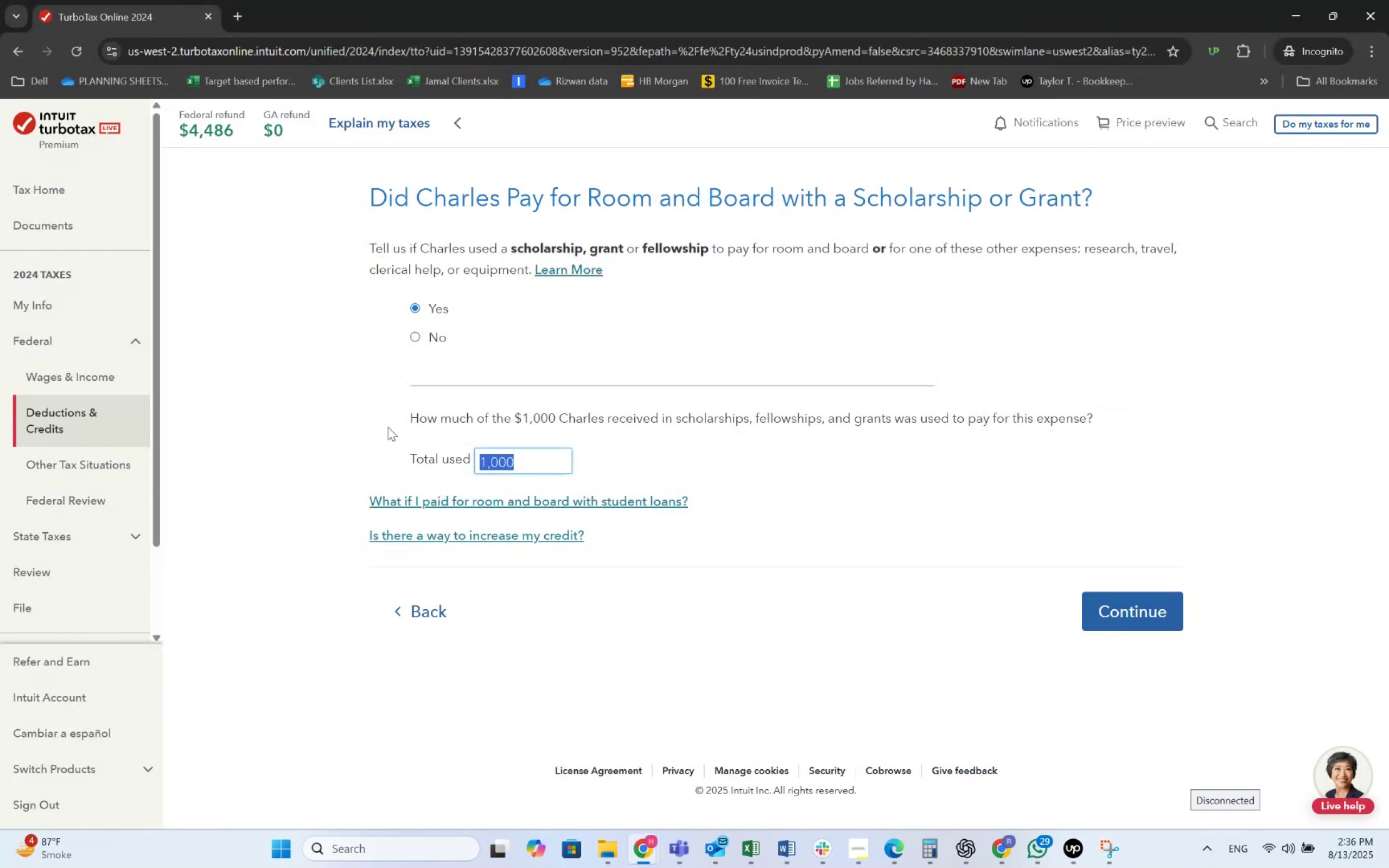 
key(Backspace)
 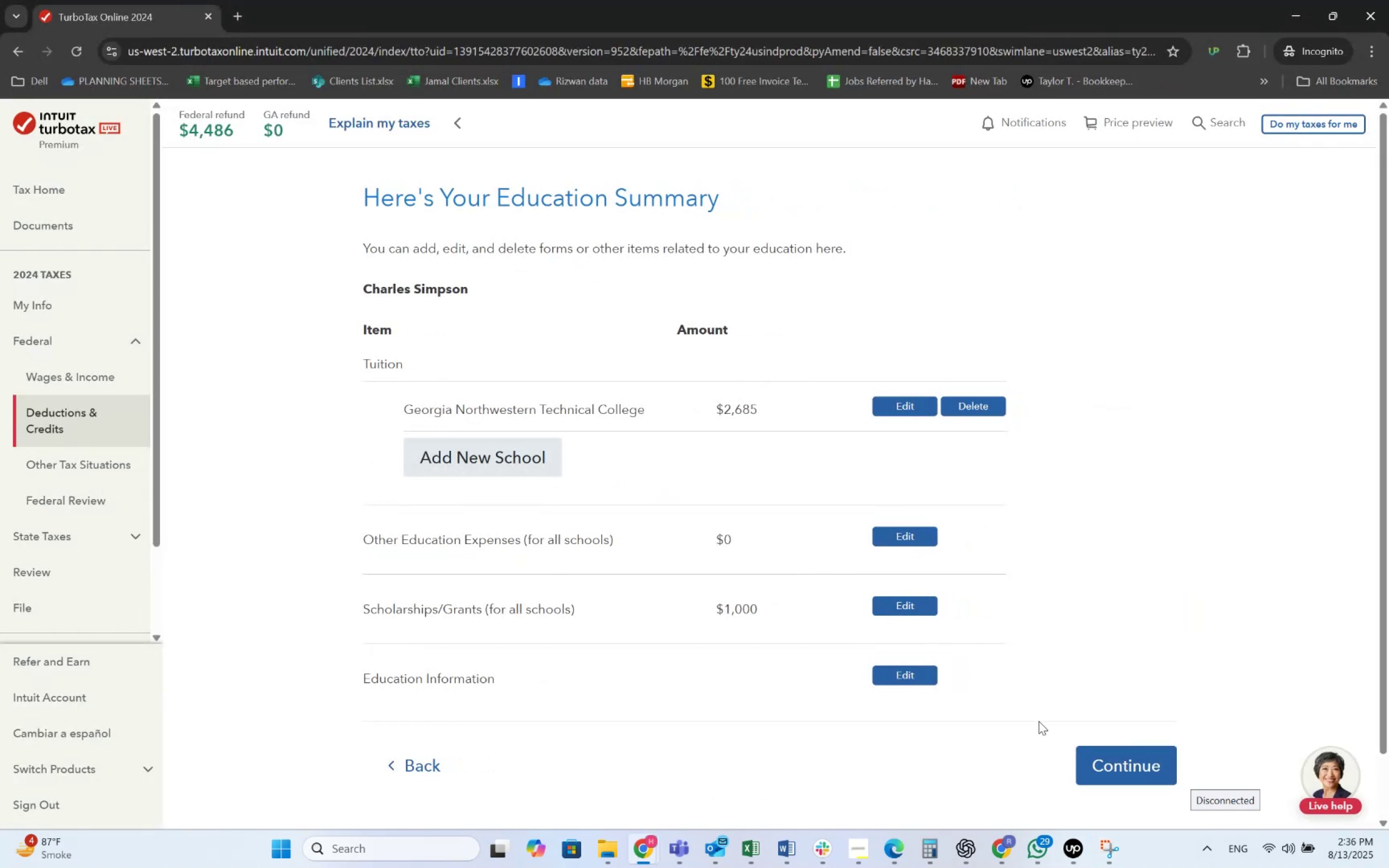 
wait(5.19)
 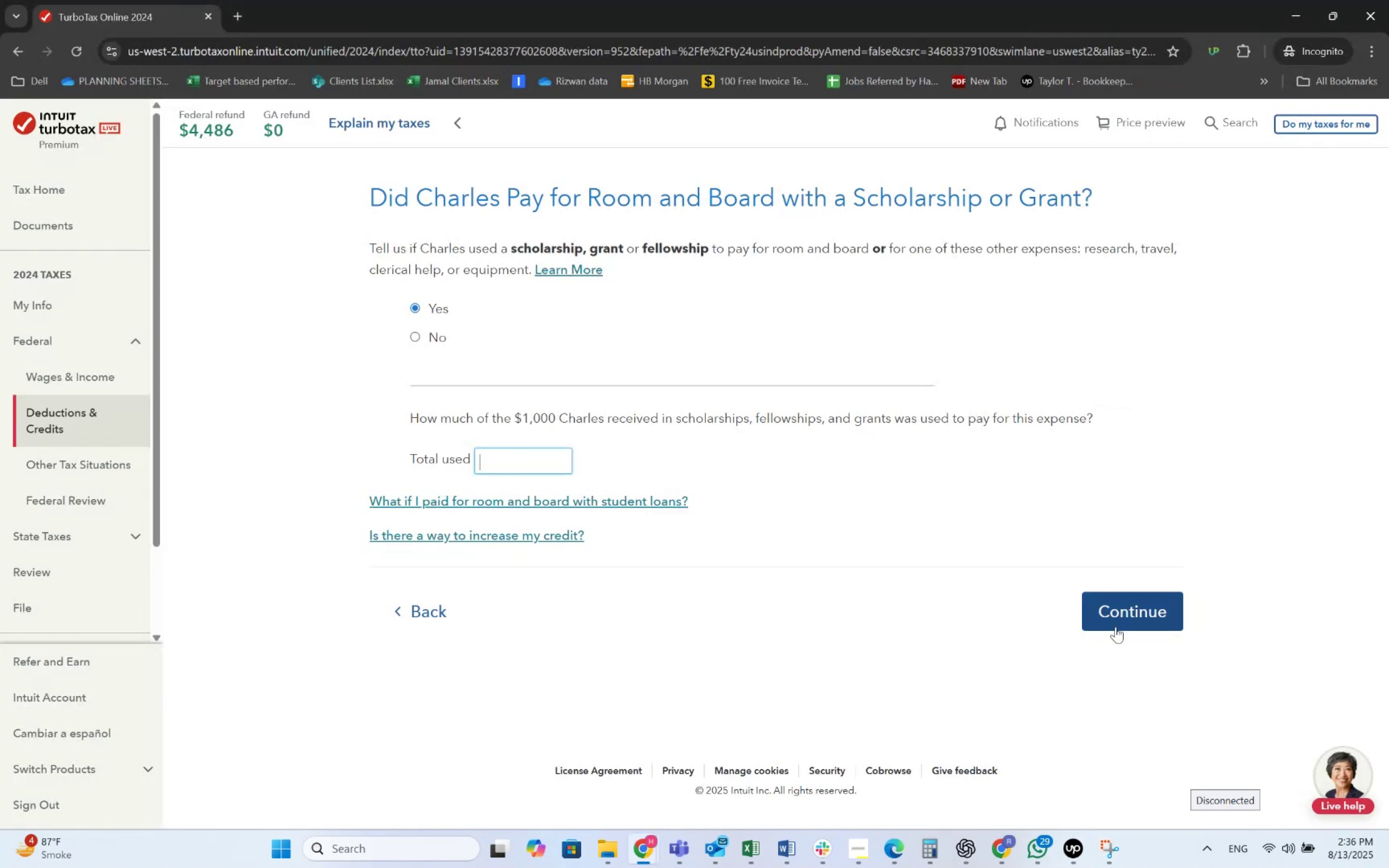 
left_click([1115, 761])
 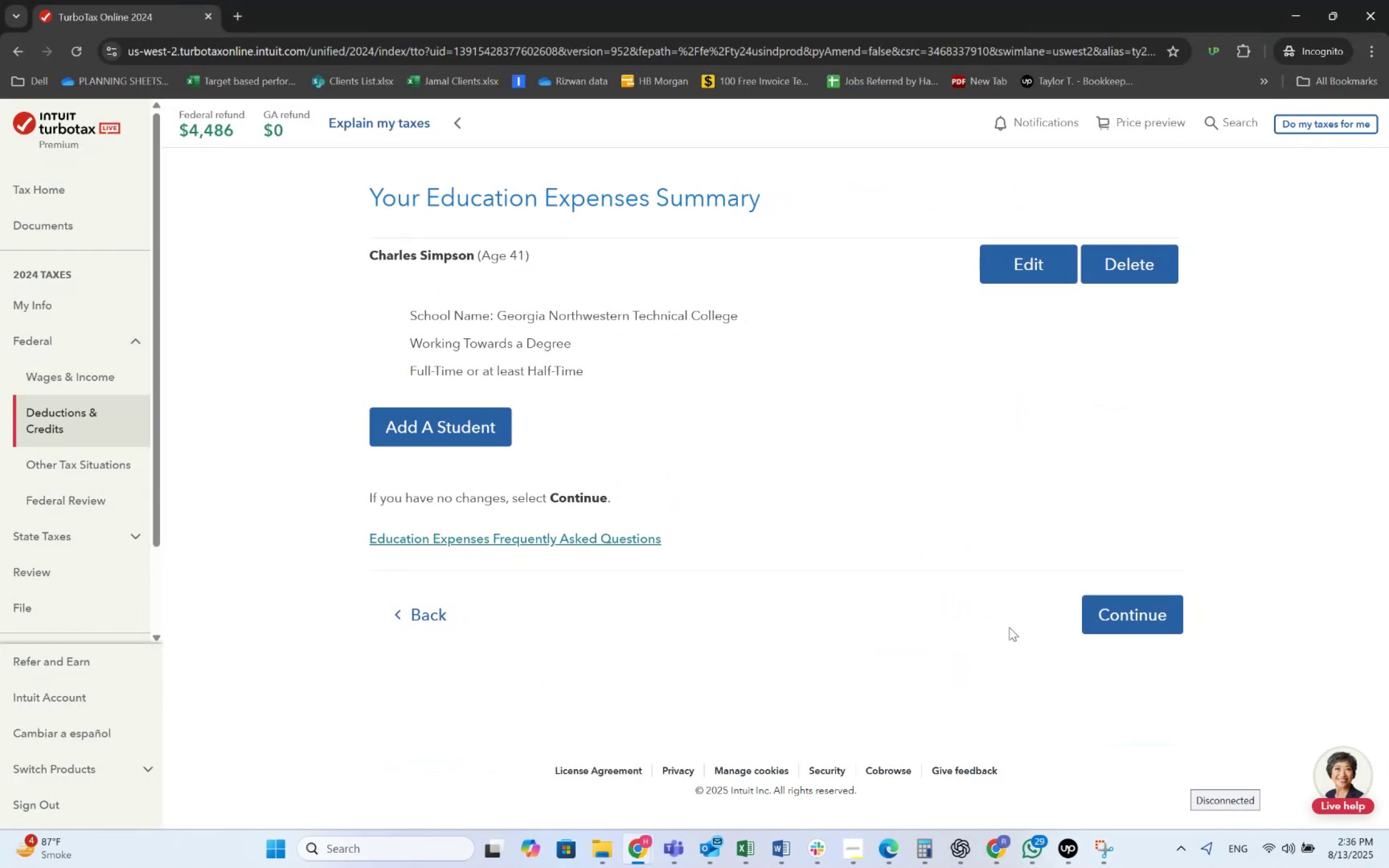 
left_click([1118, 607])
 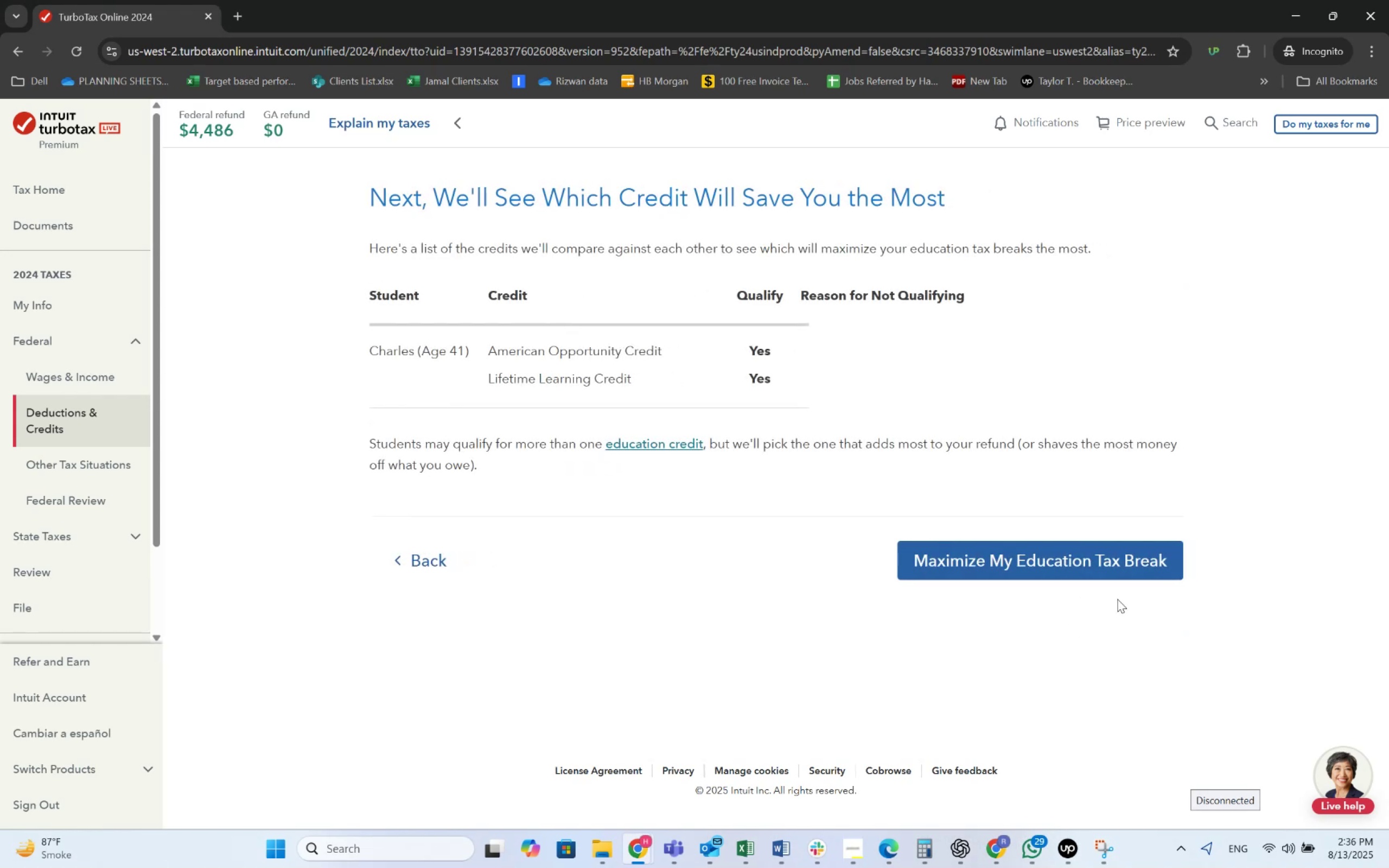 
left_click([1120, 562])
 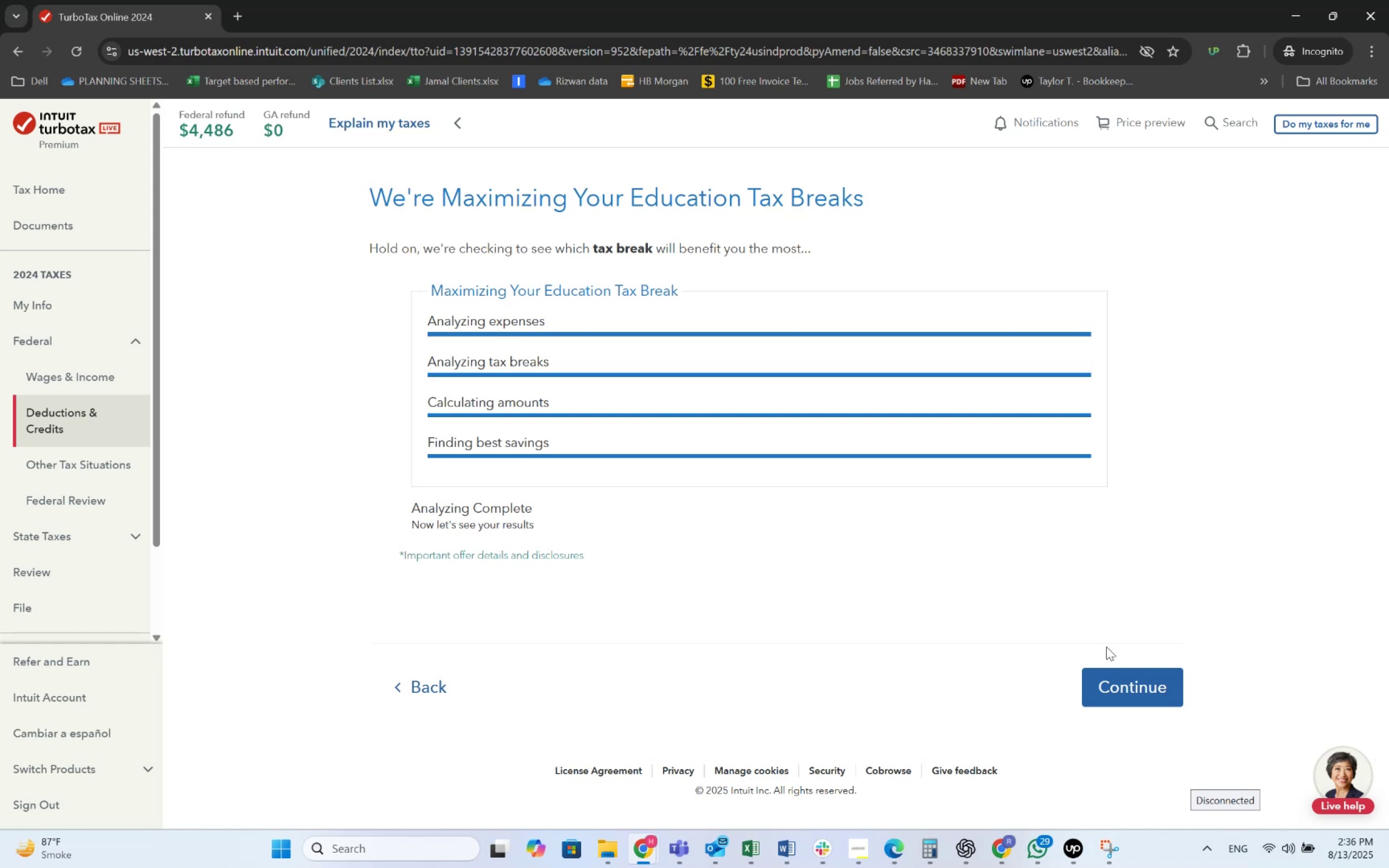 
wait(12.39)
 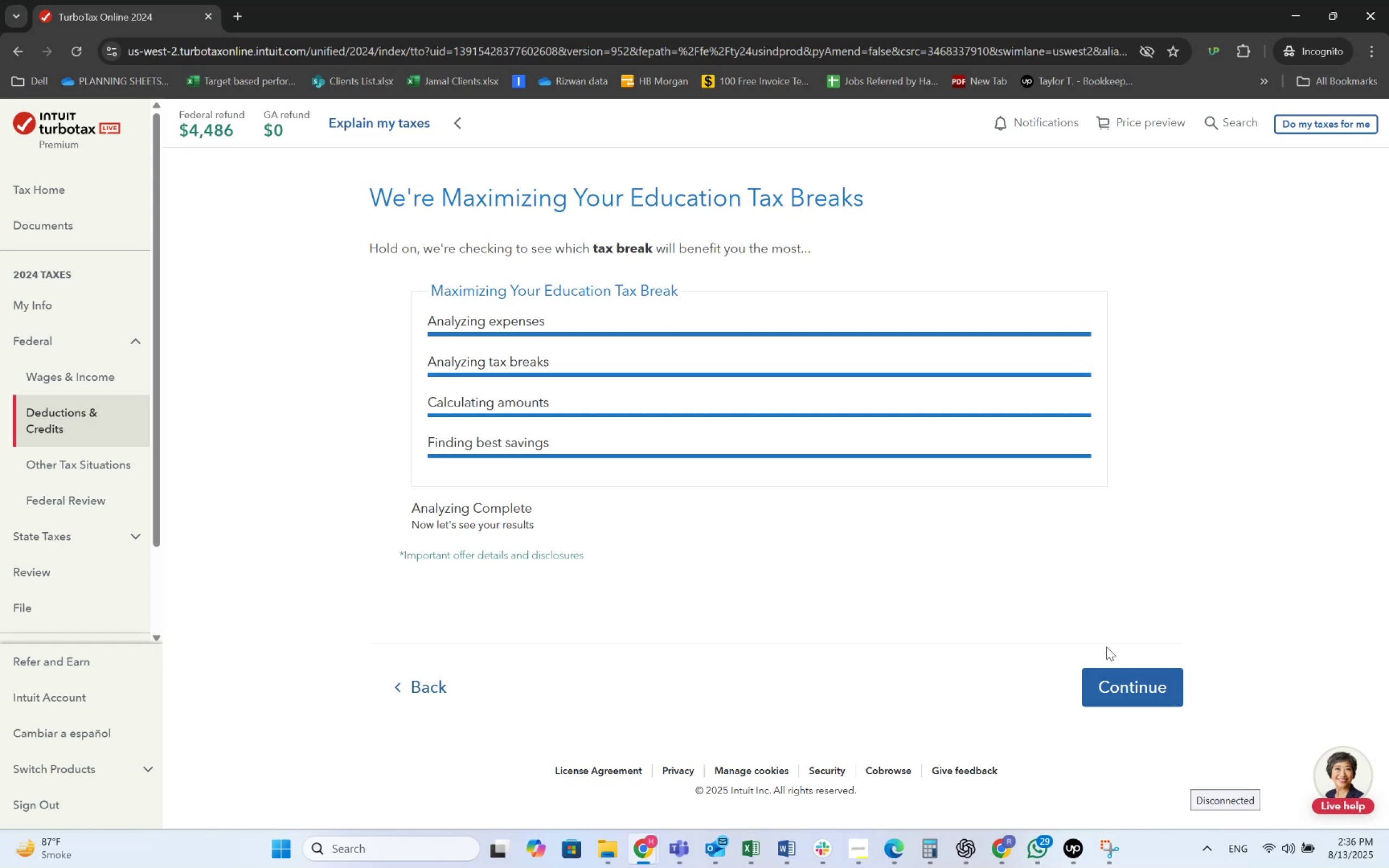 
left_click([1122, 691])
 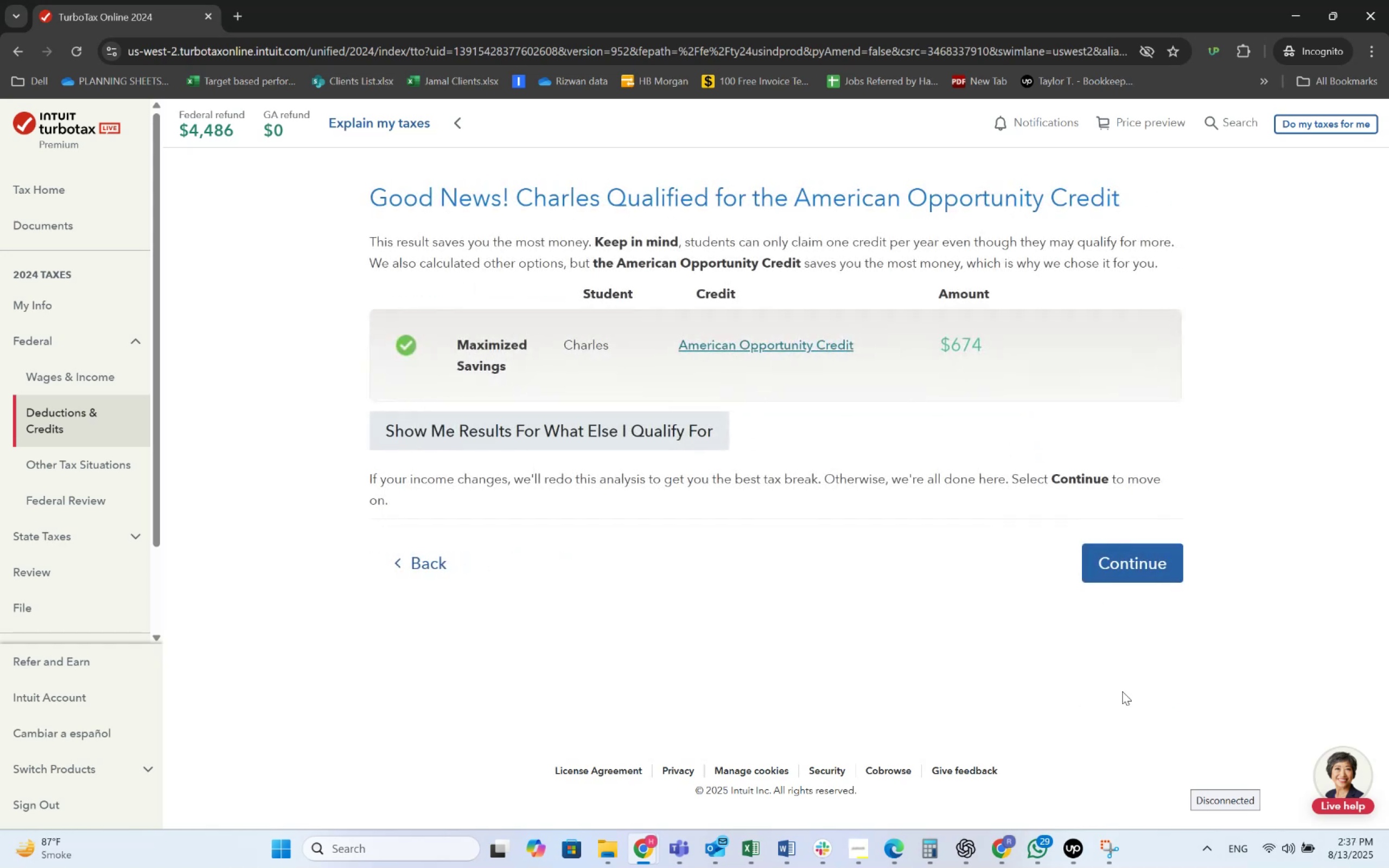 
left_click([1143, 568])
 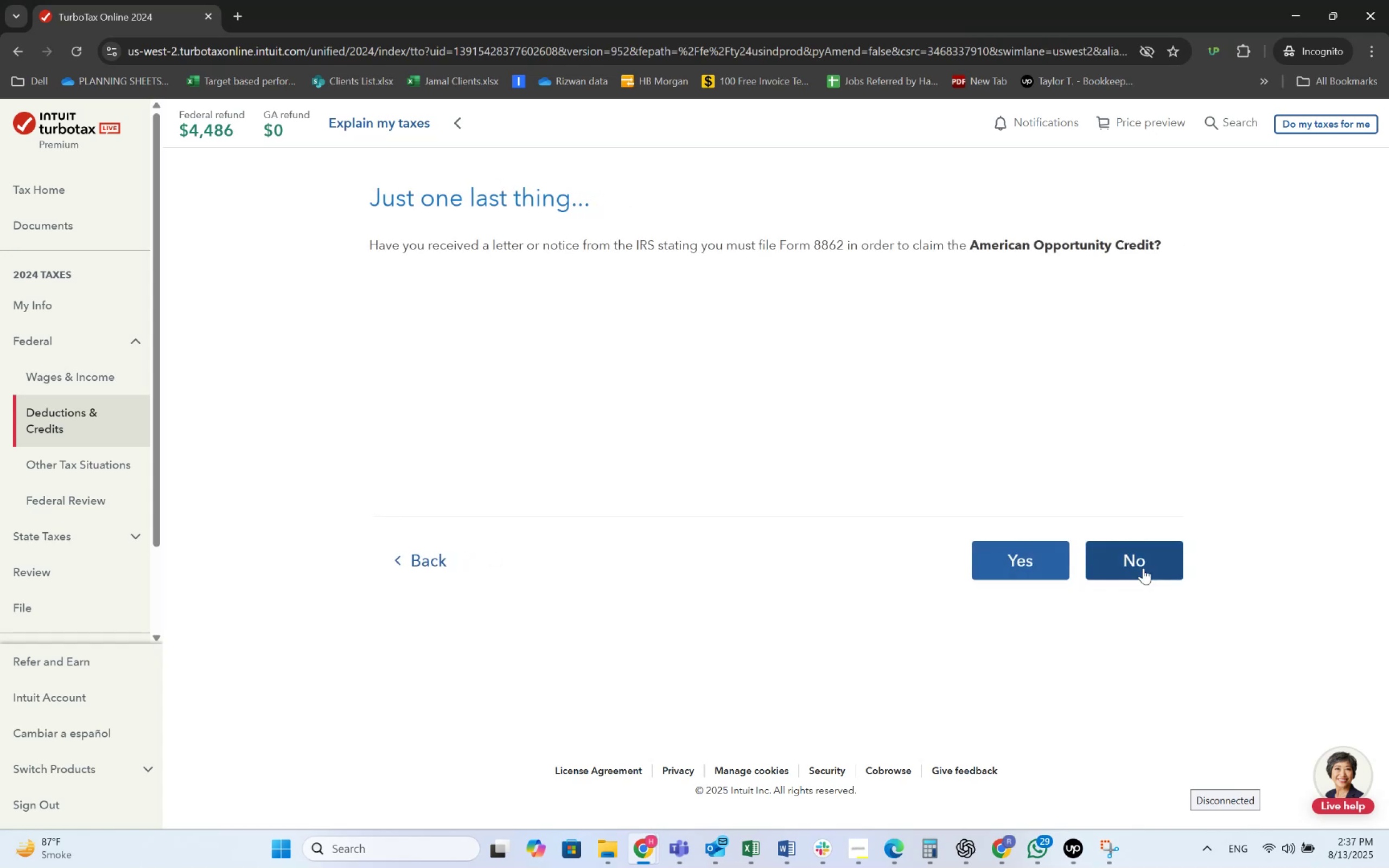 
left_click([1143, 568])
 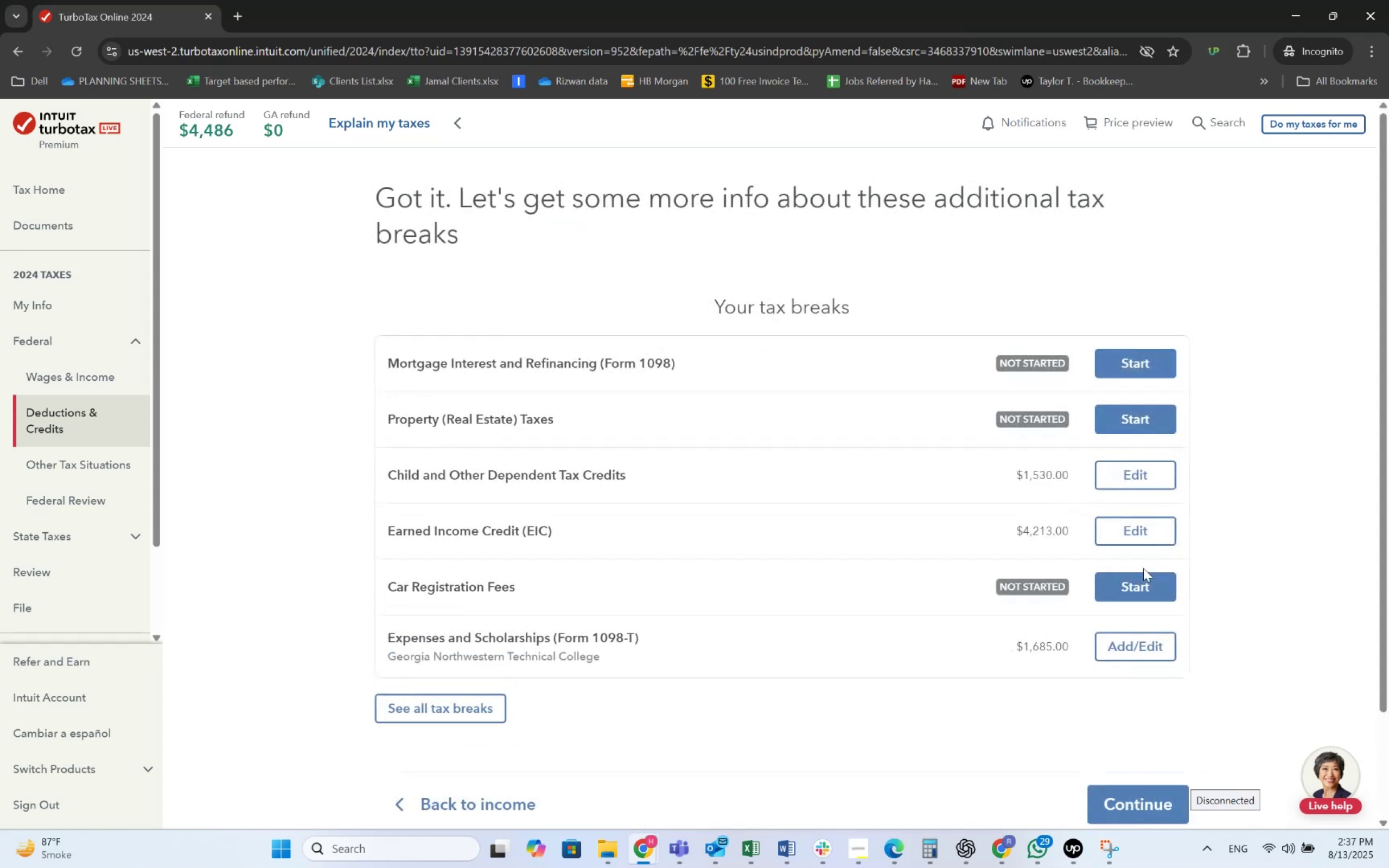 
scroll: coordinate [1118, 636], scroll_direction: down, amount: 4.0
 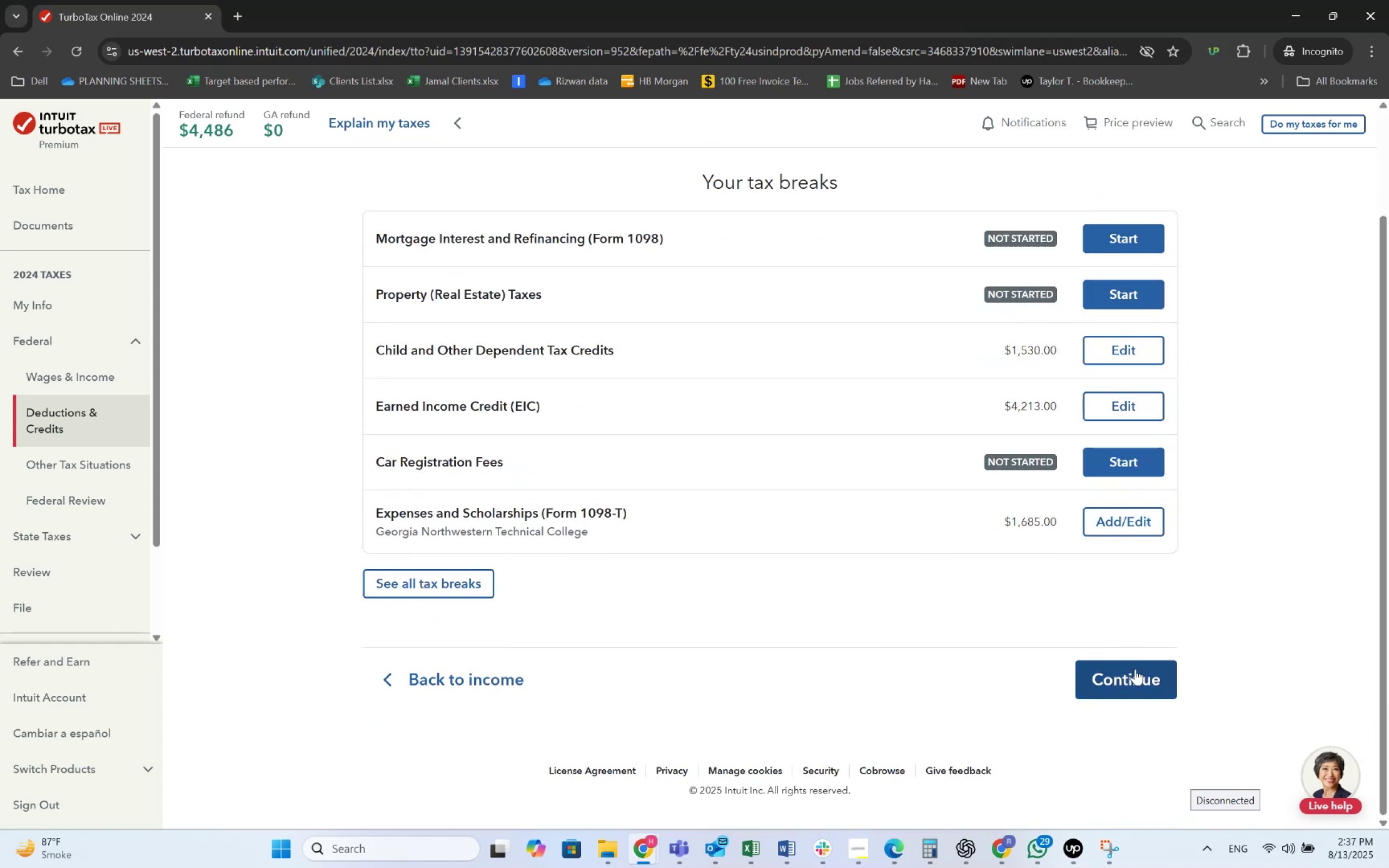 
left_click([1141, 684])
 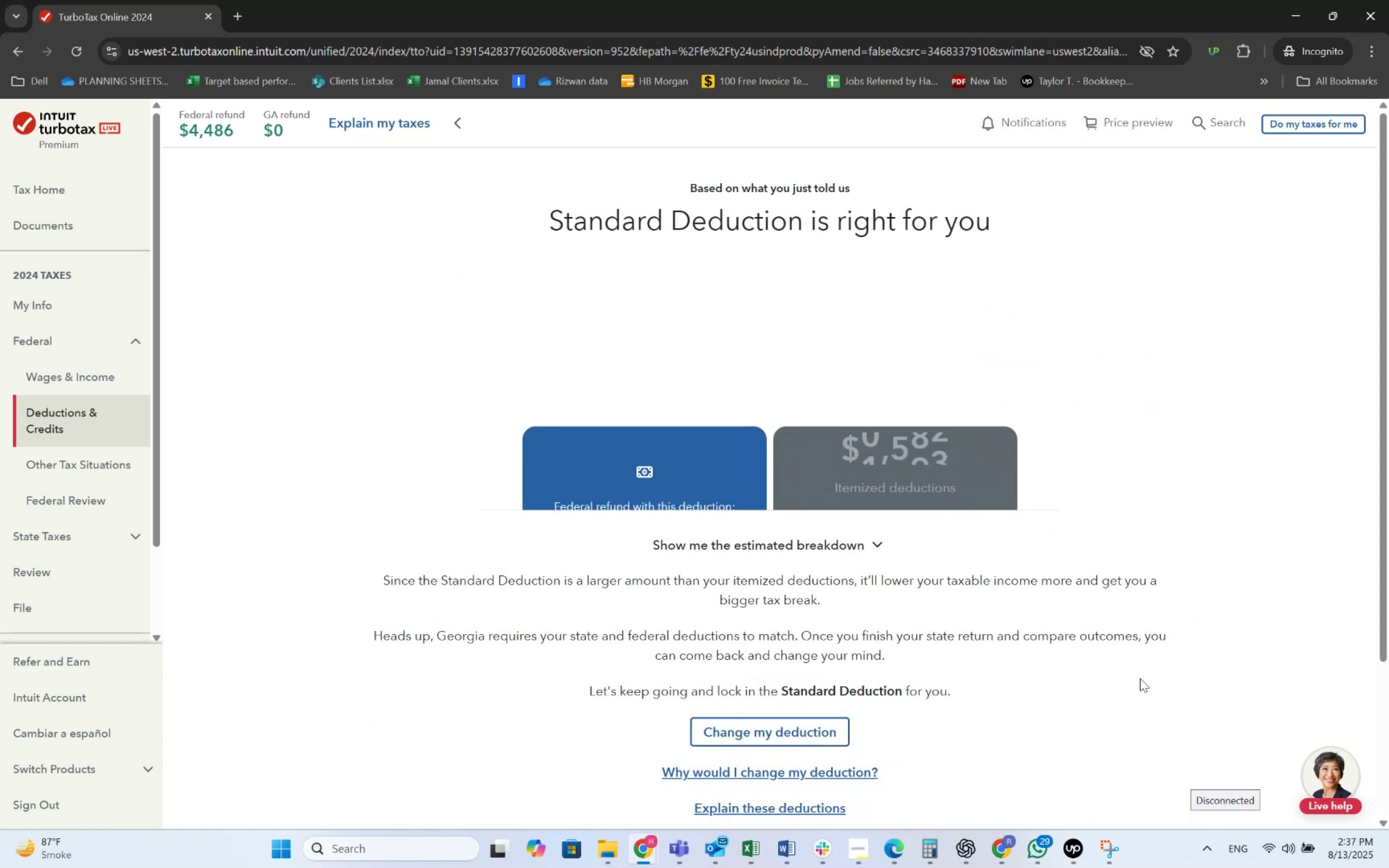 
scroll: coordinate [799, 677], scroll_direction: down, amount: 5.0
 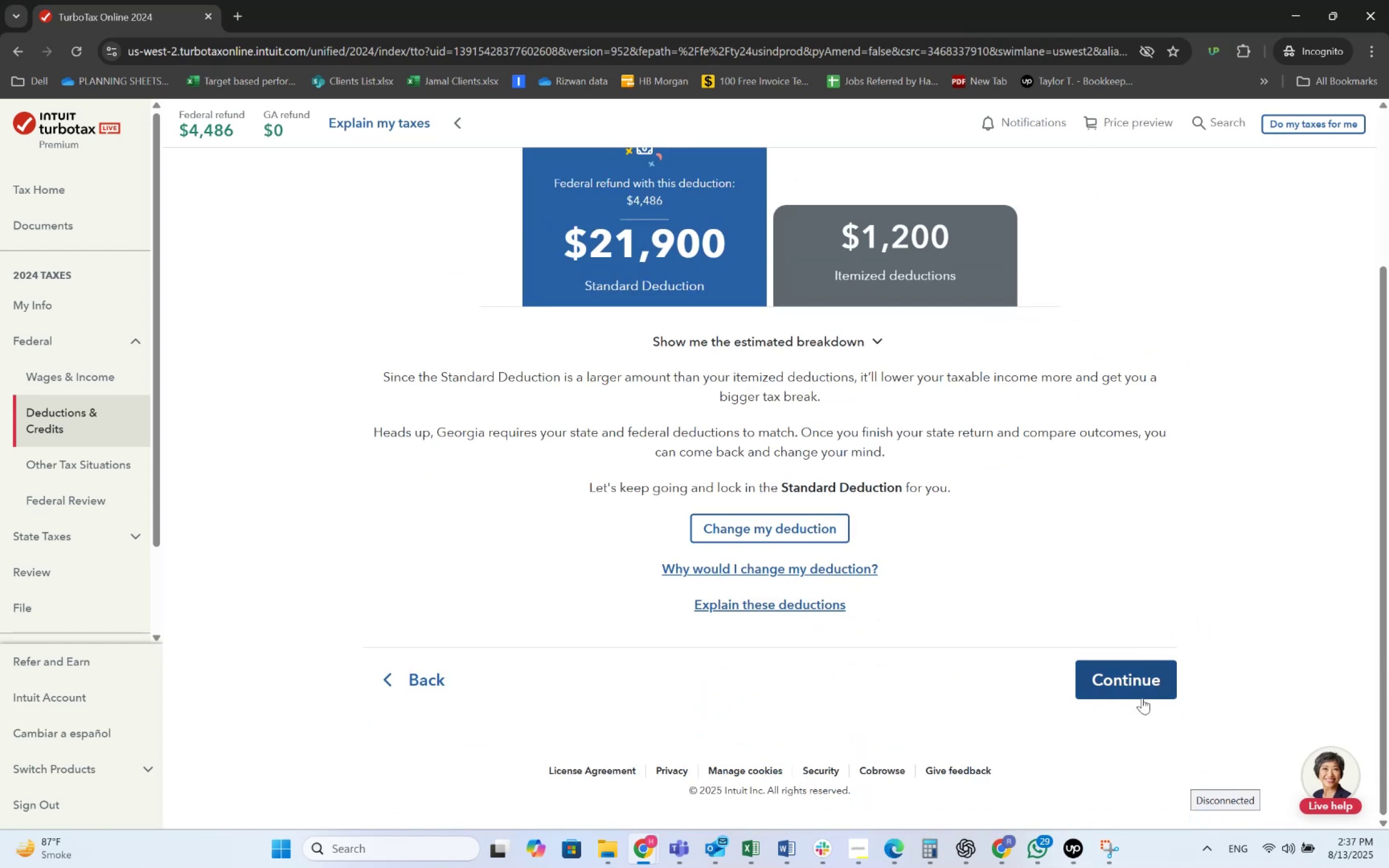 
left_click([1142, 698])
 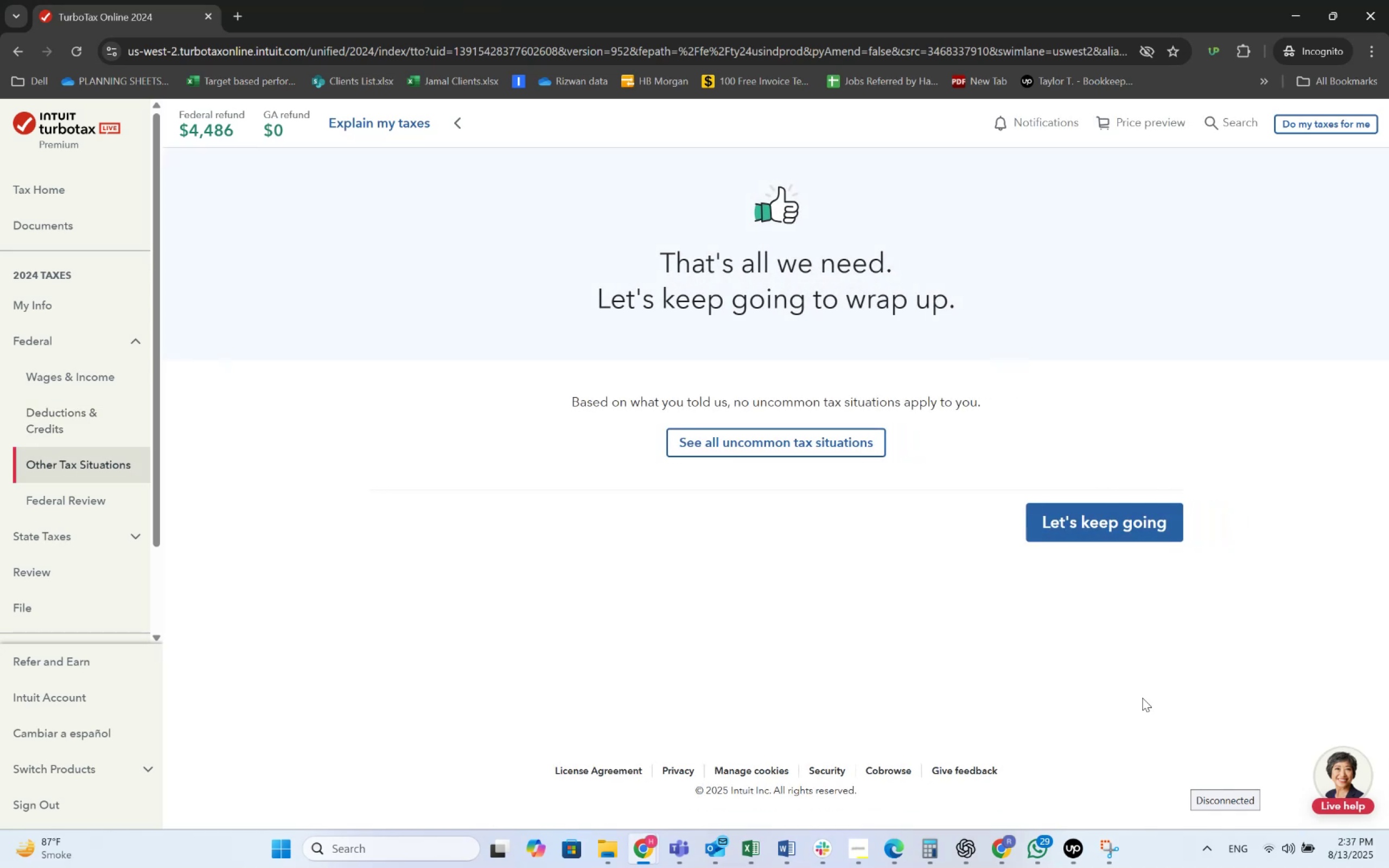 
left_click([1099, 513])
 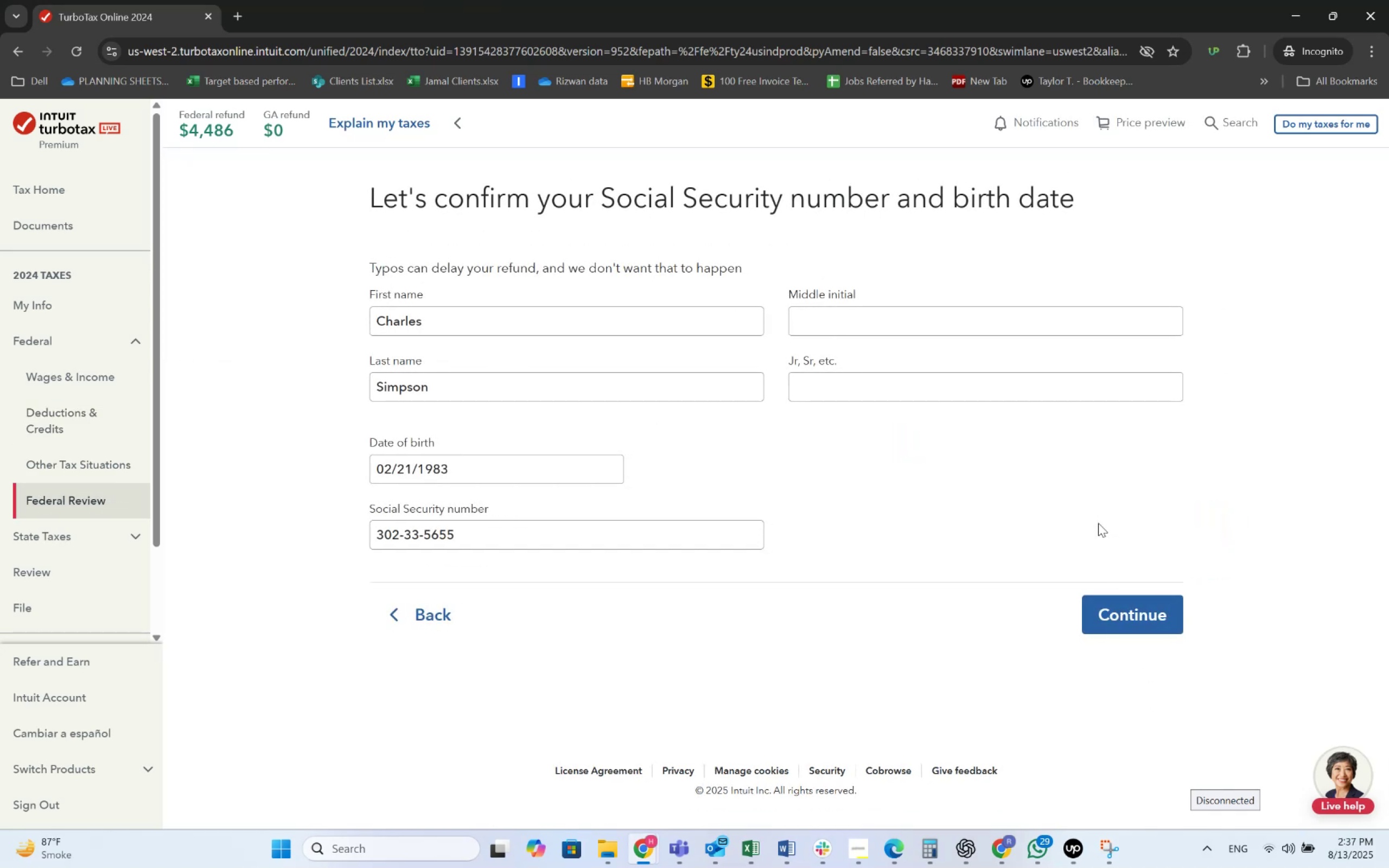 
left_click([1118, 595])
 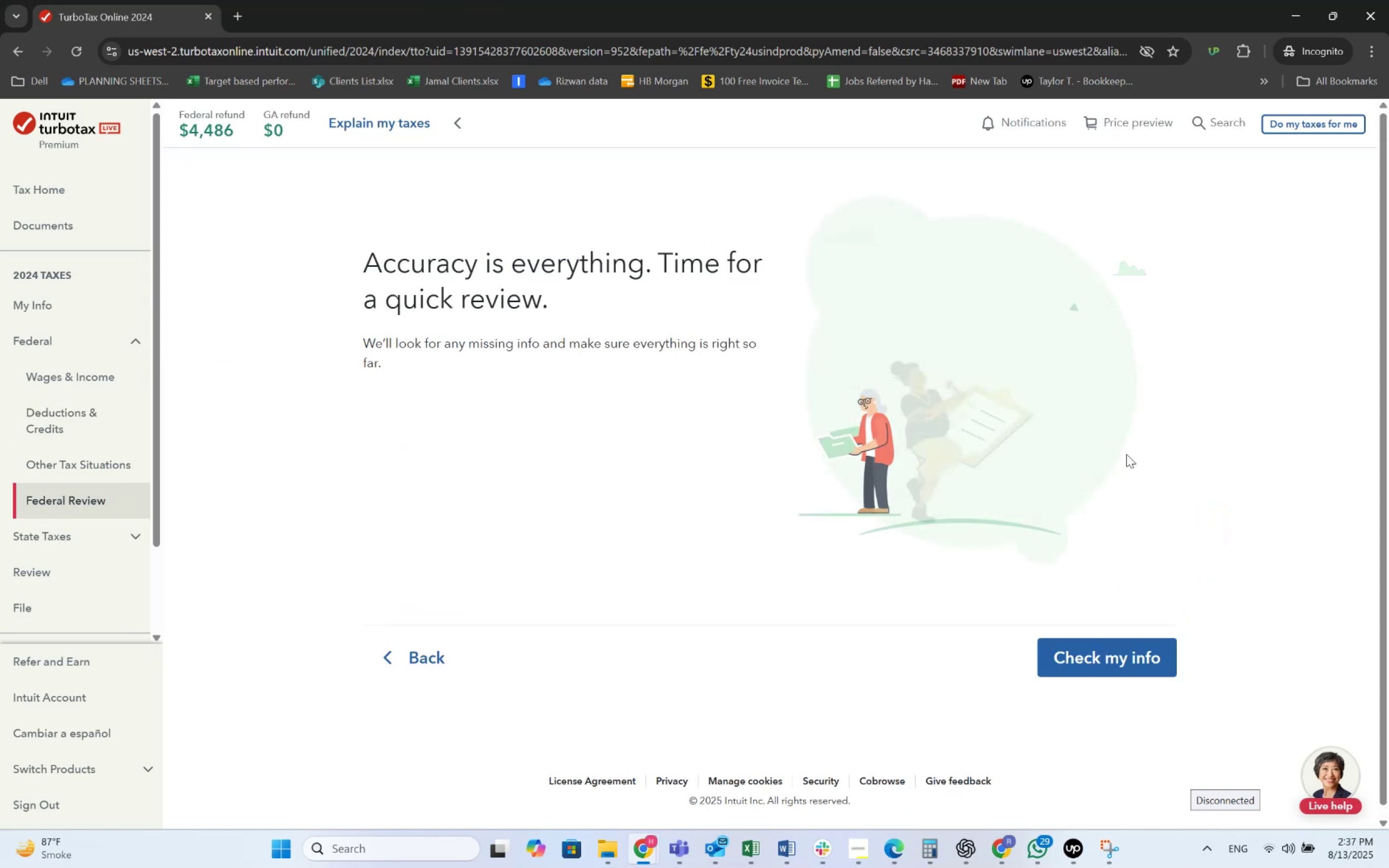 
left_click([1123, 652])
 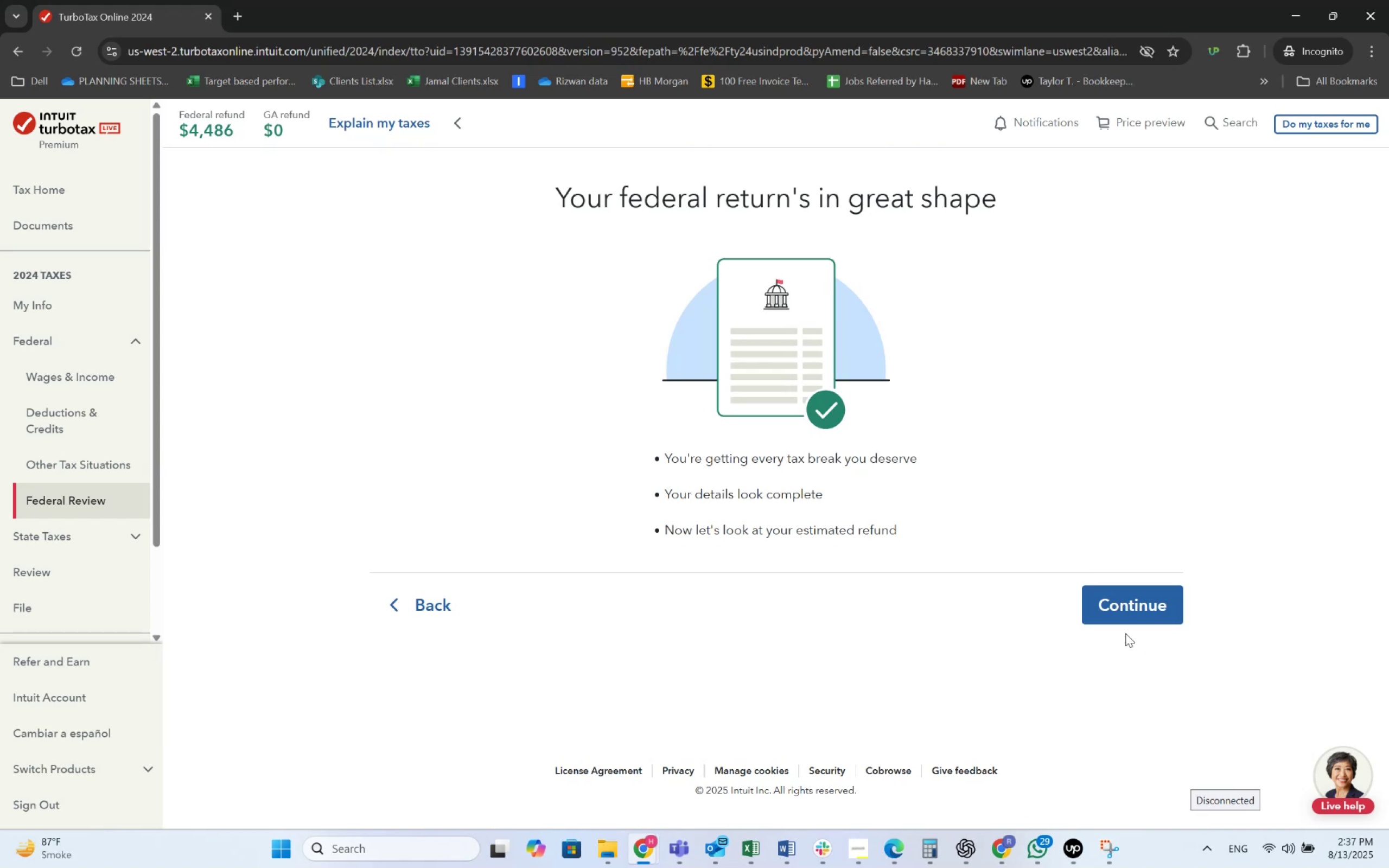 
wait(21.1)
 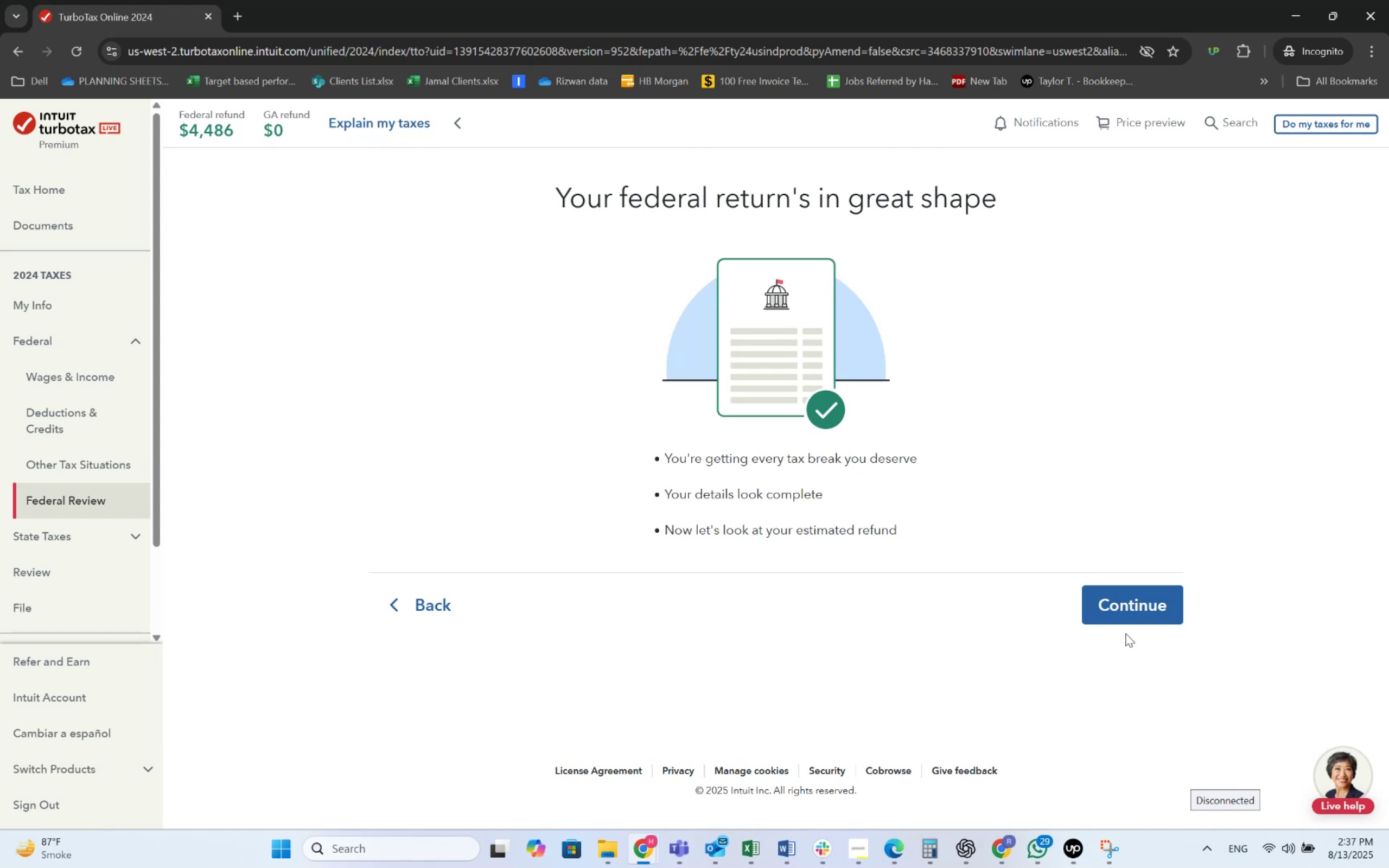 
left_click([1150, 600])
 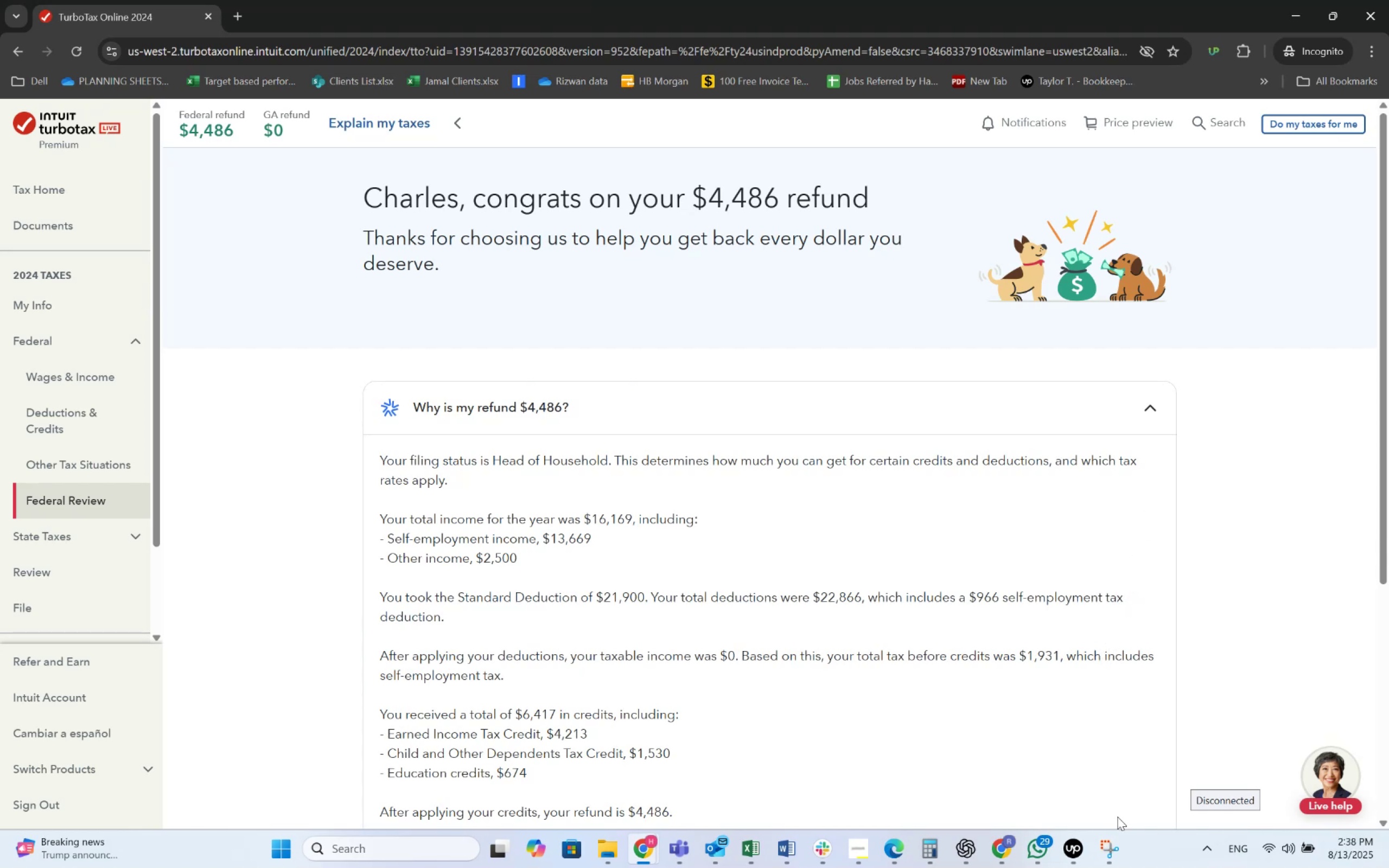 
wait(34.35)
 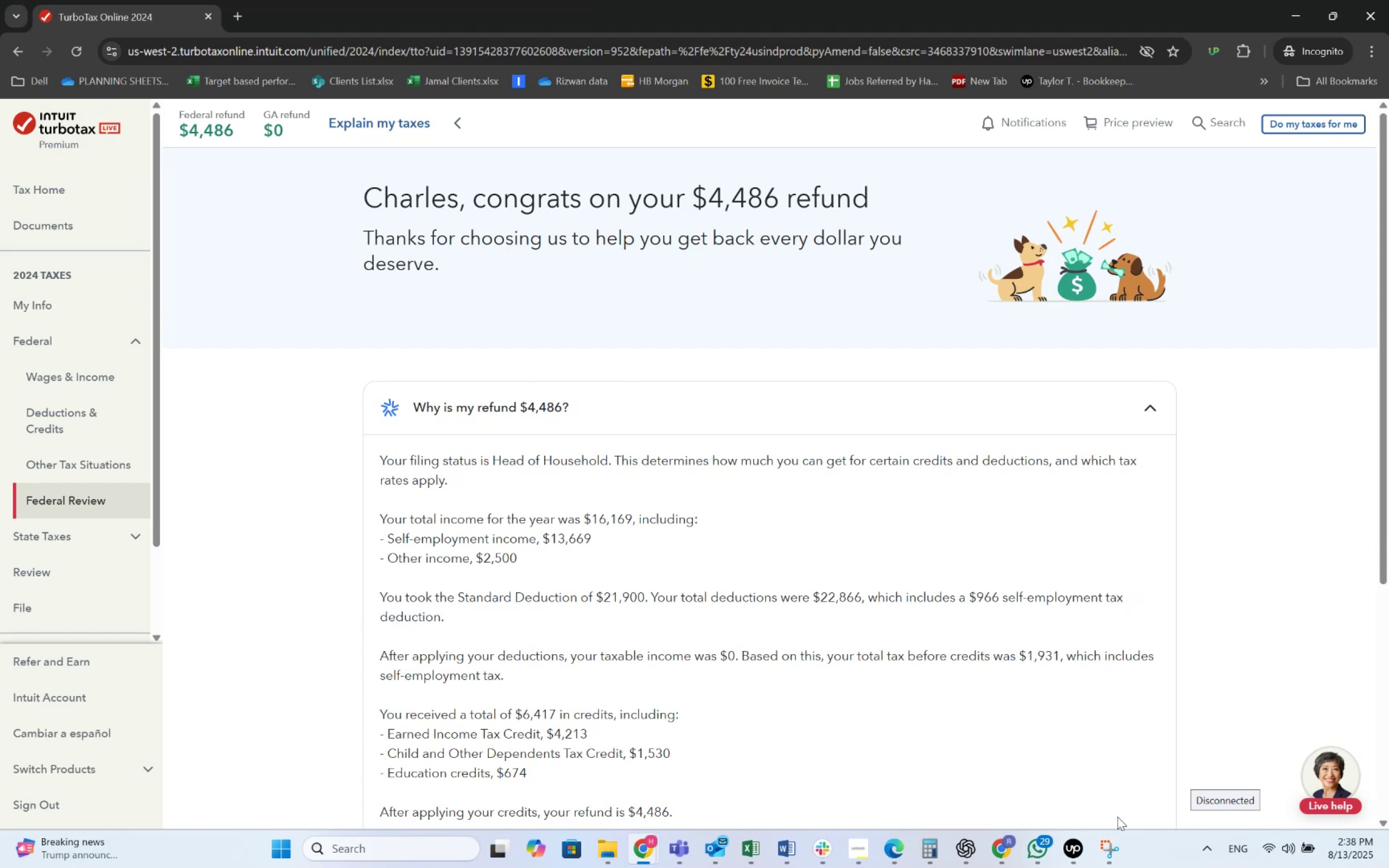 
scroll: coordinate [947, 688], scroll_direction: down, amount: 4.0
 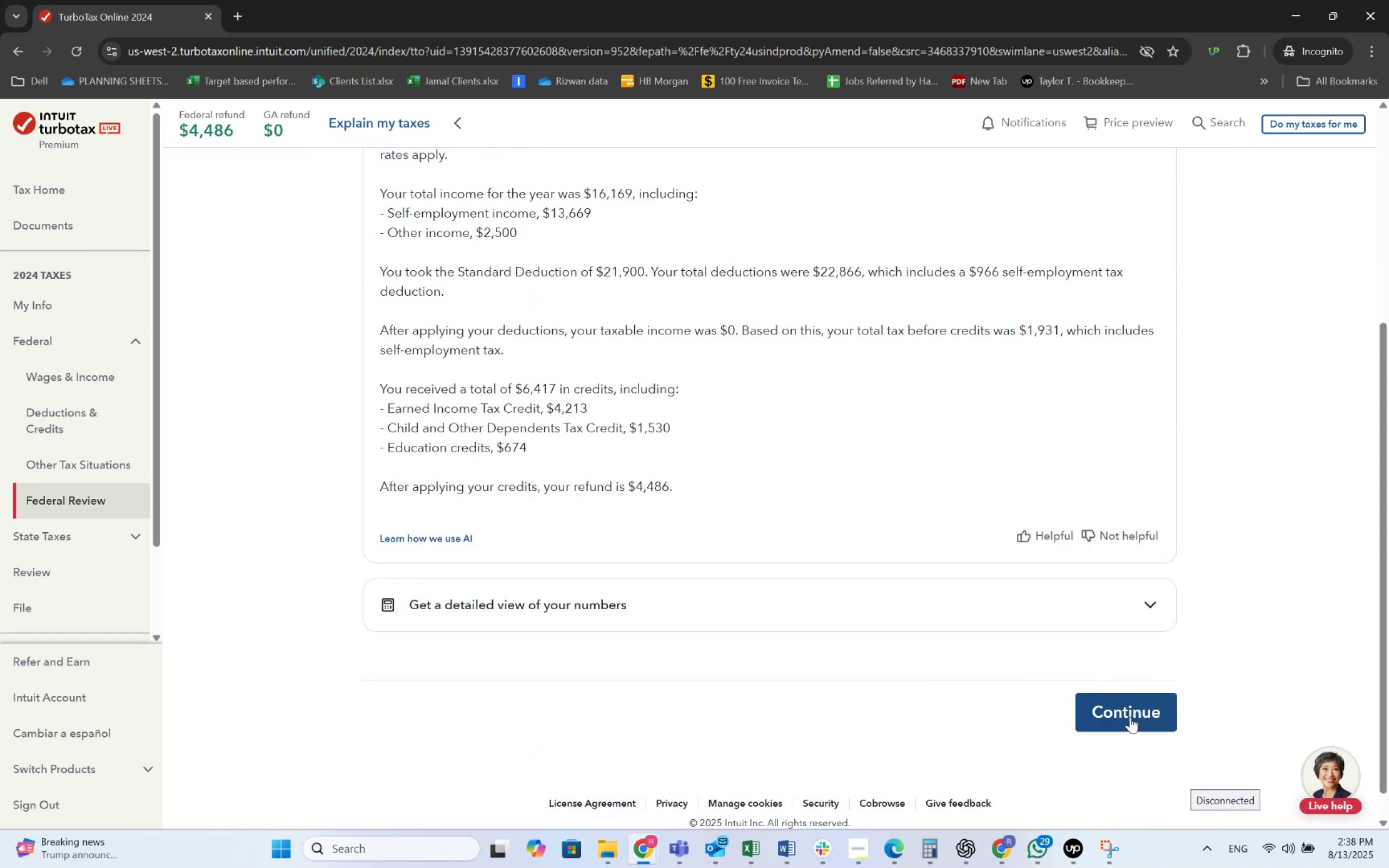 
left_click([1130, 717])
 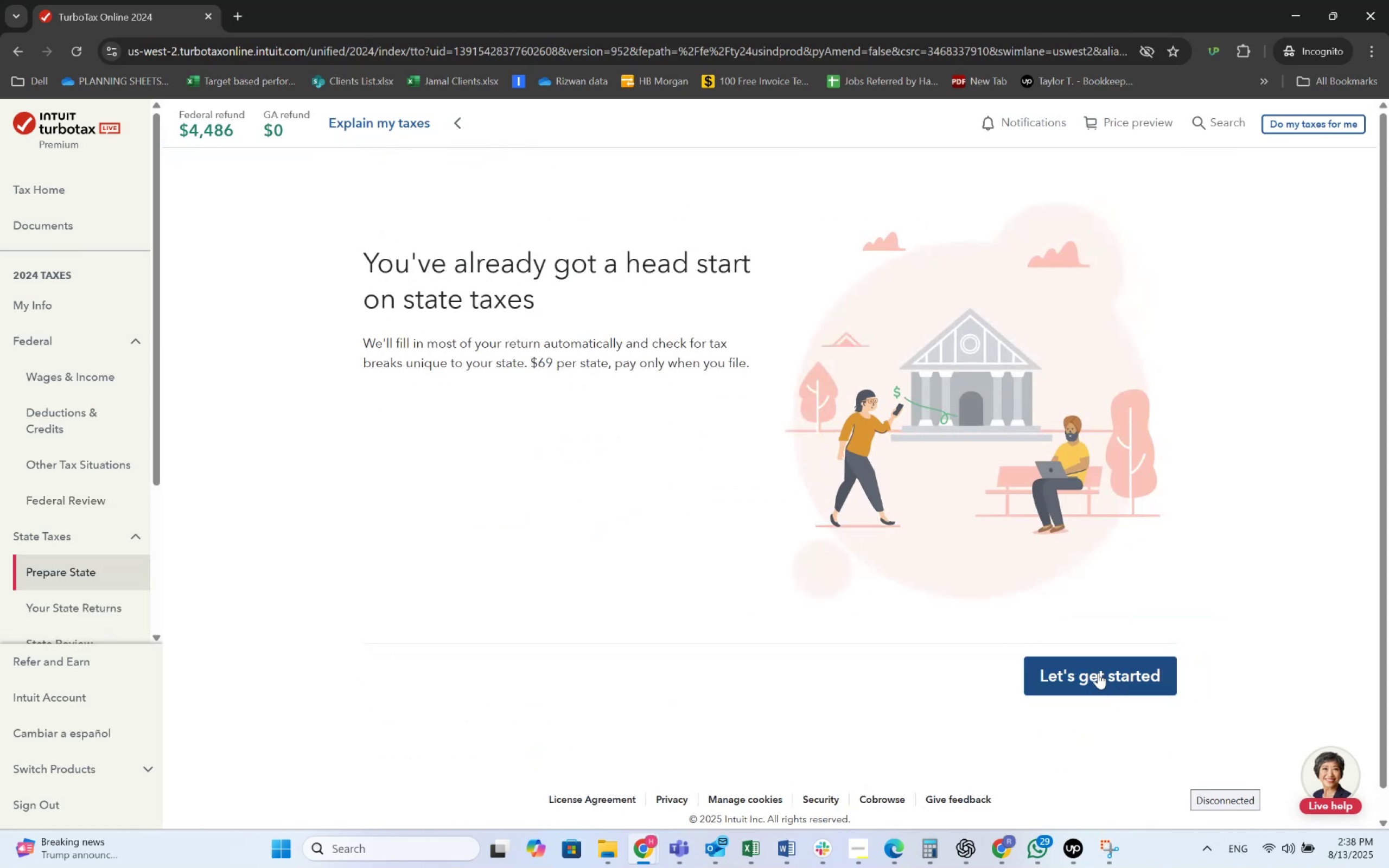 
wait(5.42)
 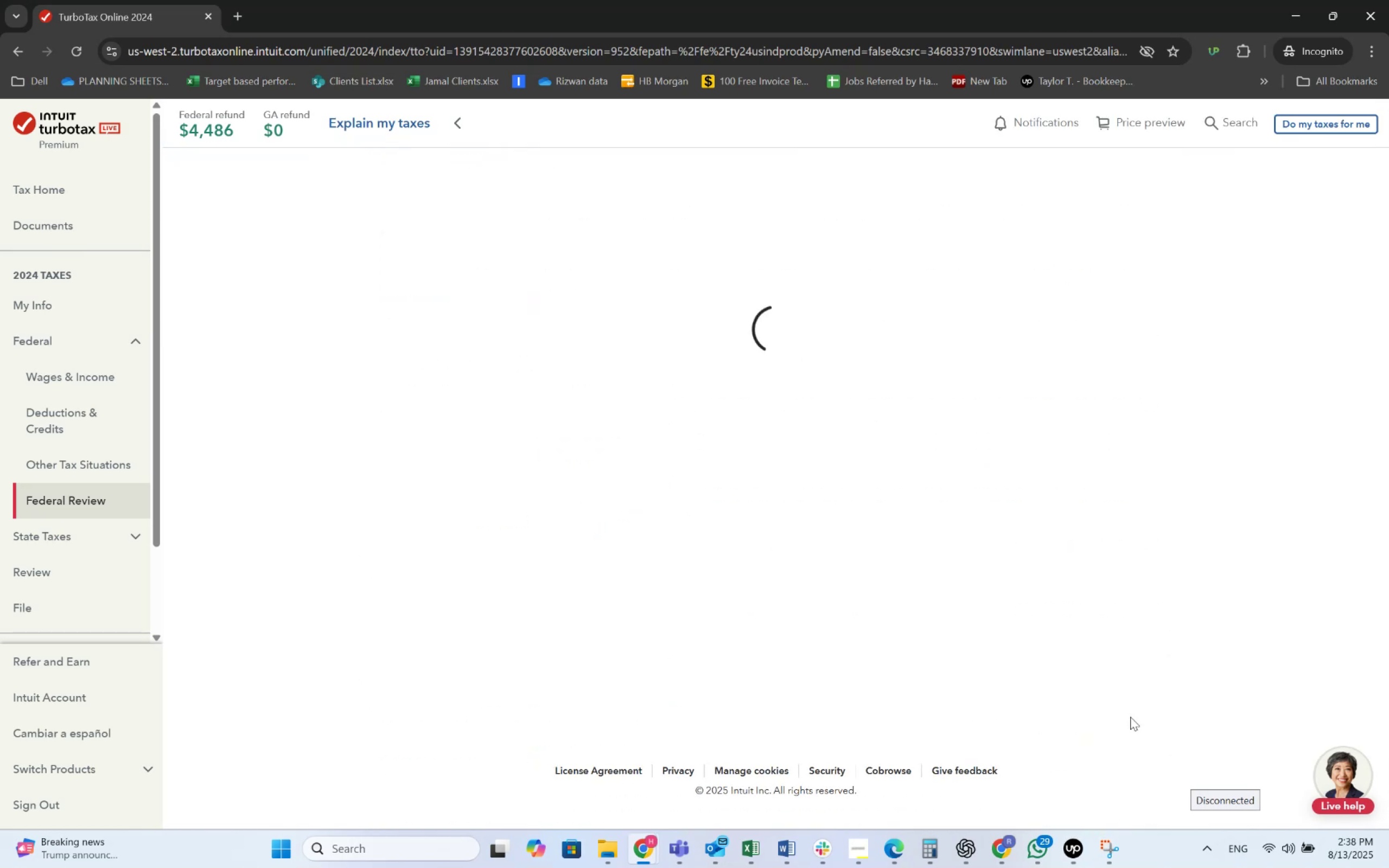 
scroll: coordinate [100, 548], scroll_direction: down, amount: 10.0
 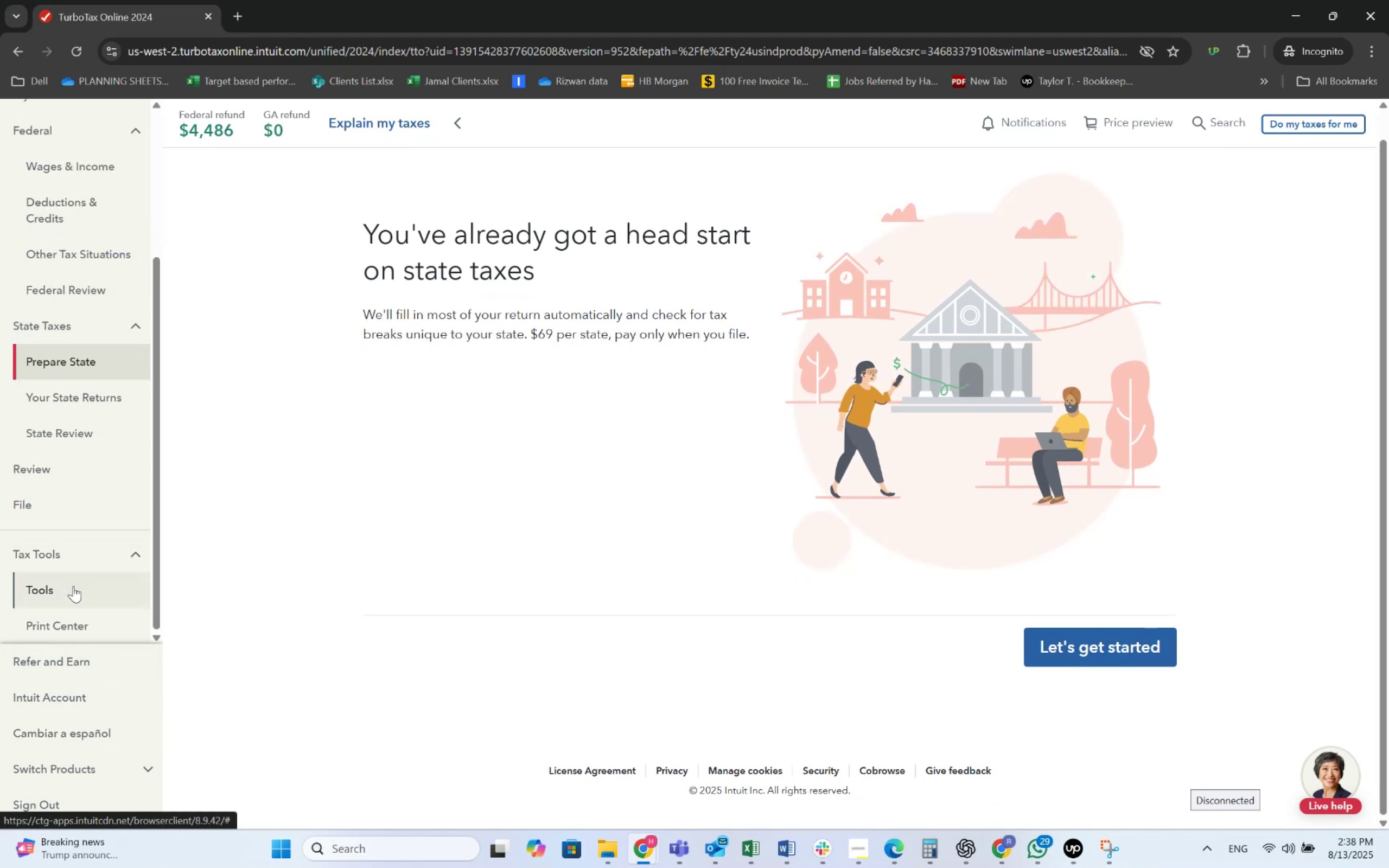 
left_click([92, 578])
 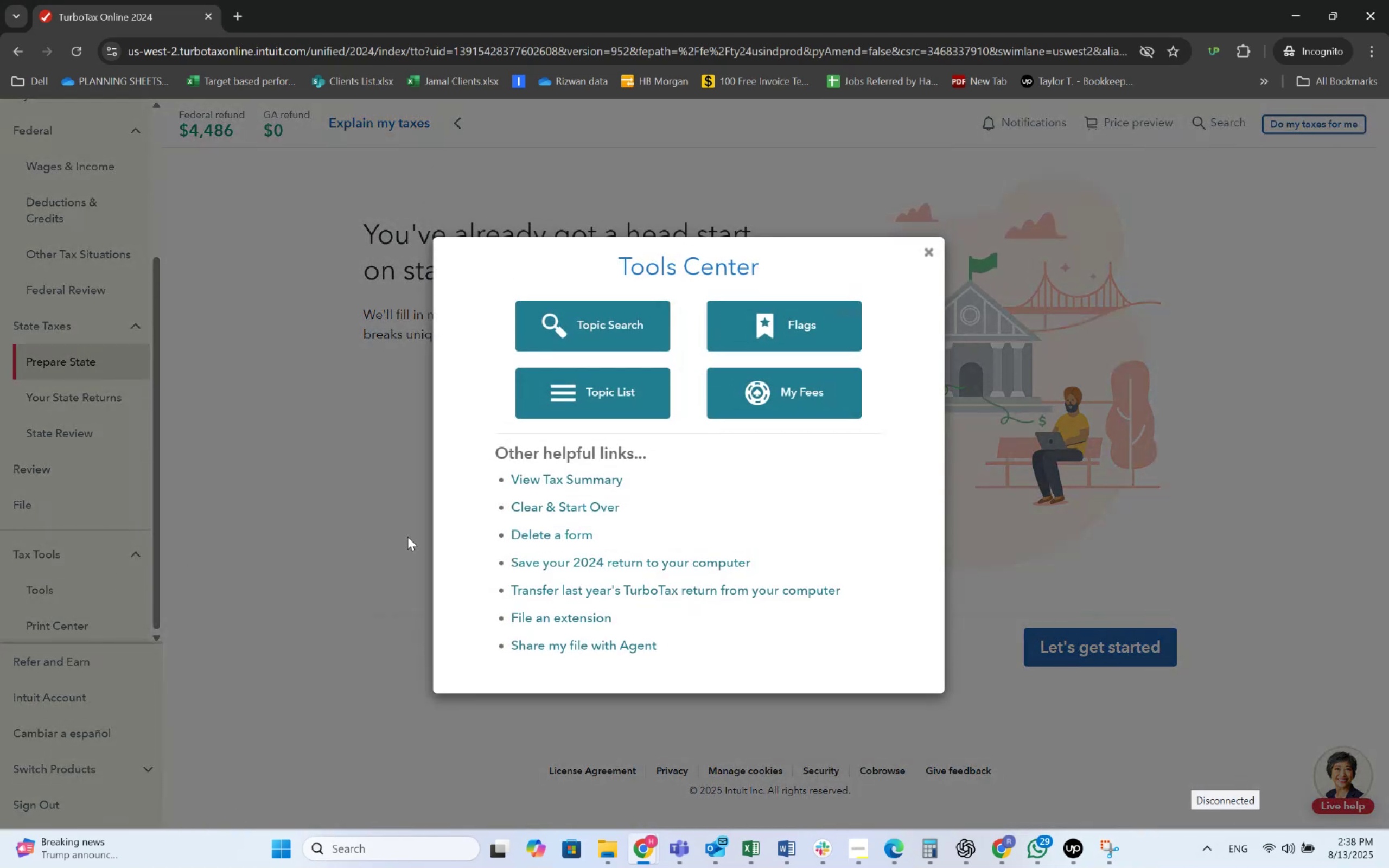 
left_click([532, 500])
 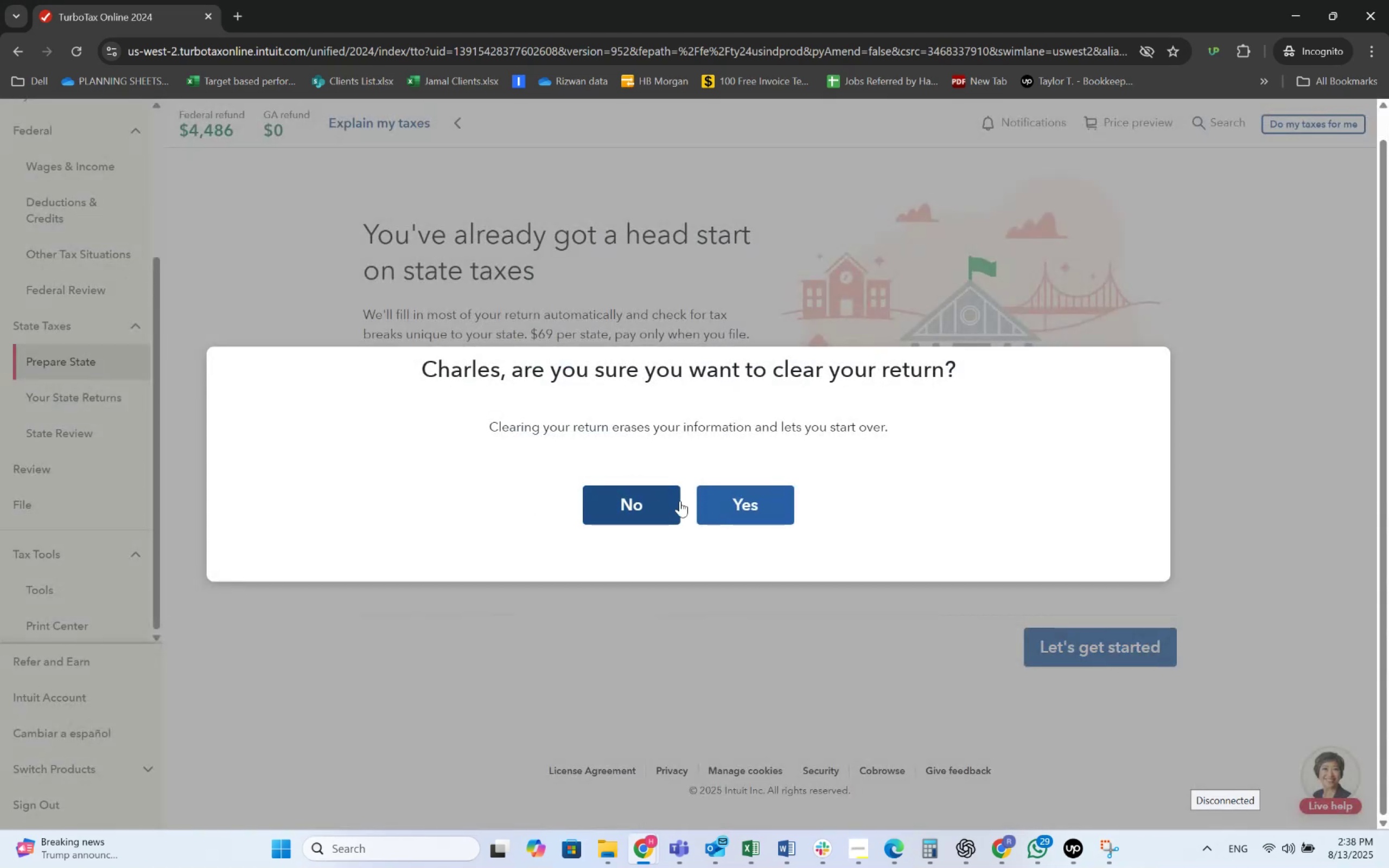 
left_click([724, 494])
 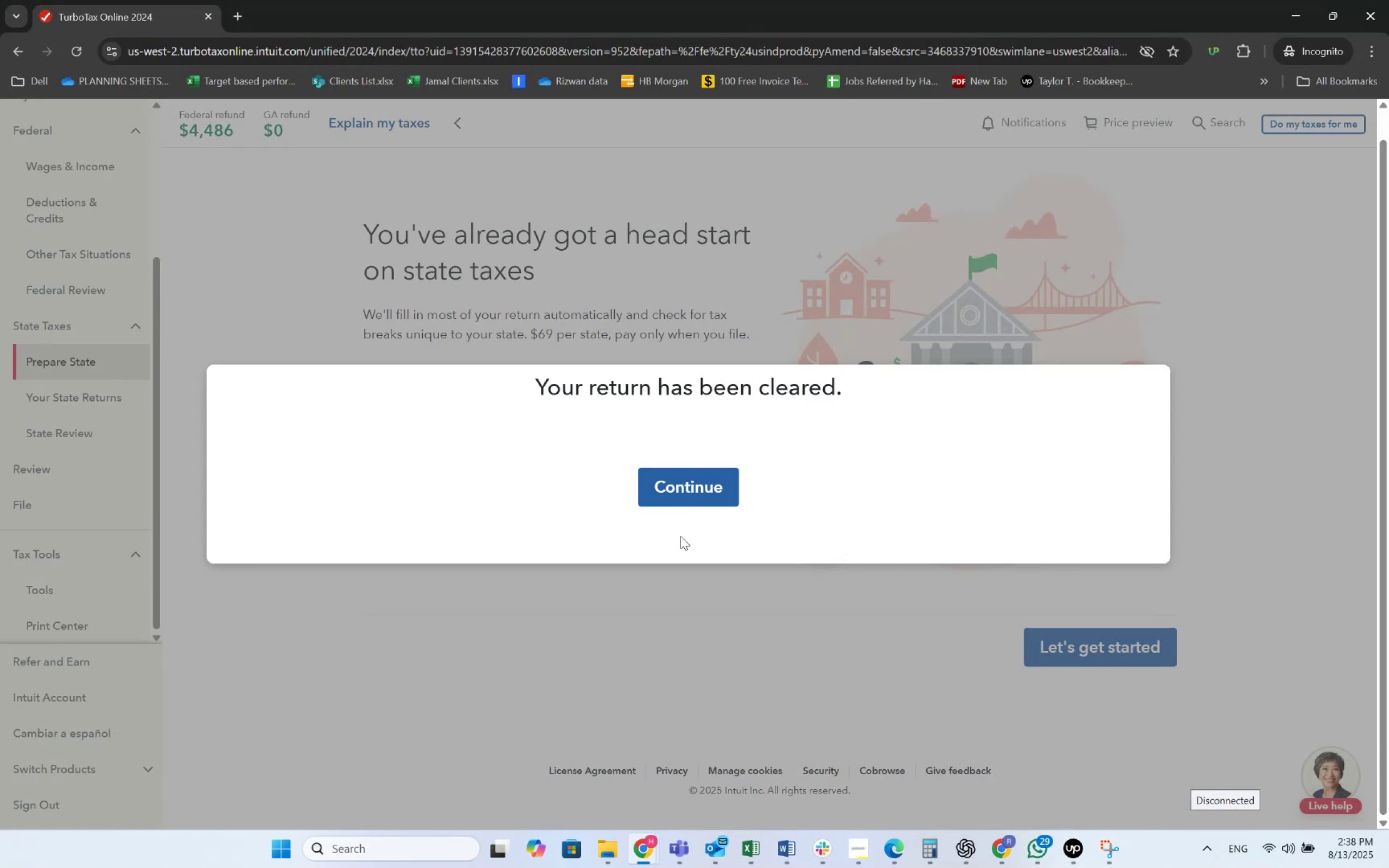 
wait(17.72)
 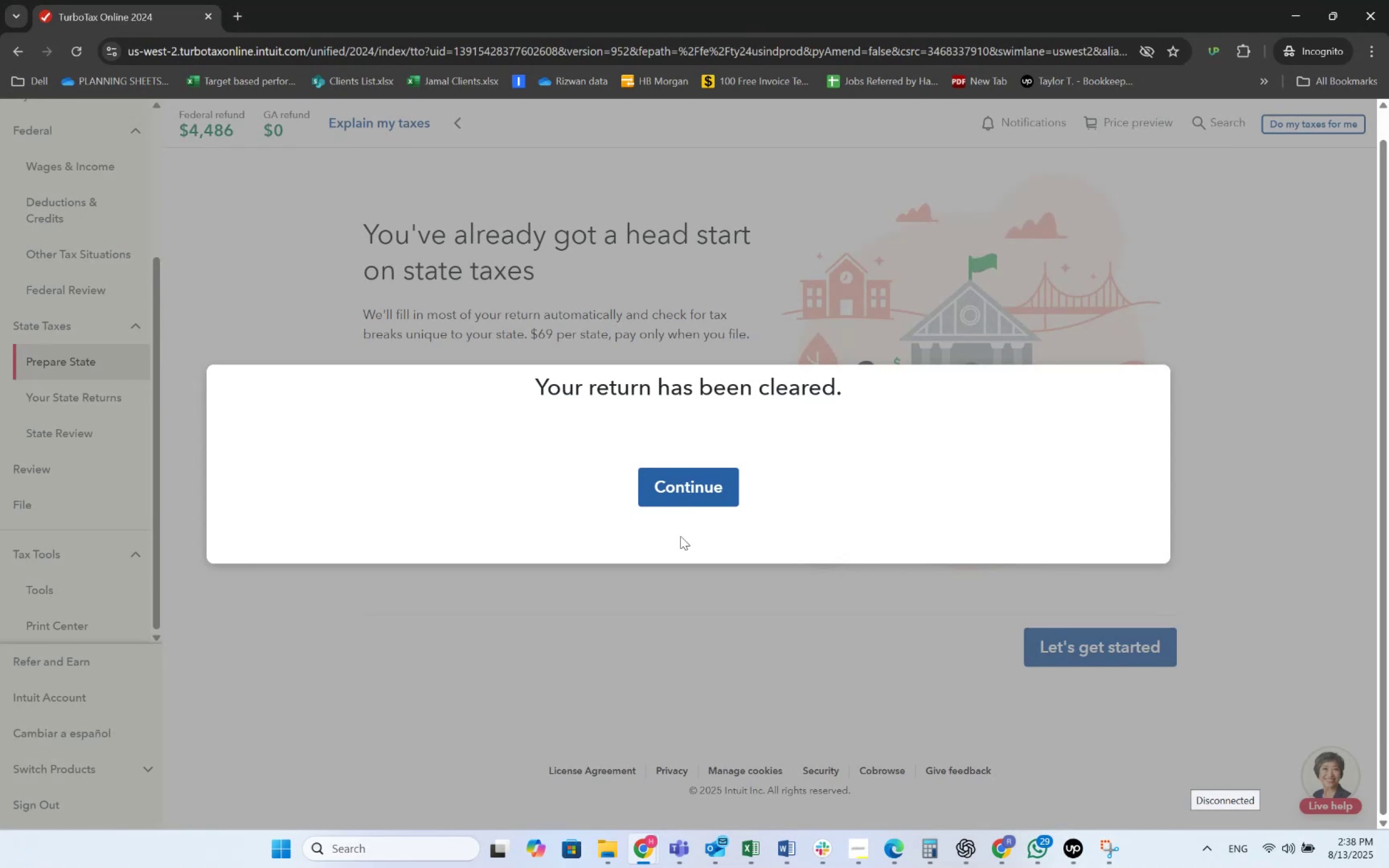 
left_click([690, 486])
 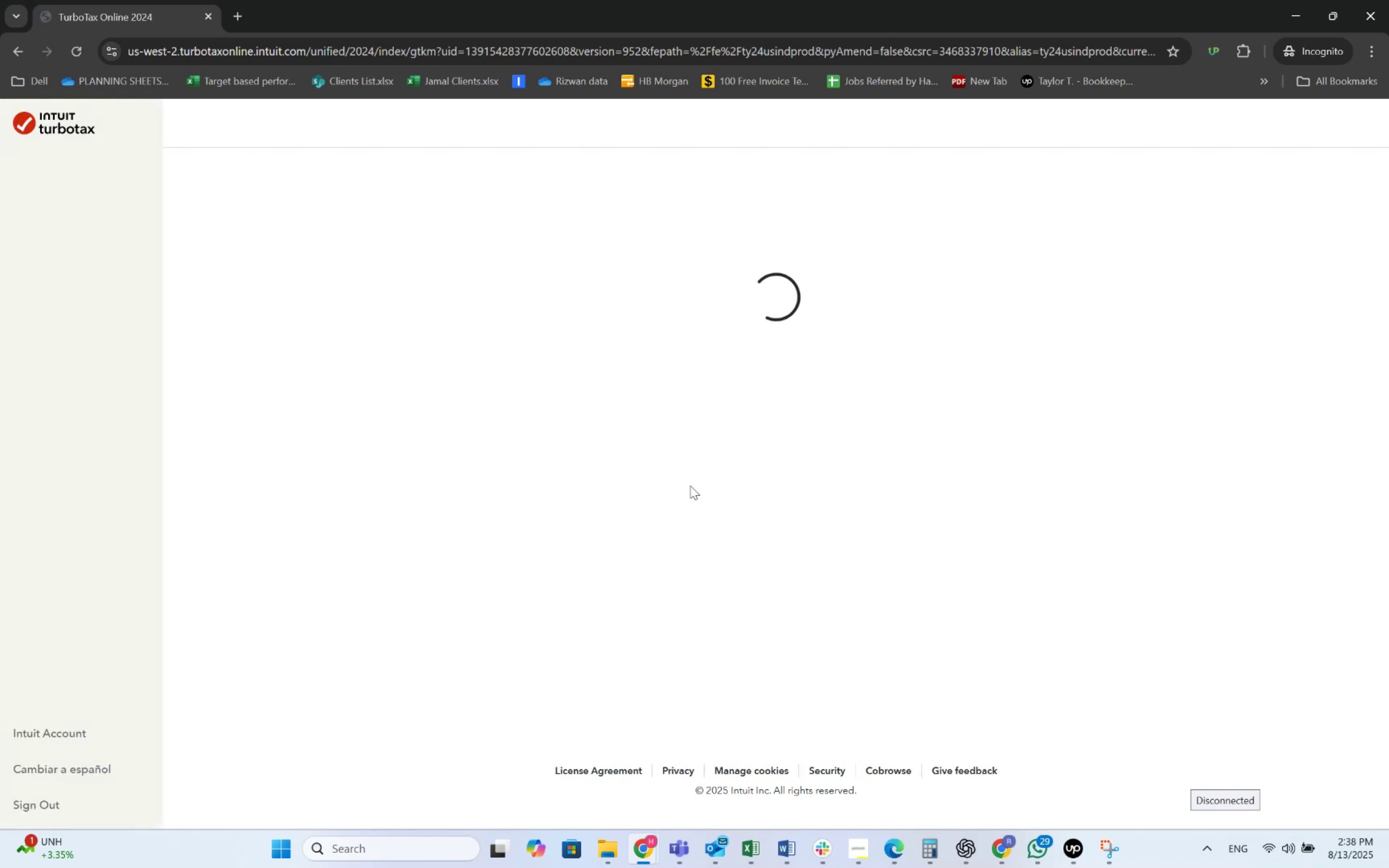 
wait(9.59)
 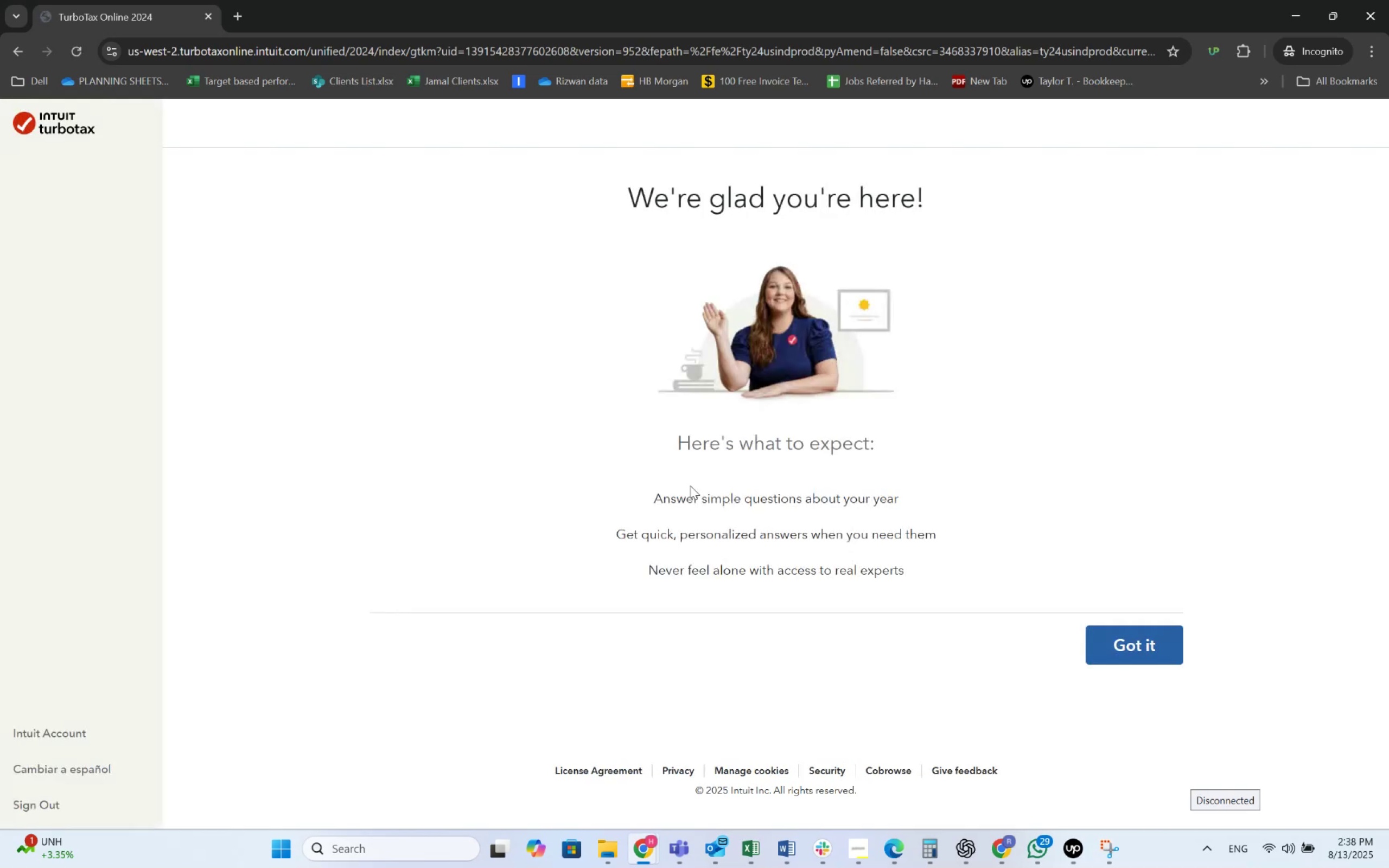 
left_click([1154, 637])
 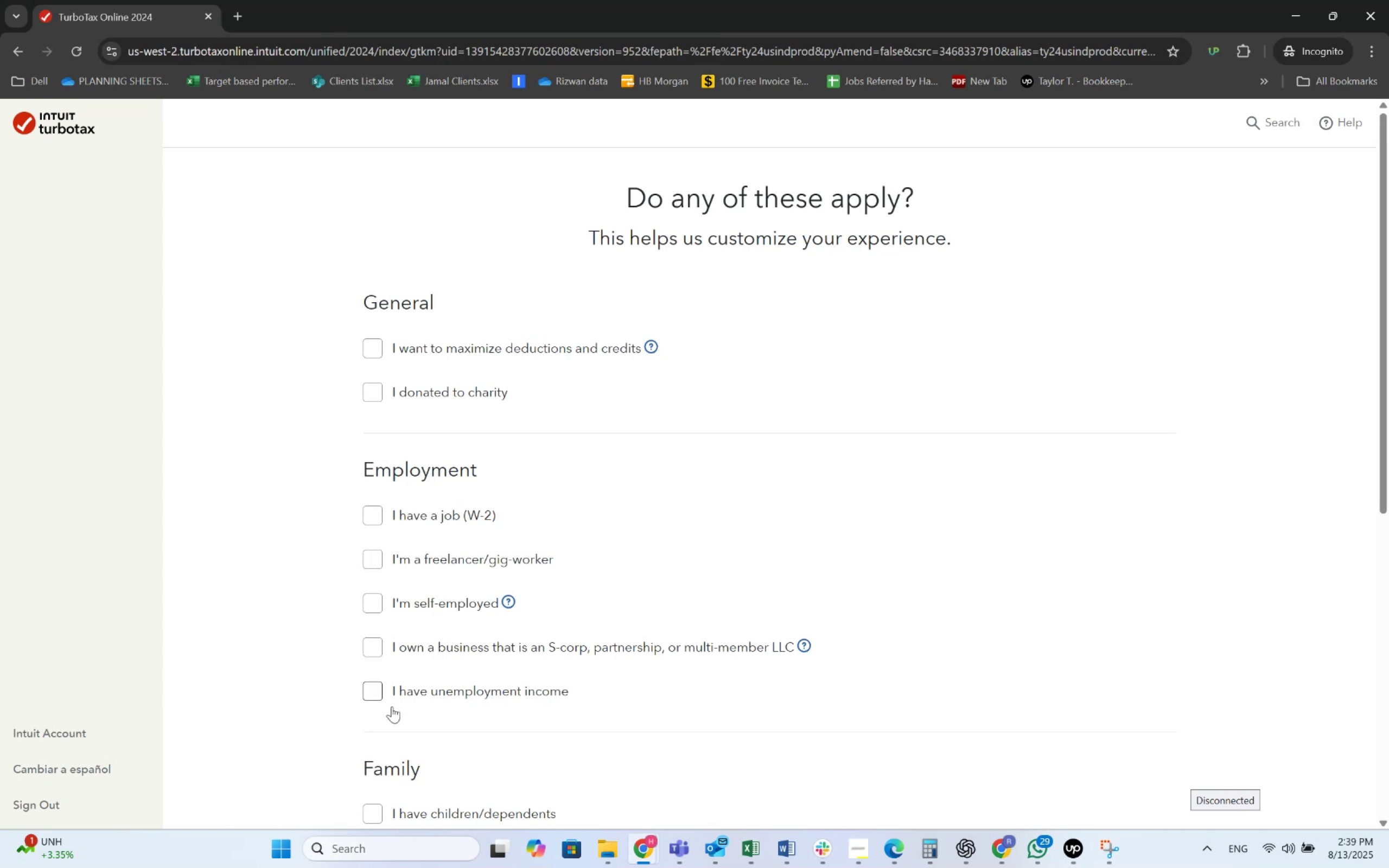 
wait(17.1)
 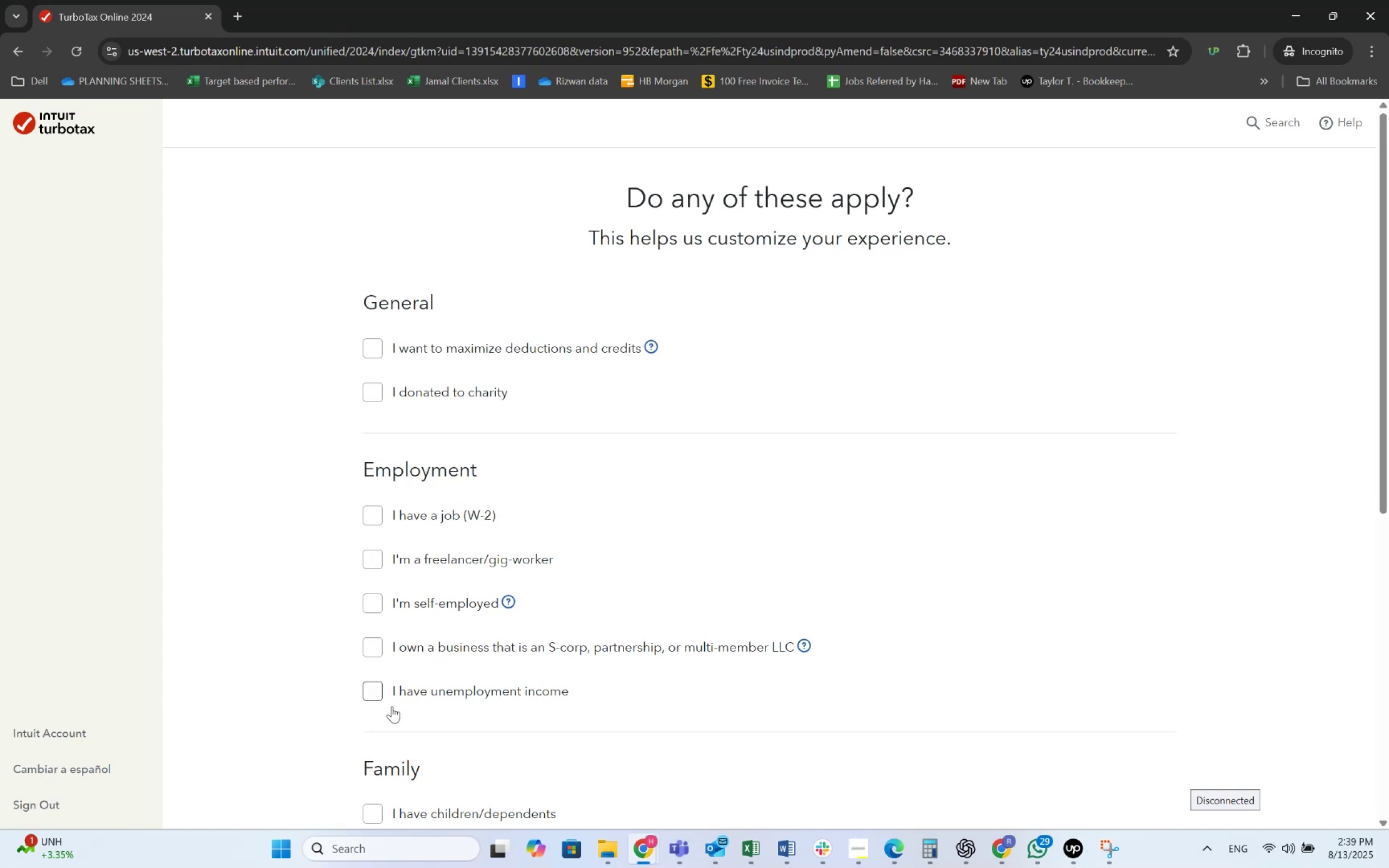 
scroll: coordinate [450, 867], scroll_direction: down, amount: 2.0
 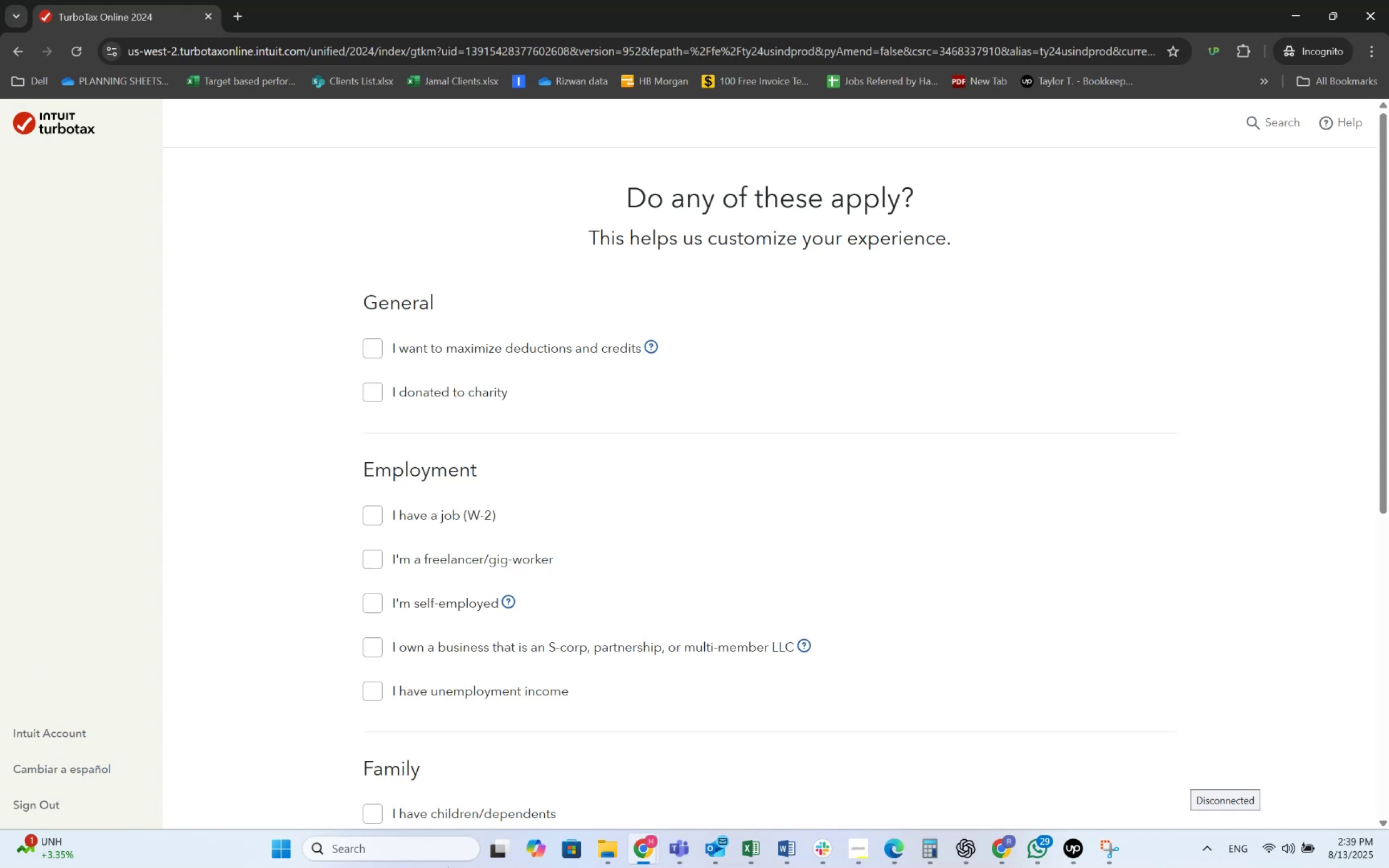 
wait(15.97)
 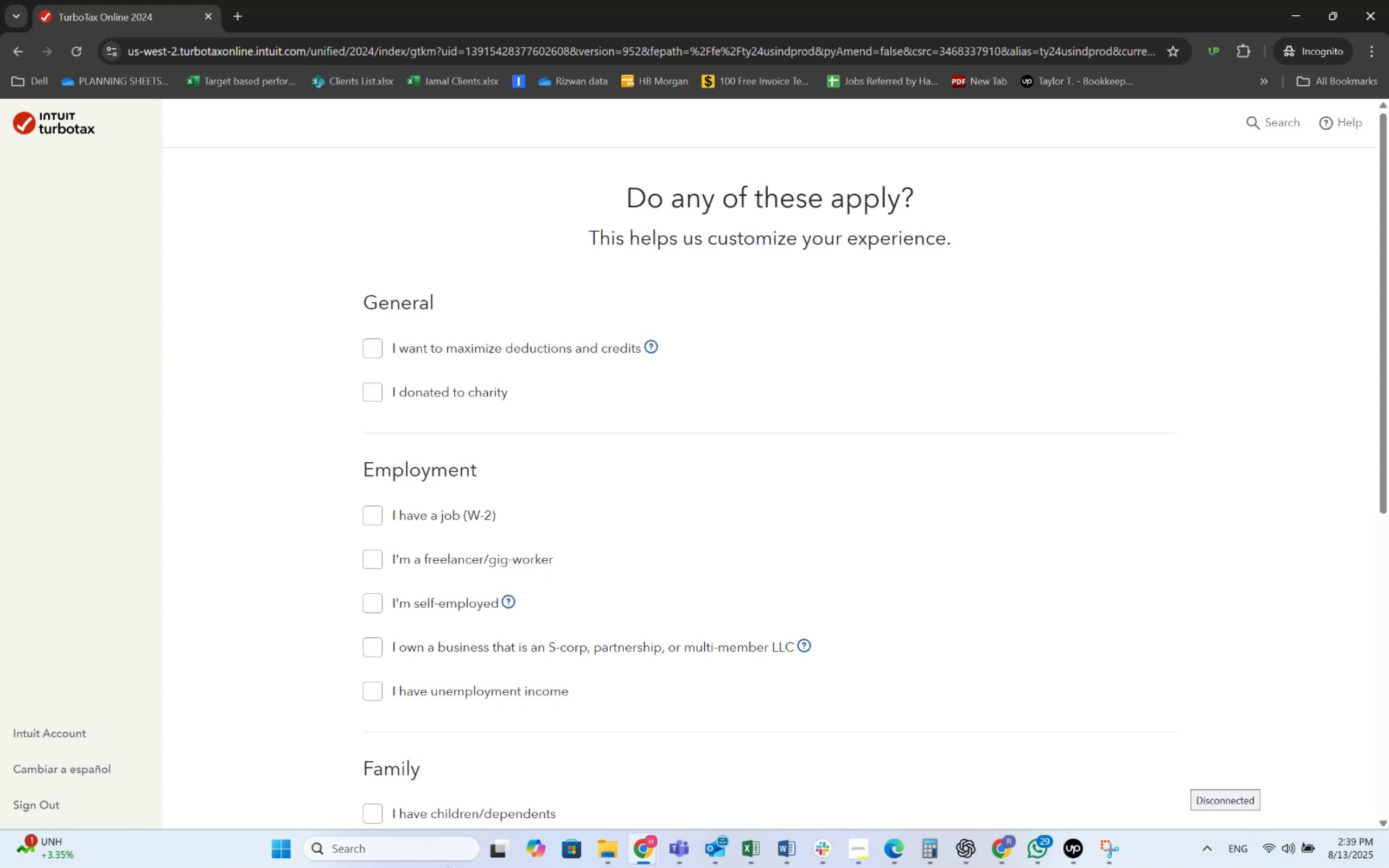 
left_click([909, 851])
 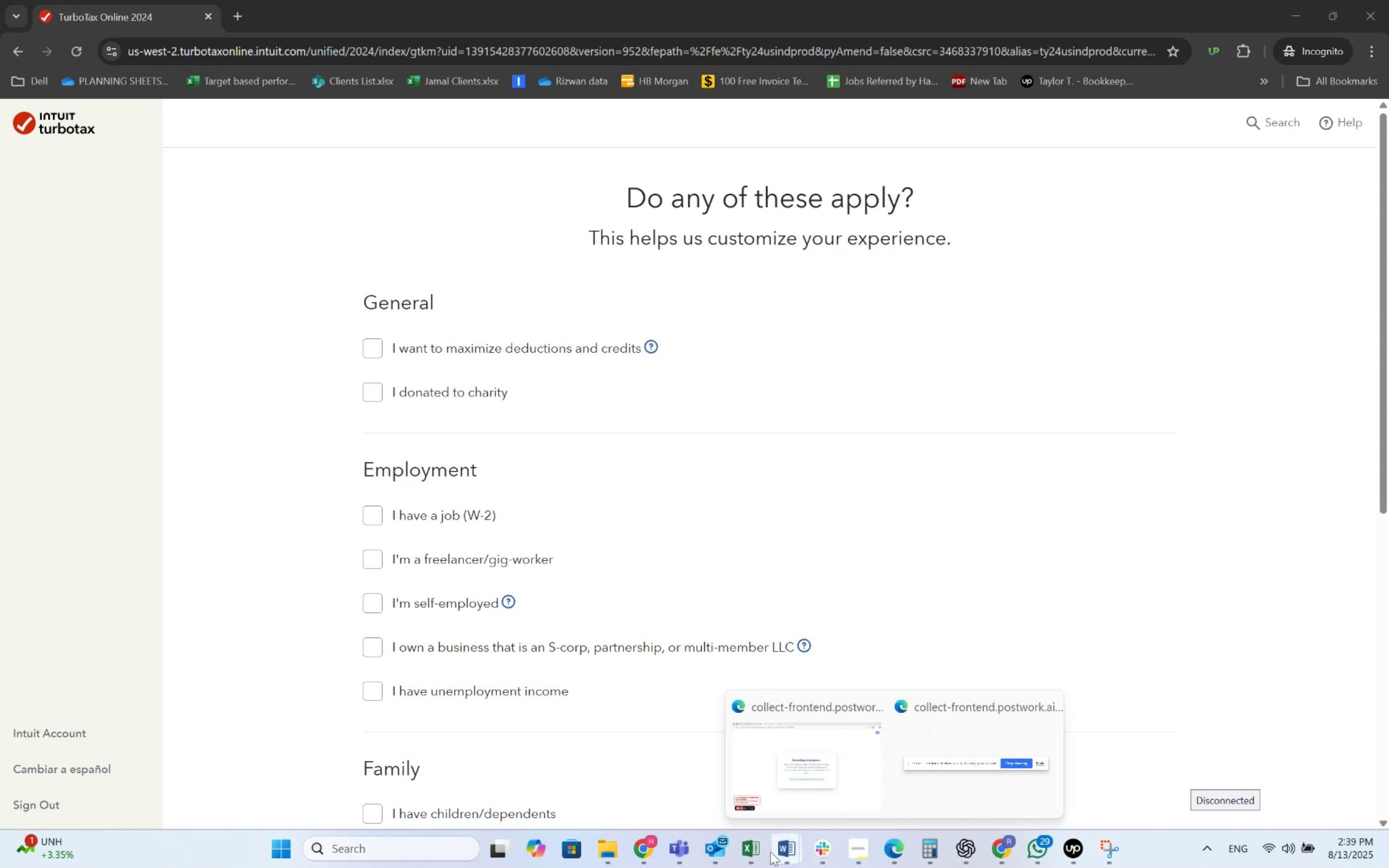 
left_click([789, 853])
 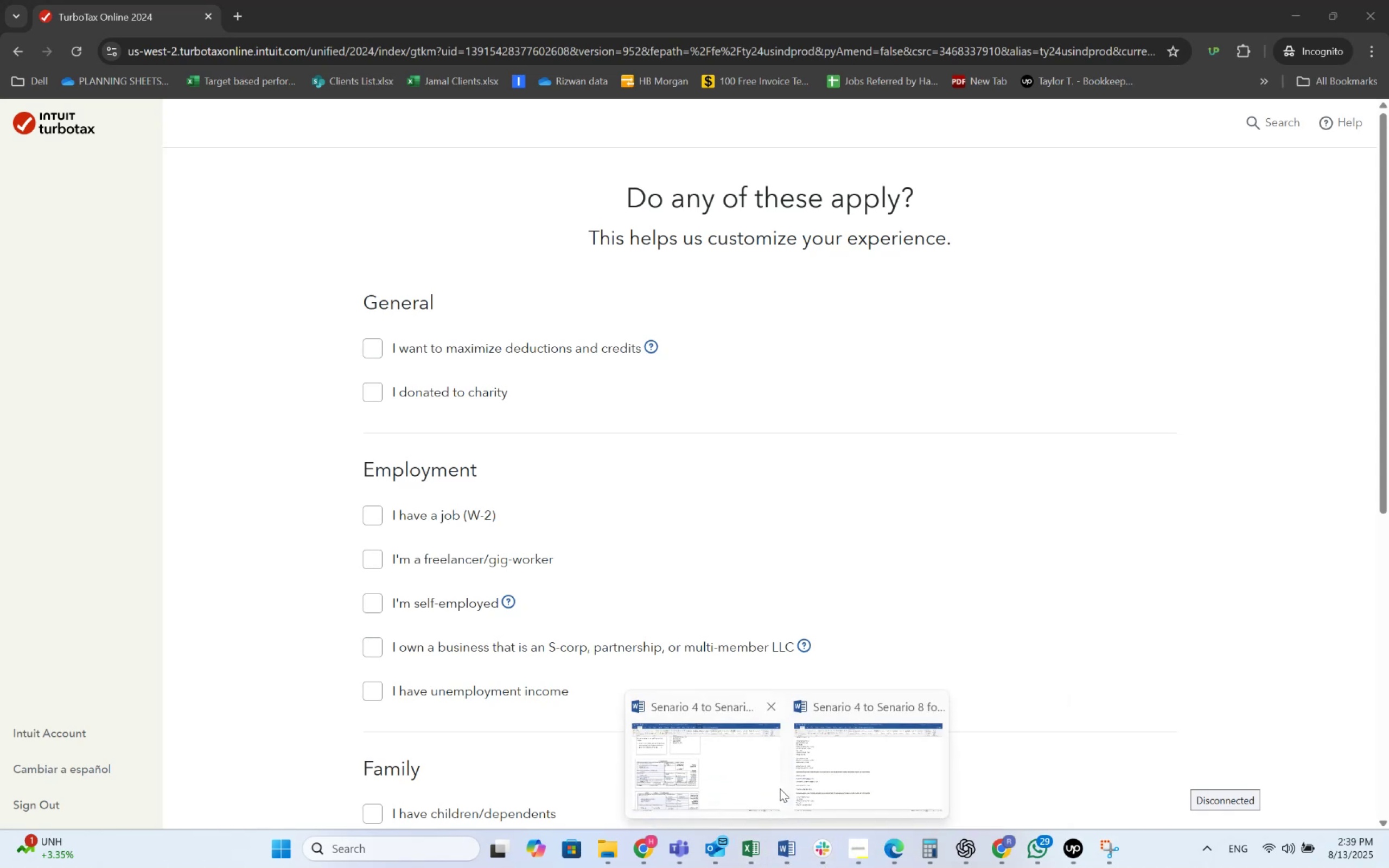 
left_click([742, 756])
 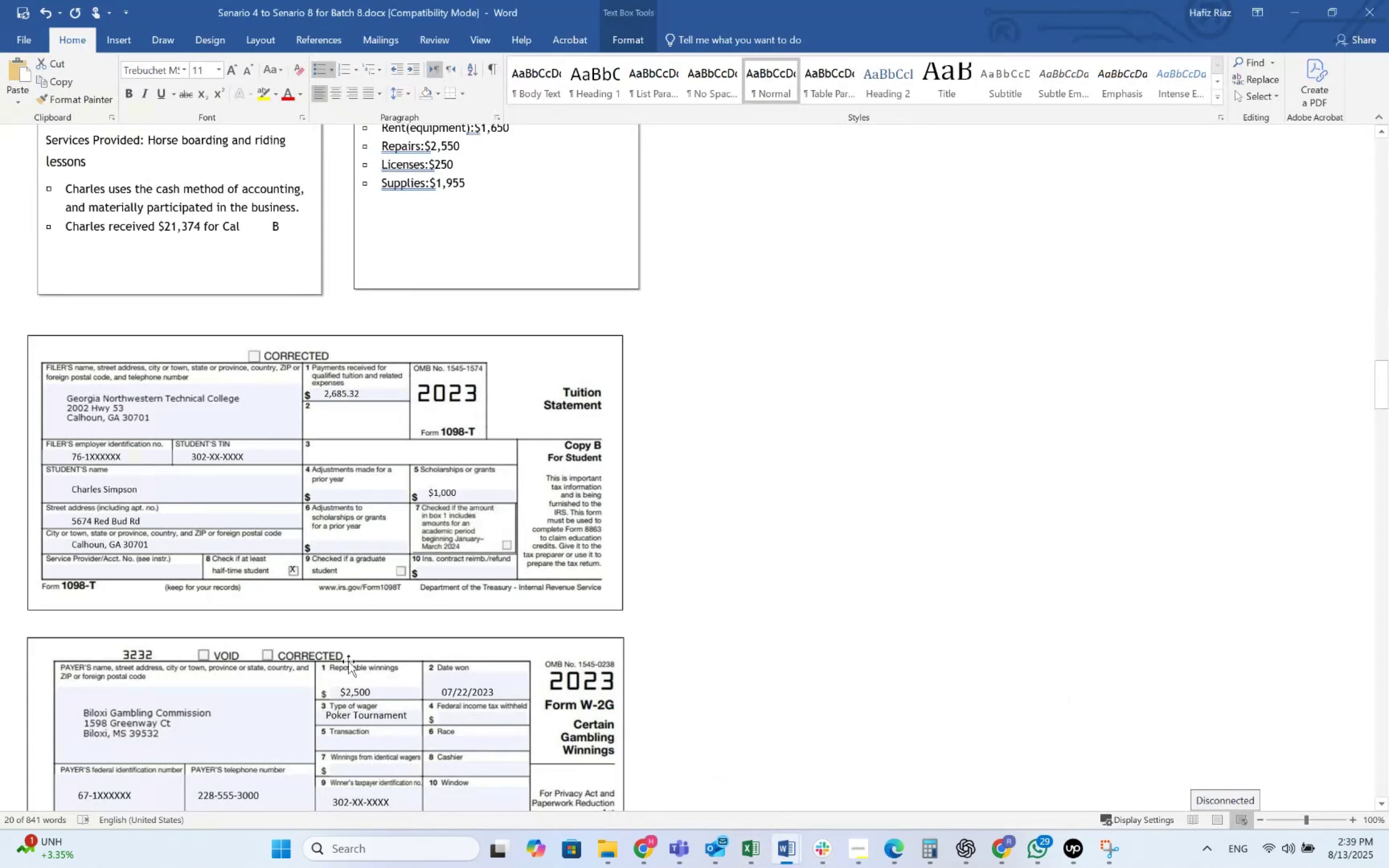 
scroll: coordinate [295, 640], scroll_direction: down, amount: 21.0
 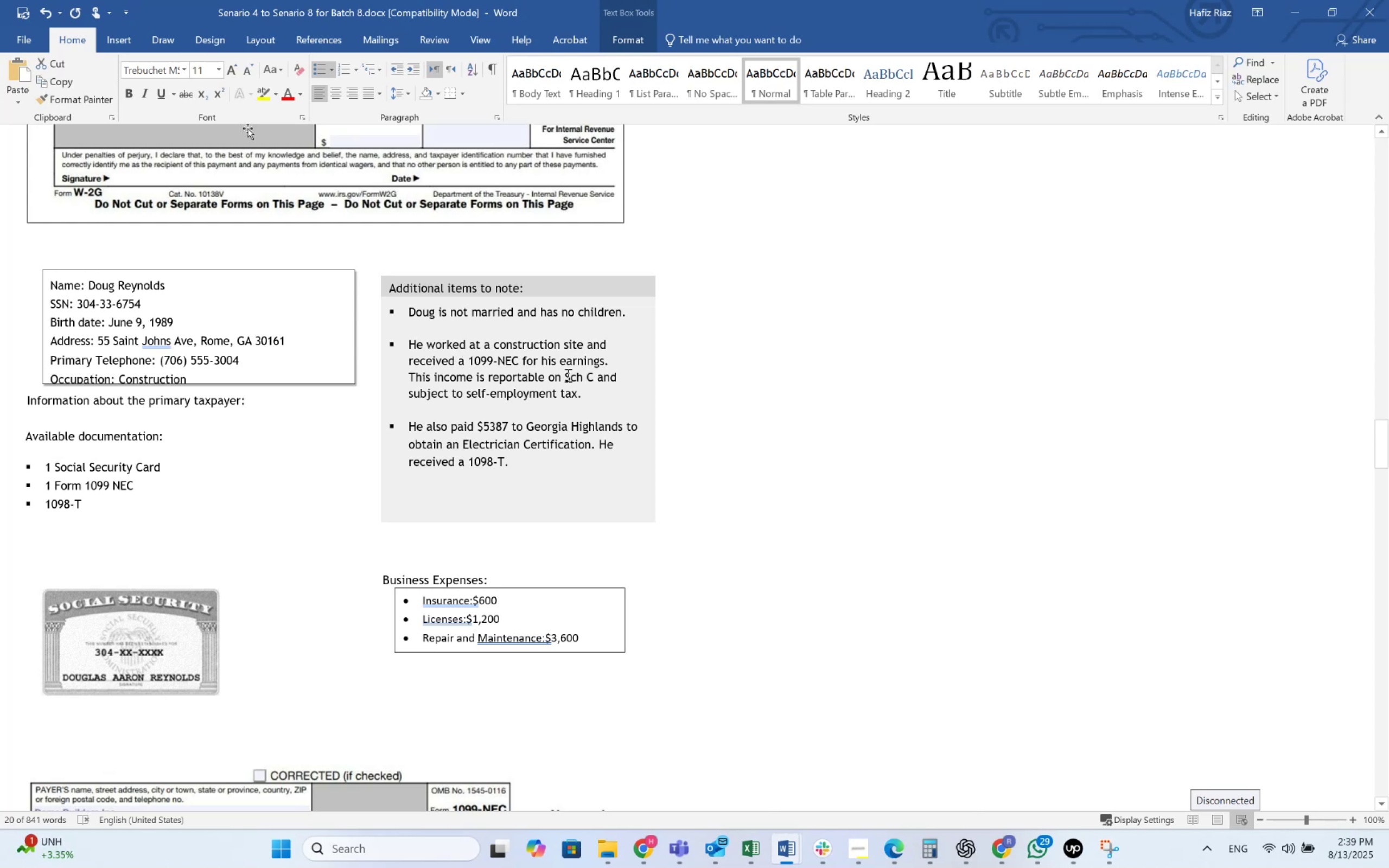 
wait(12.97)
 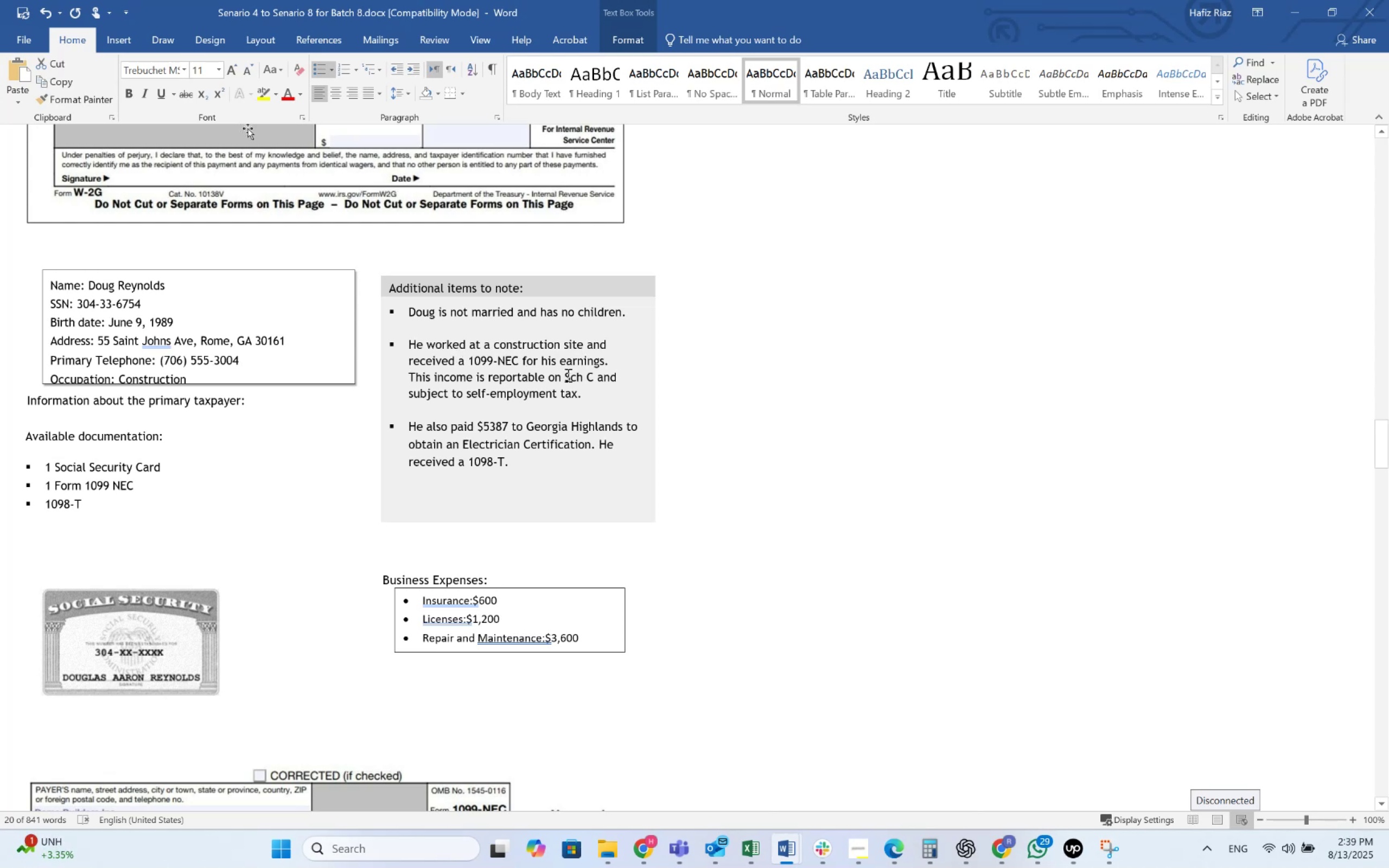 
scroll: coordinate [480, 526], scroll_direction: down, amount: 4.0
 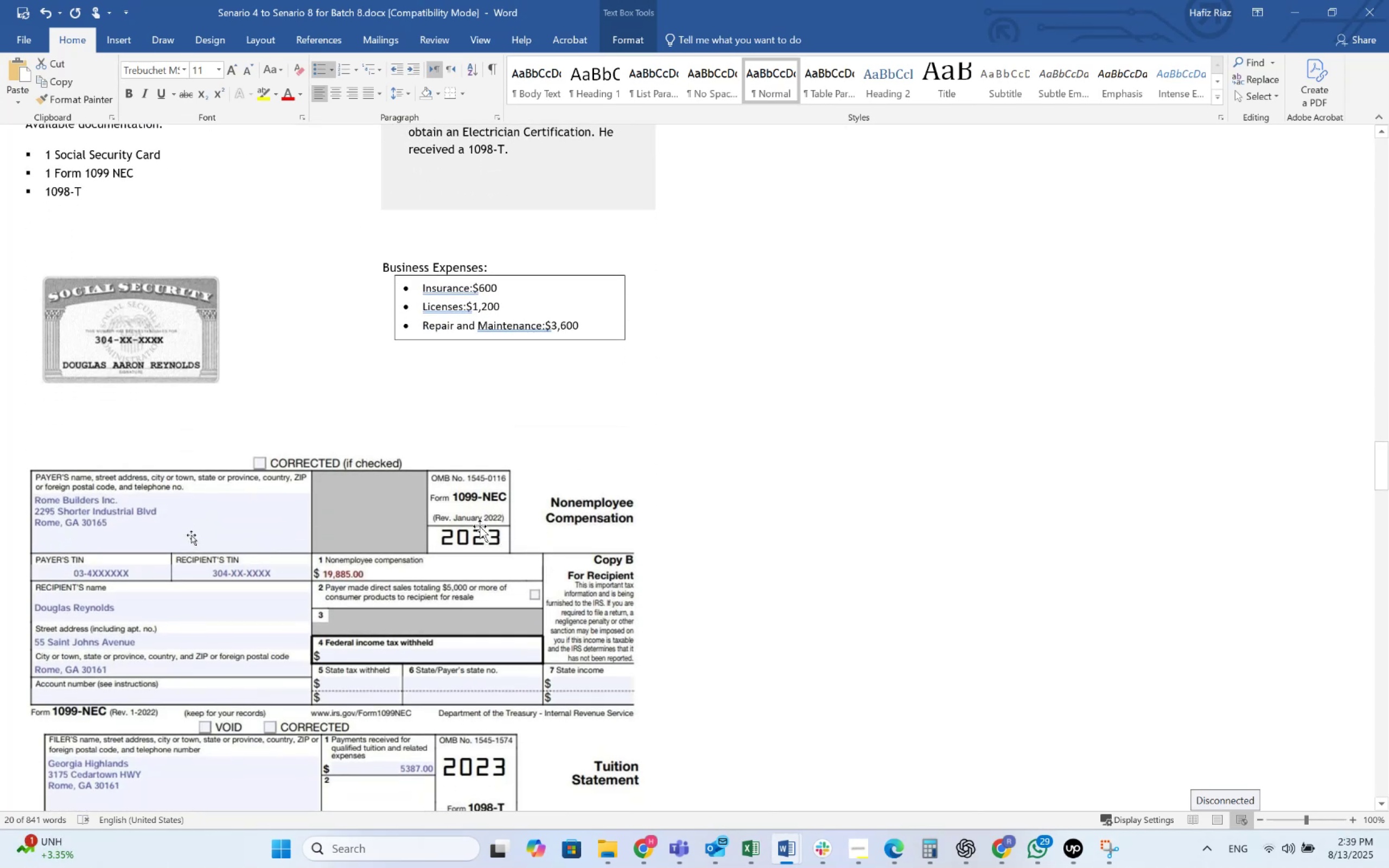 
scroll: coordinate [480, 526], scroll_direction: up, amount: 2.0
 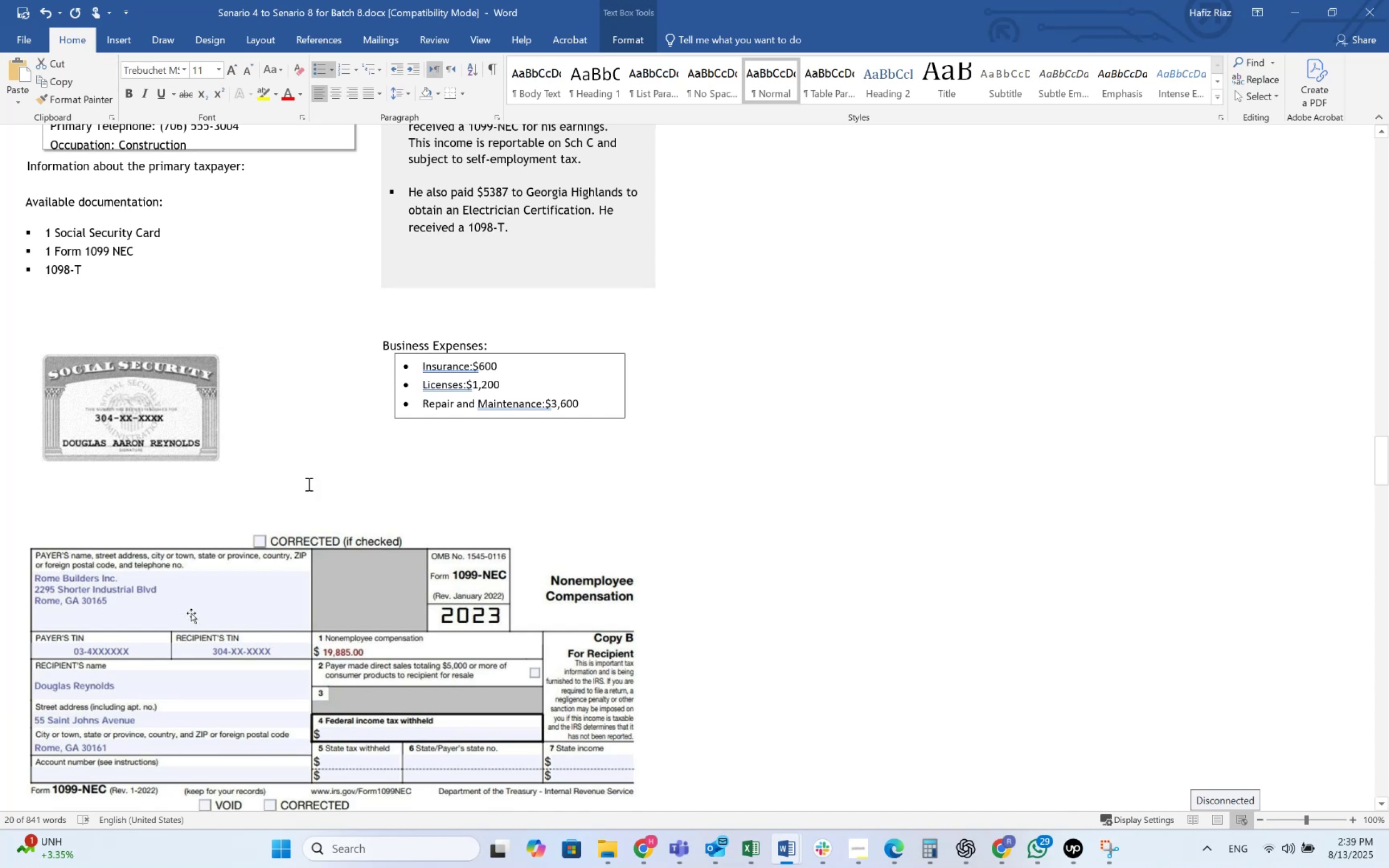 
scroll: coordinate [206, 392], scroll_direction: down, amount: 14.0
 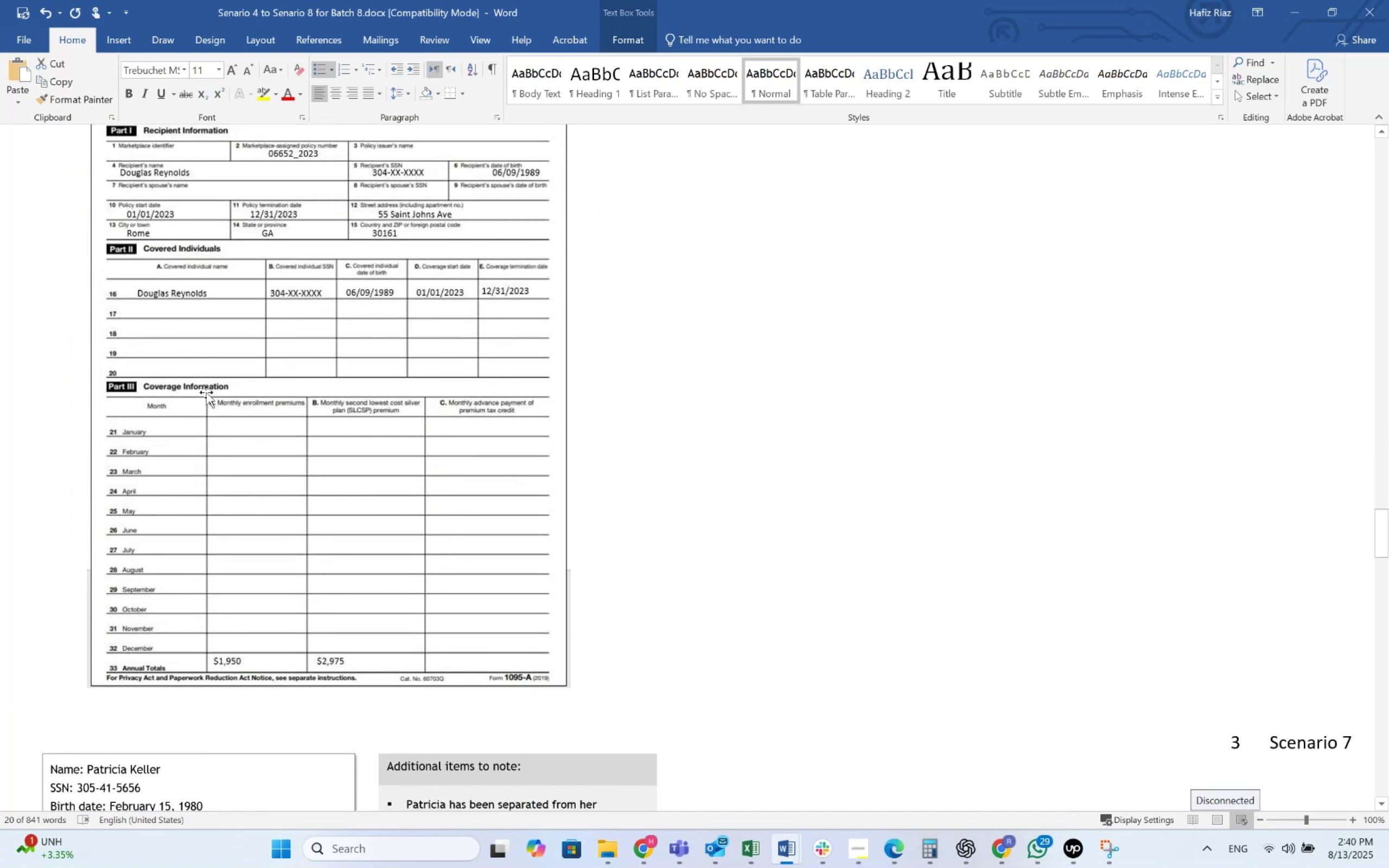 
scroll: coordinate [206, 392], scroll_direction: up, amount: 18.0
 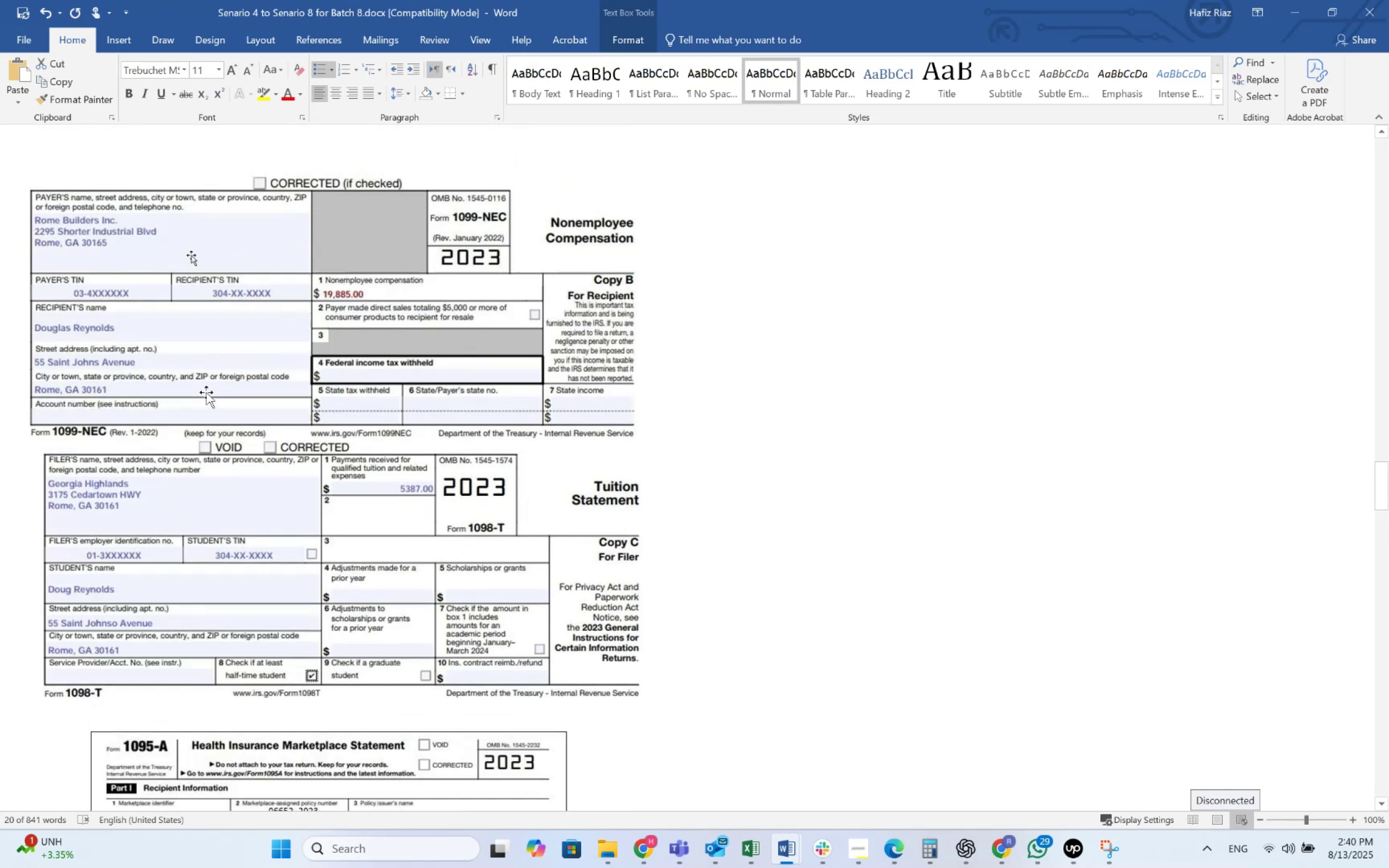 
key(Alt+AltLeft)
 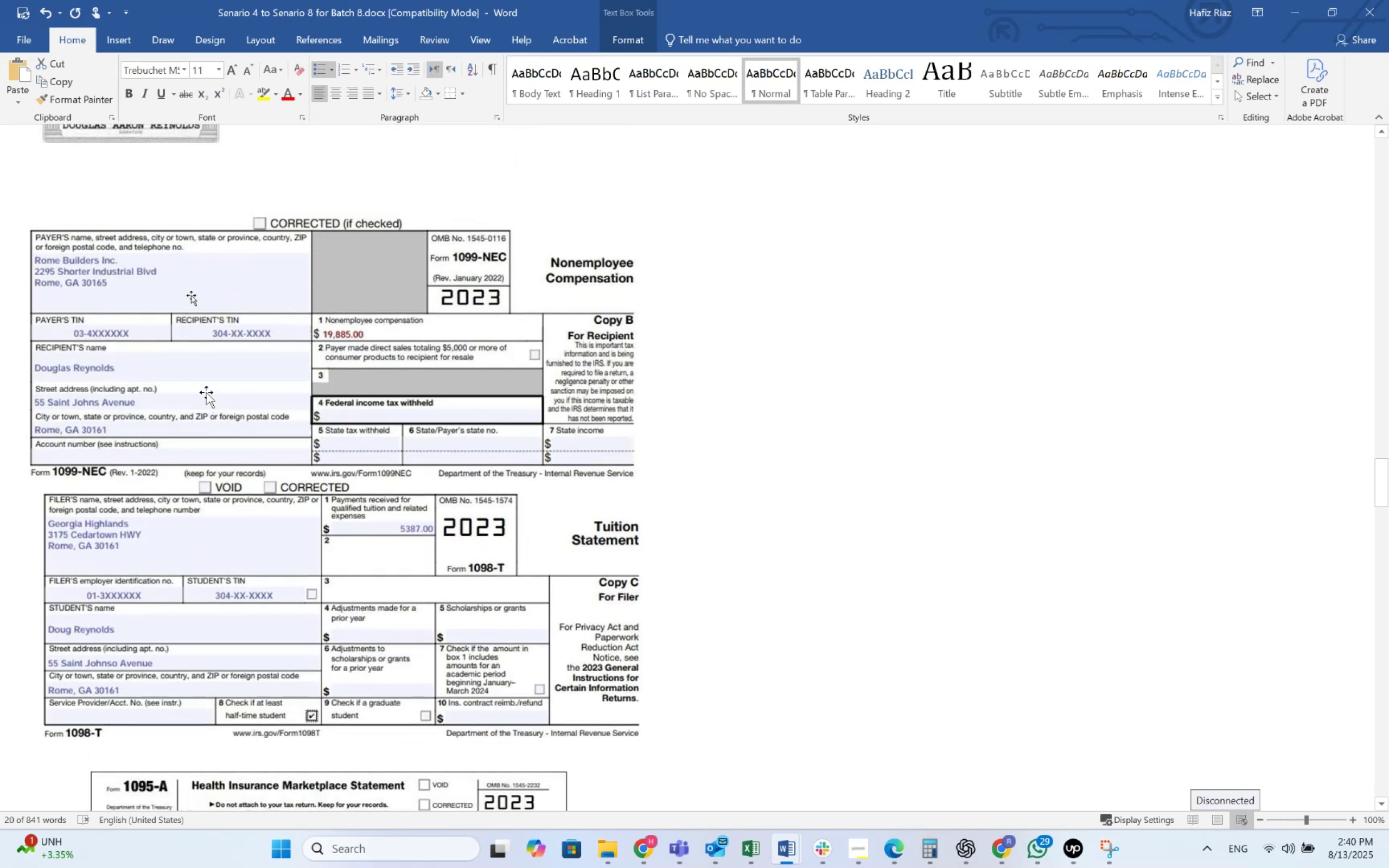 
key(Alt+Tab)
 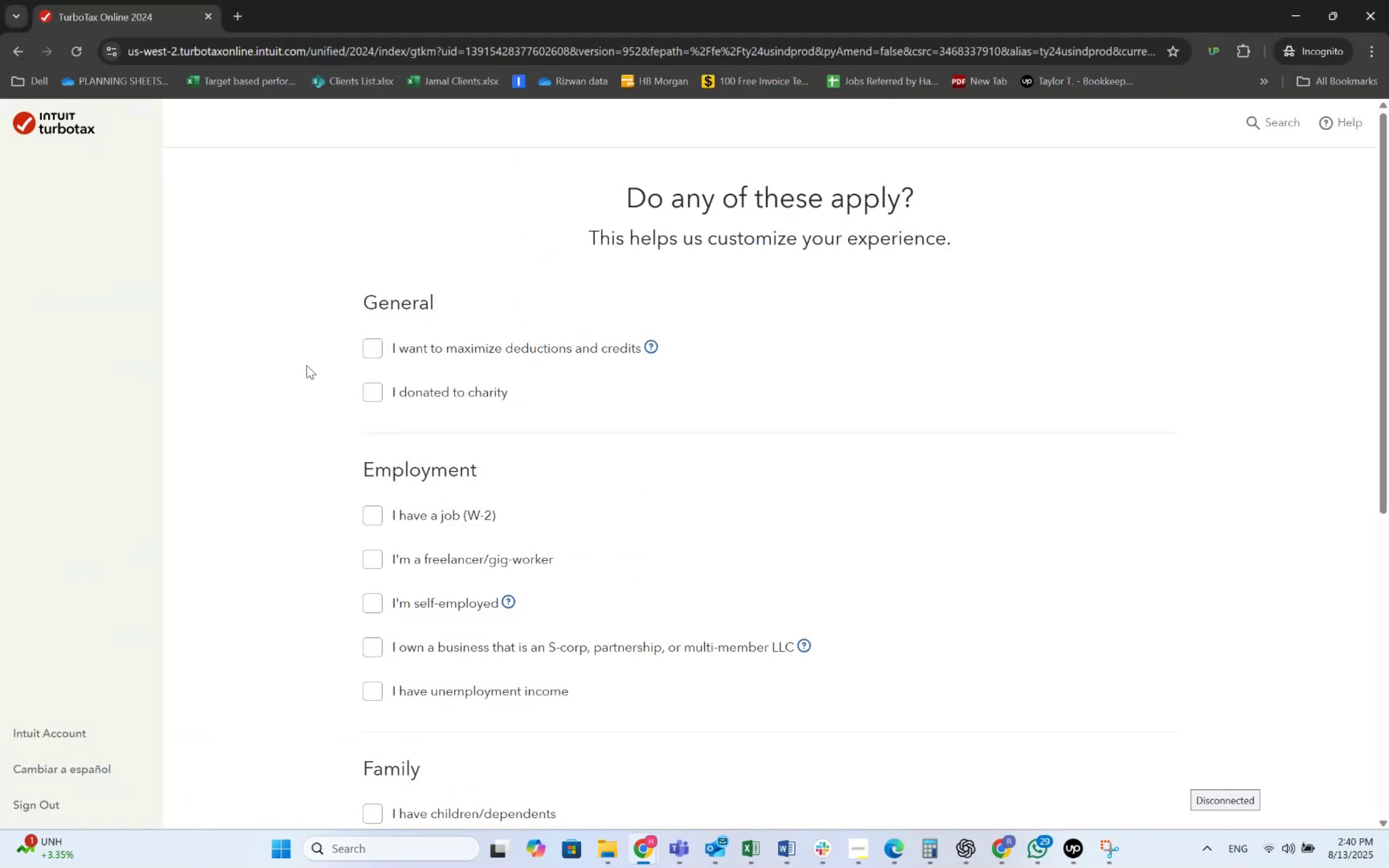 
left_click([380, 348])
 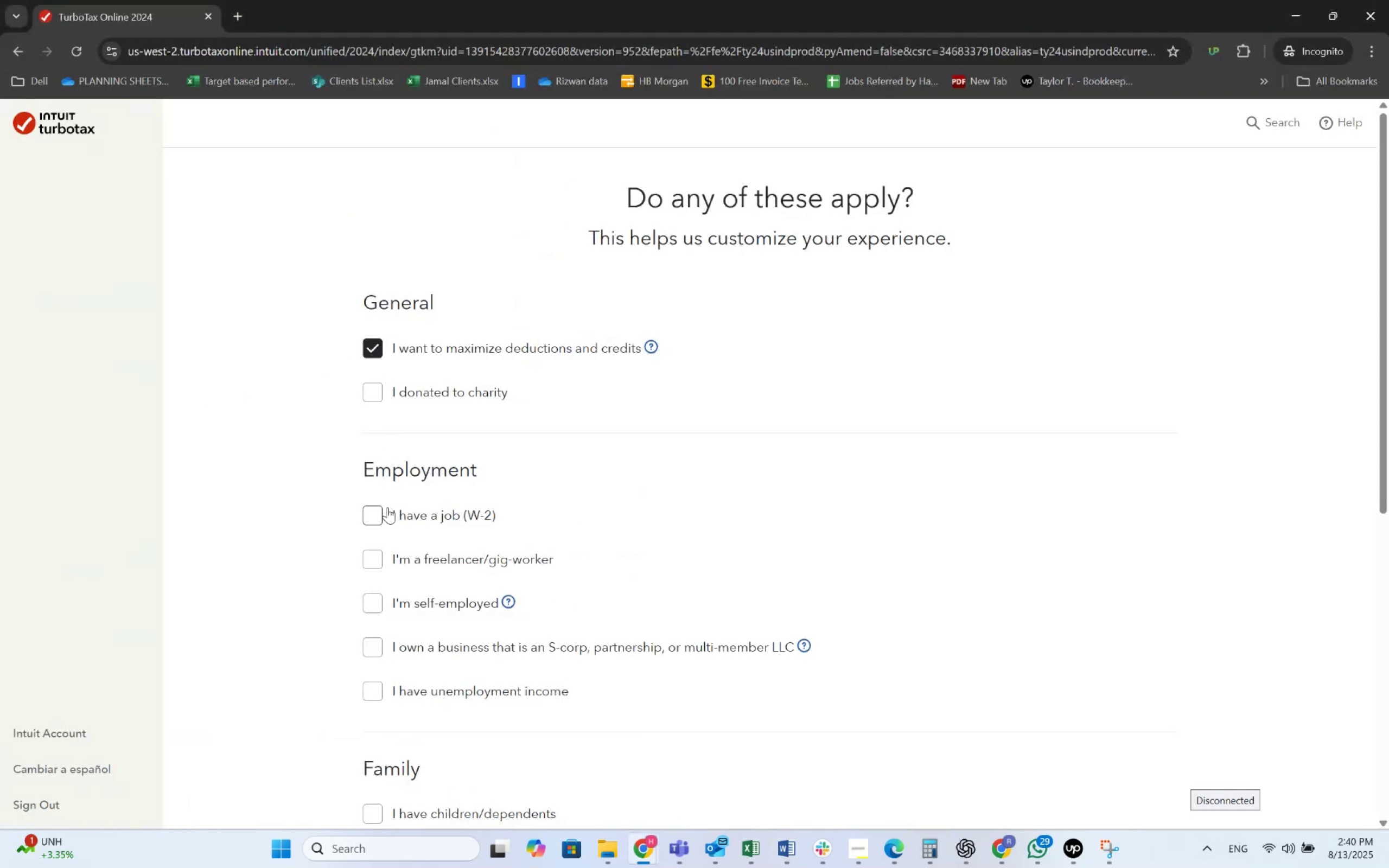 
key(Alt+AltLeft)
 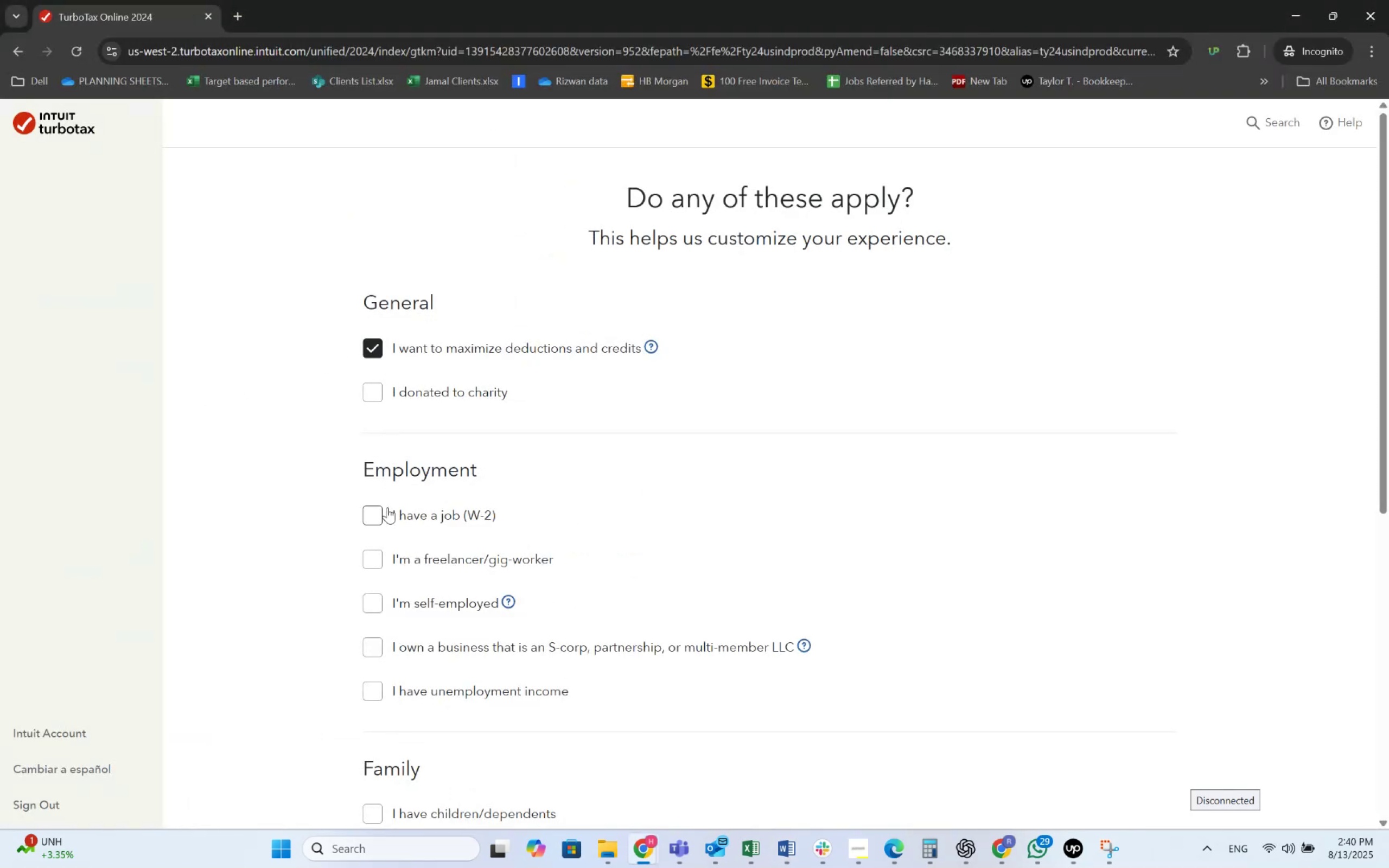 
key(Alt+Tab)
 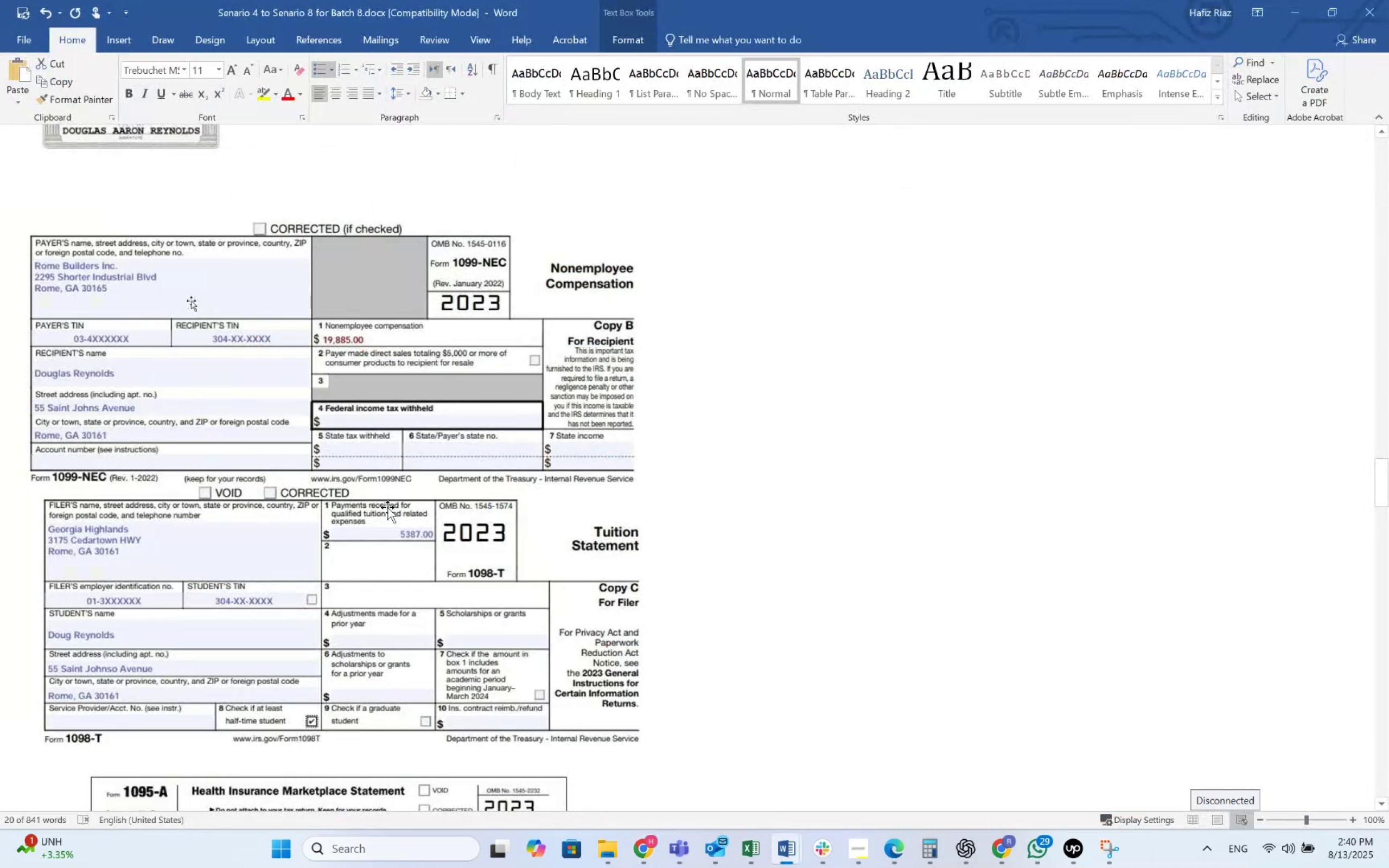 
scroll: coordinate [387, 508], scroll_direction: up, amount: 22.0
 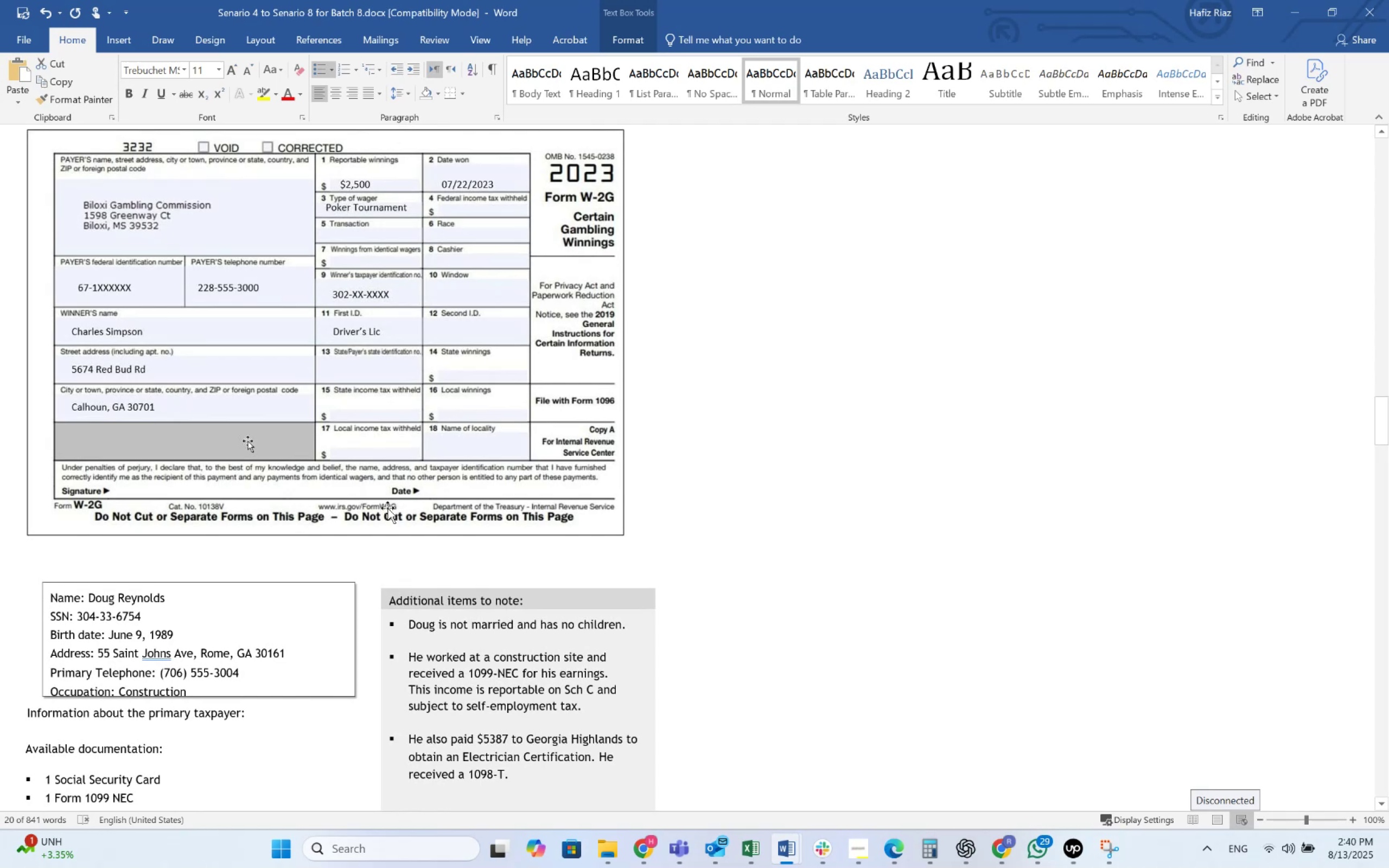 
scroll: coordinate [387, 508], scroll_direction: down, amount: 27.0
 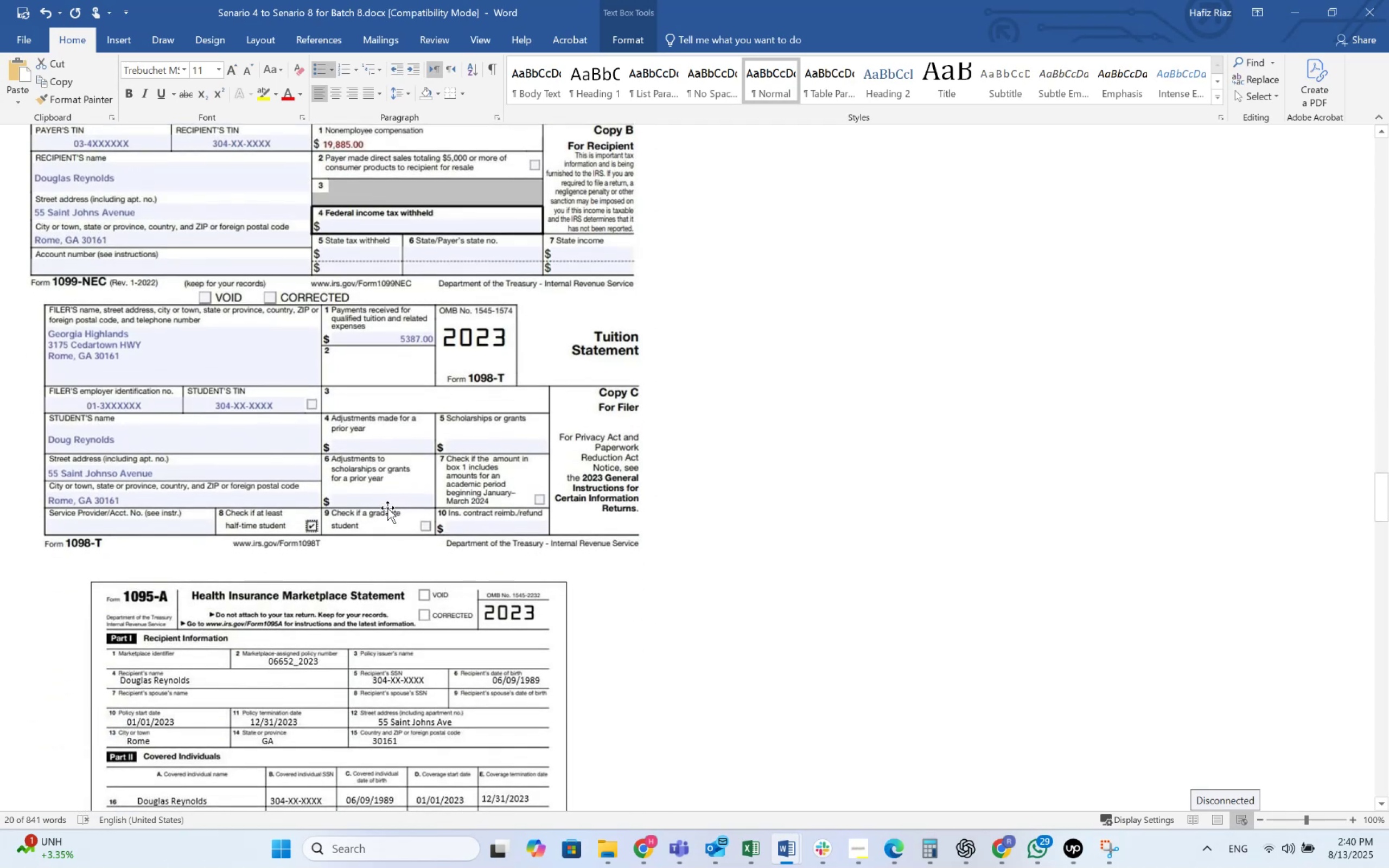 
key(Alt+AltLeft)
 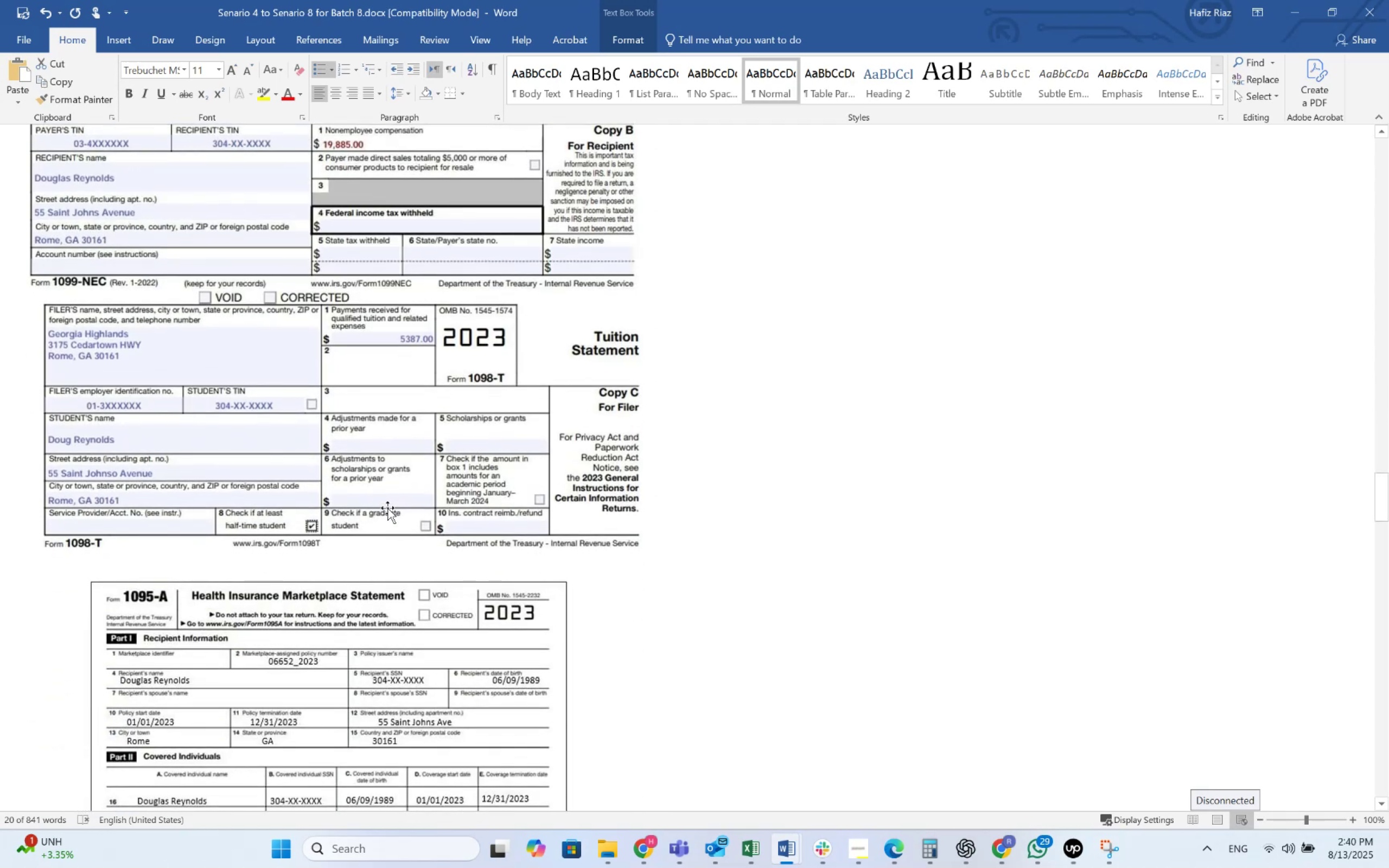 
key(Alt+Tab)
 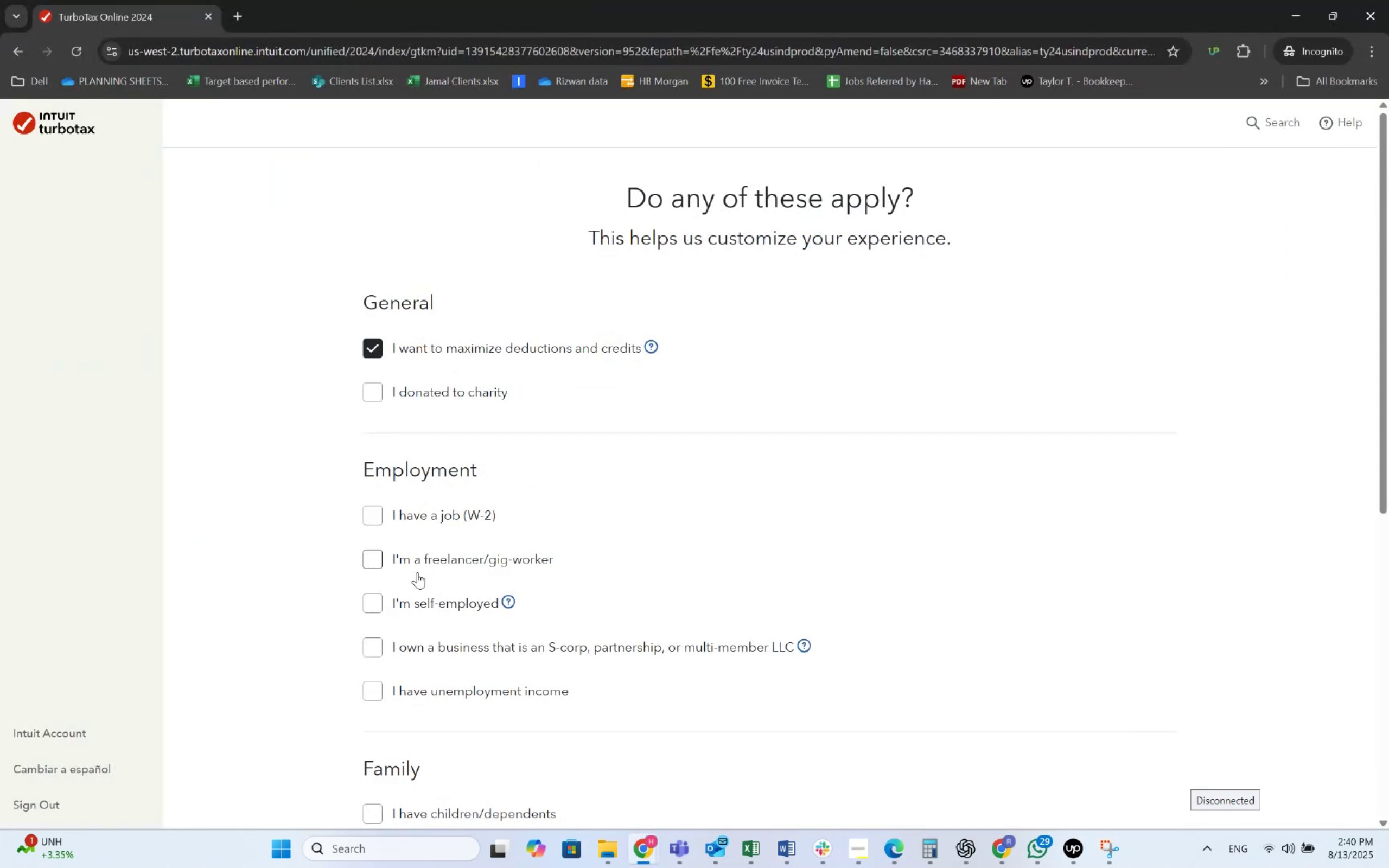 
left_click([417, 593])
 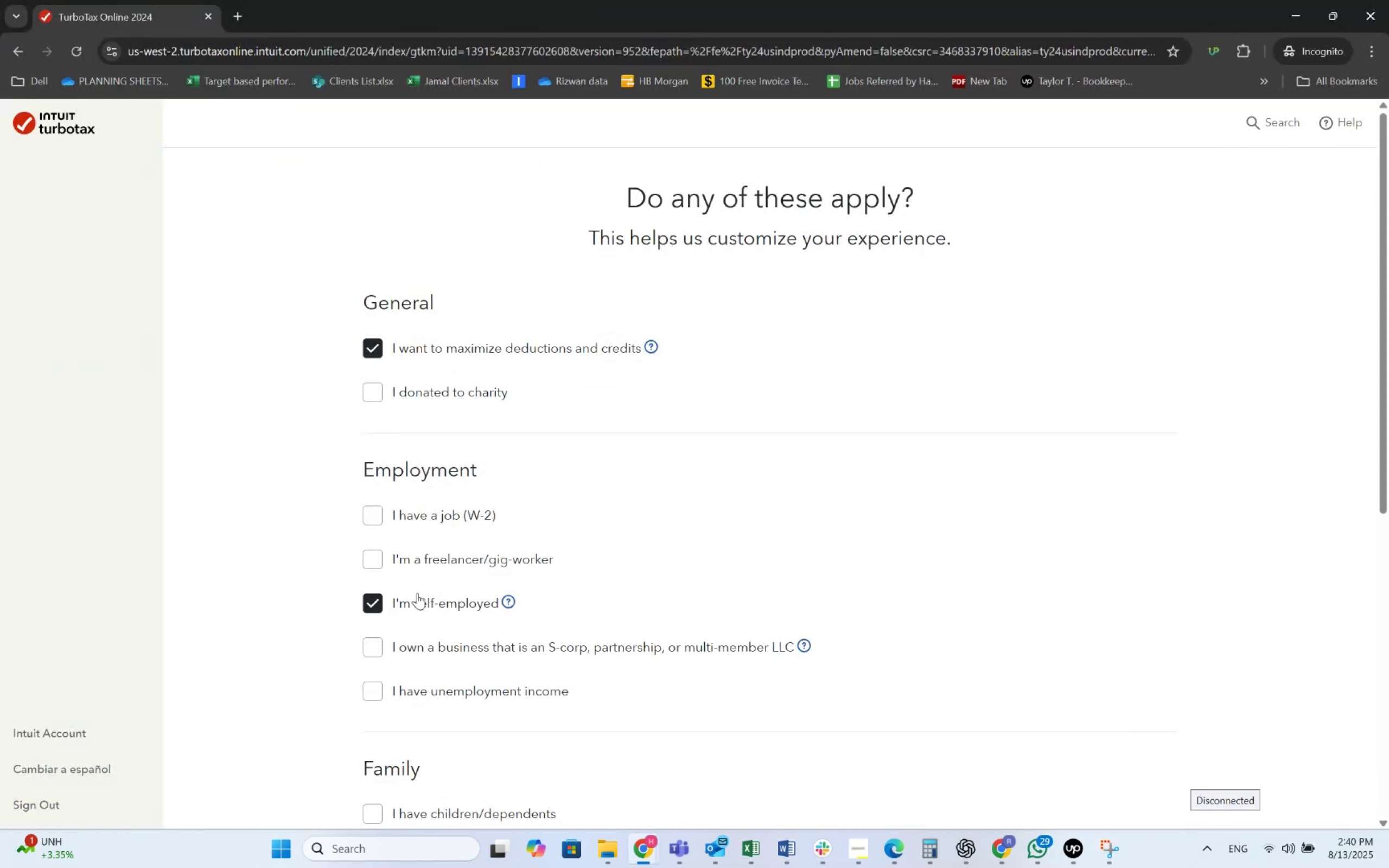 
key(Alt+AltLeft)
 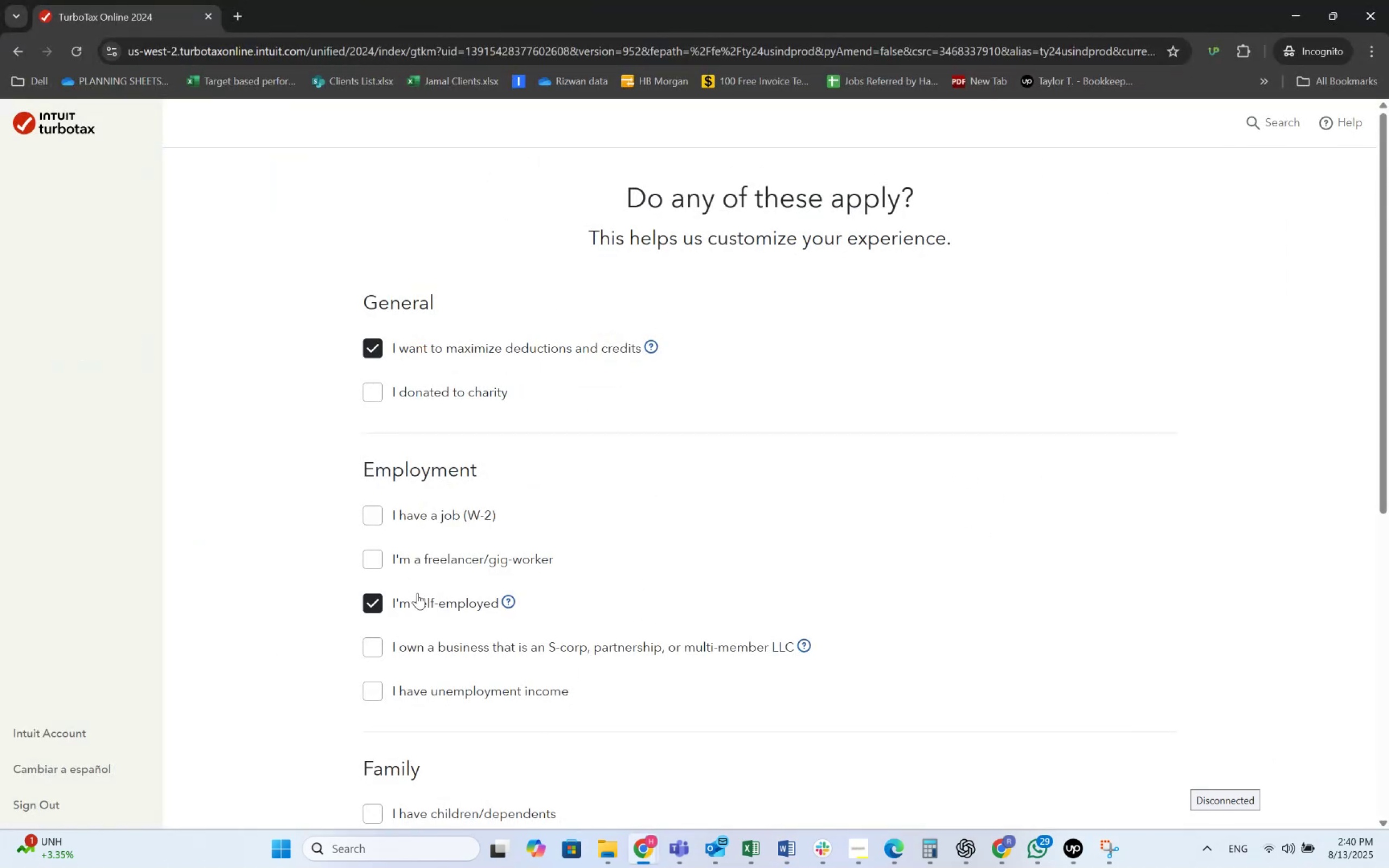 
key(Alt+Tab)
 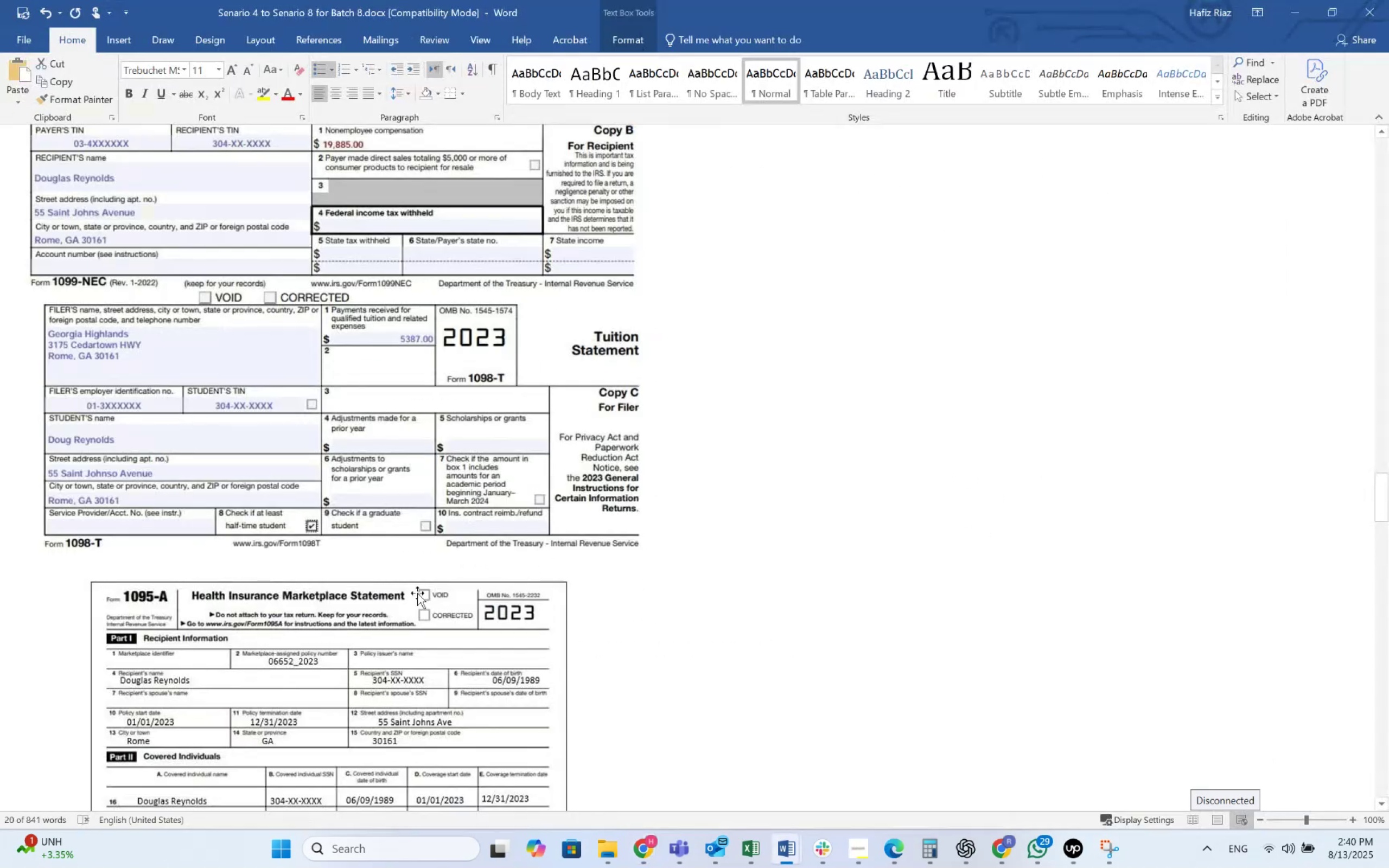 
scroll: coordinate [326, 488], scroll_direction: up, amount: 5.0
 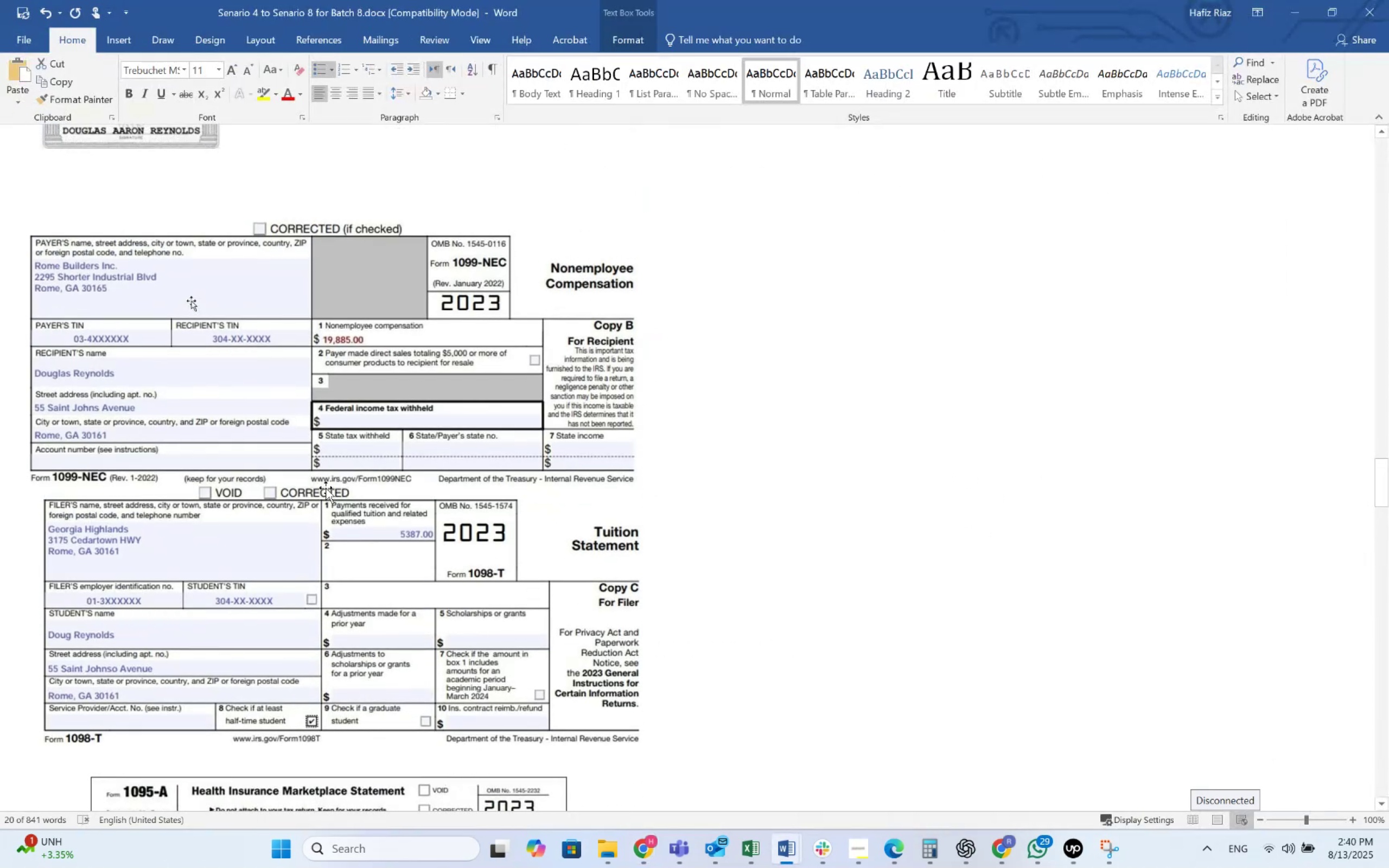 
key(Alt+AltLeft)
 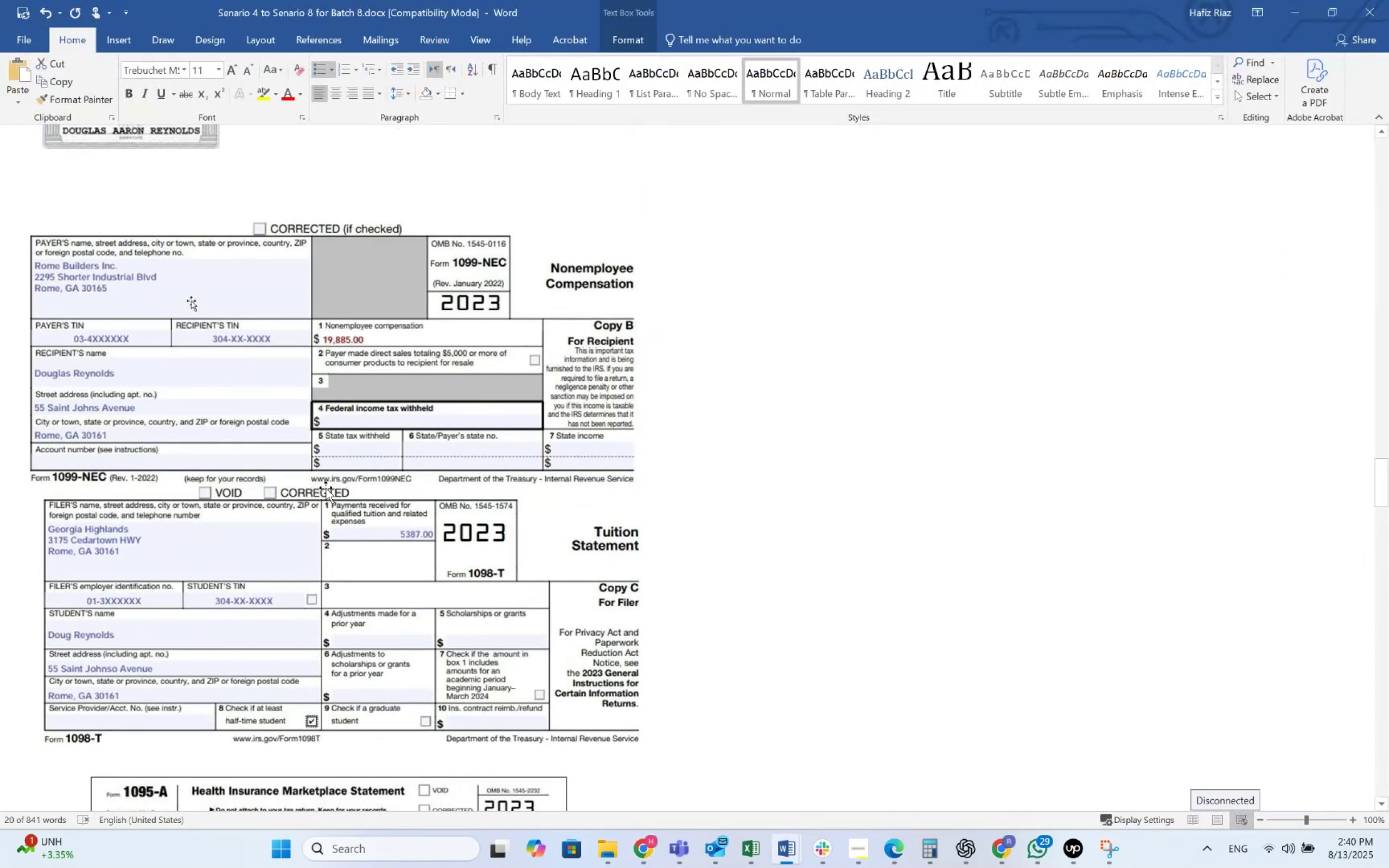 
key(Alt+Tab)
 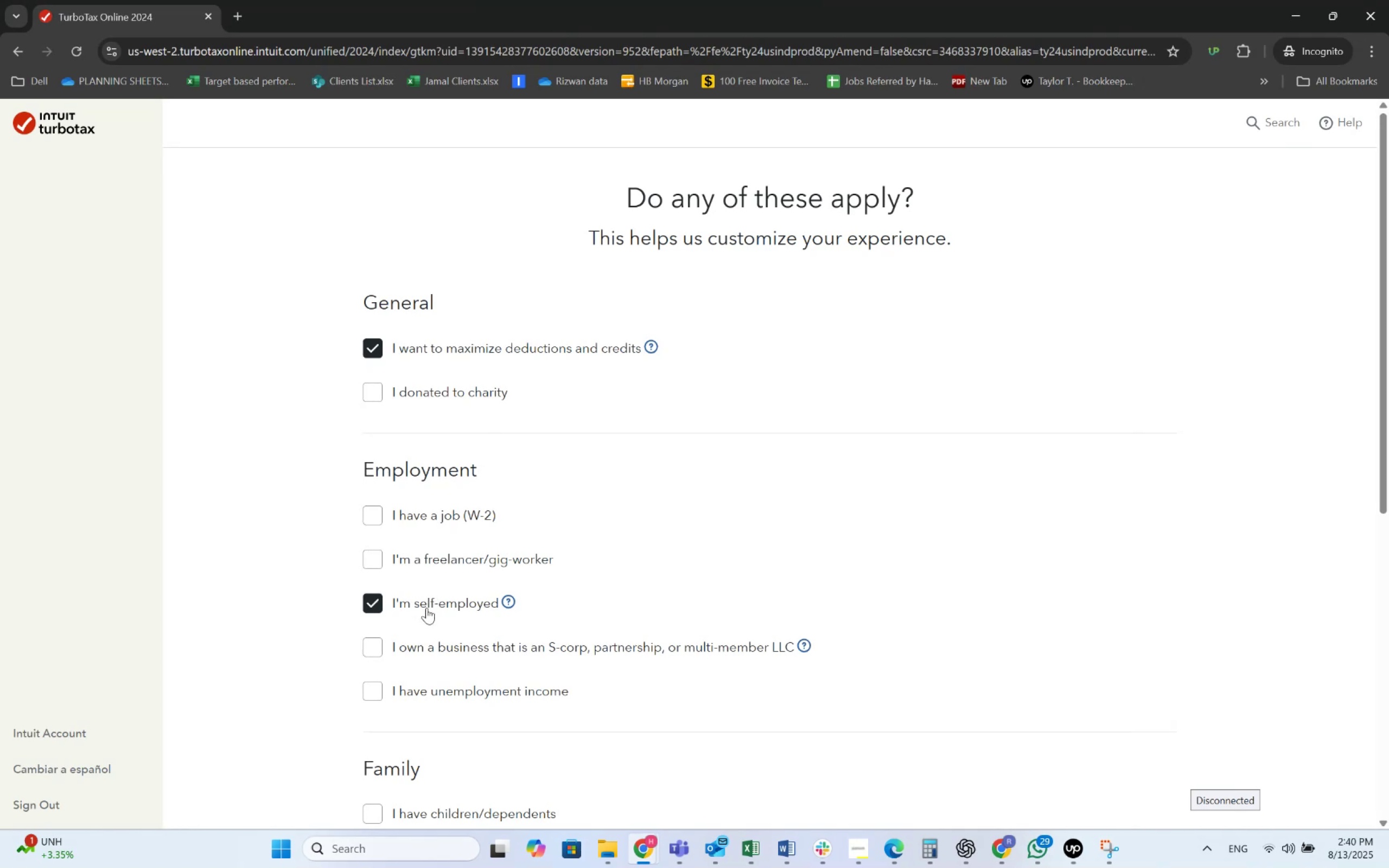 
key(Alt+AltLeft)
 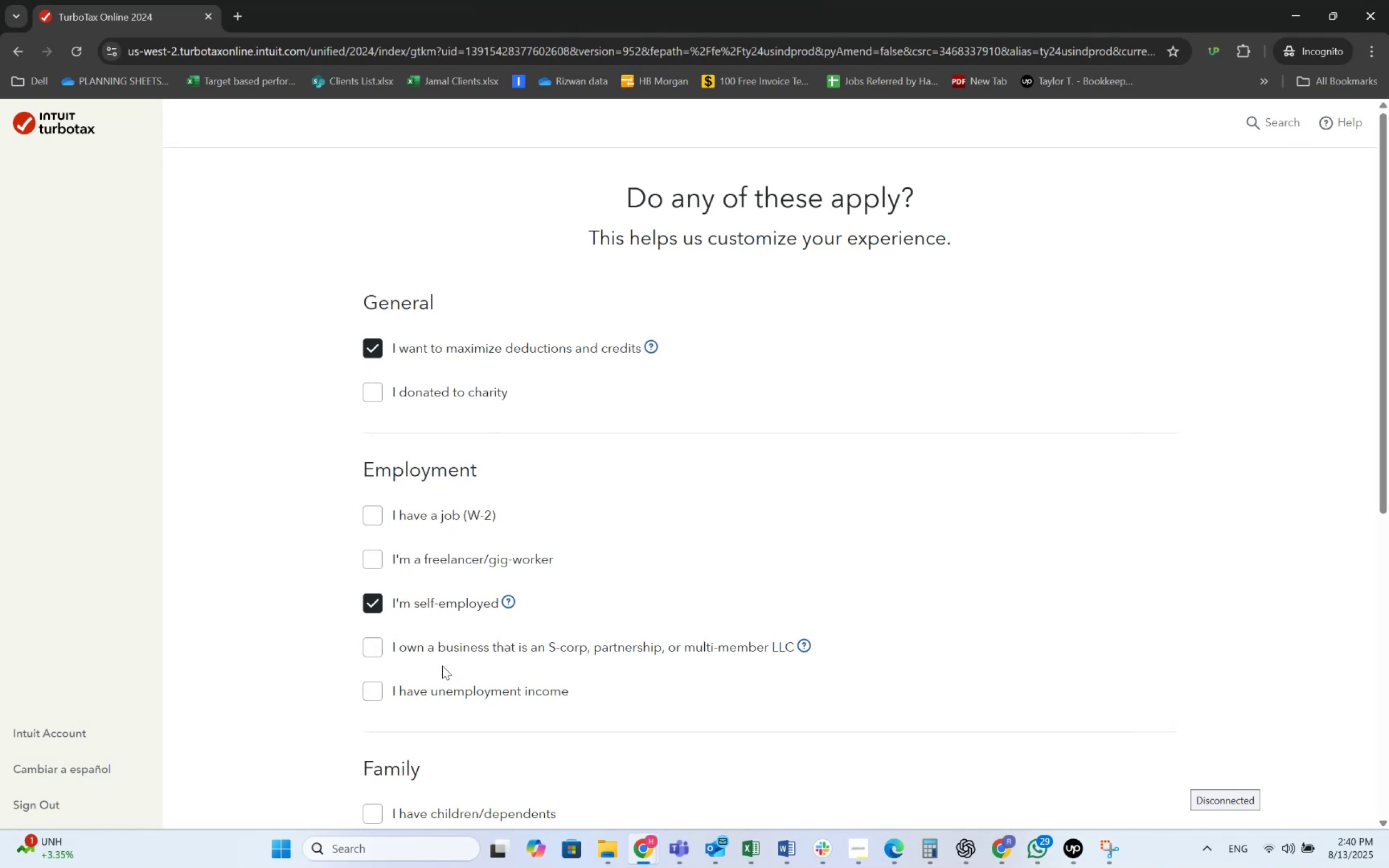 
key(Alt+Tab)
 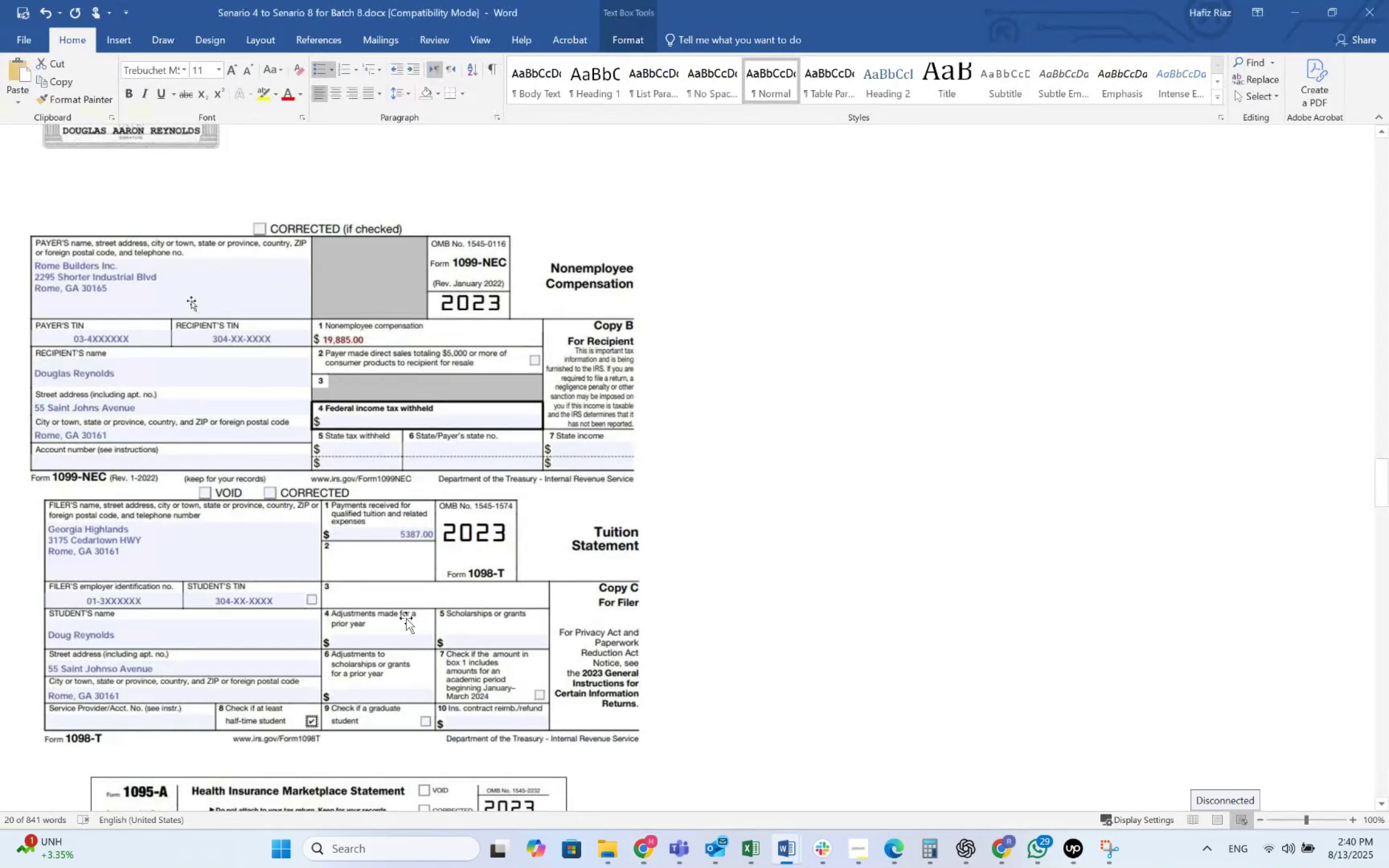 
scroll: coordinate [364, 540], scroll_direction: up, amount: 11.0
 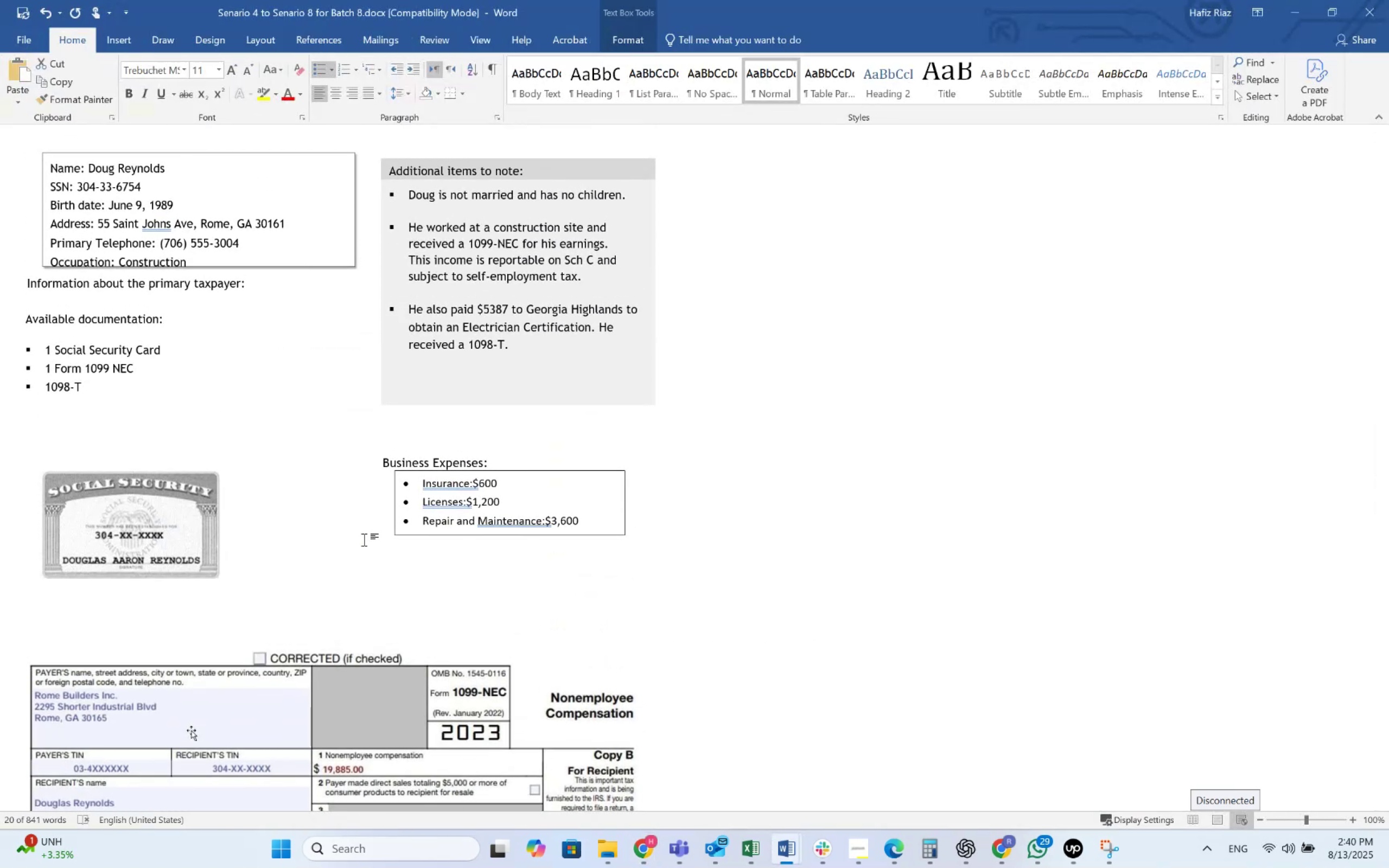 
wait(10.98)
 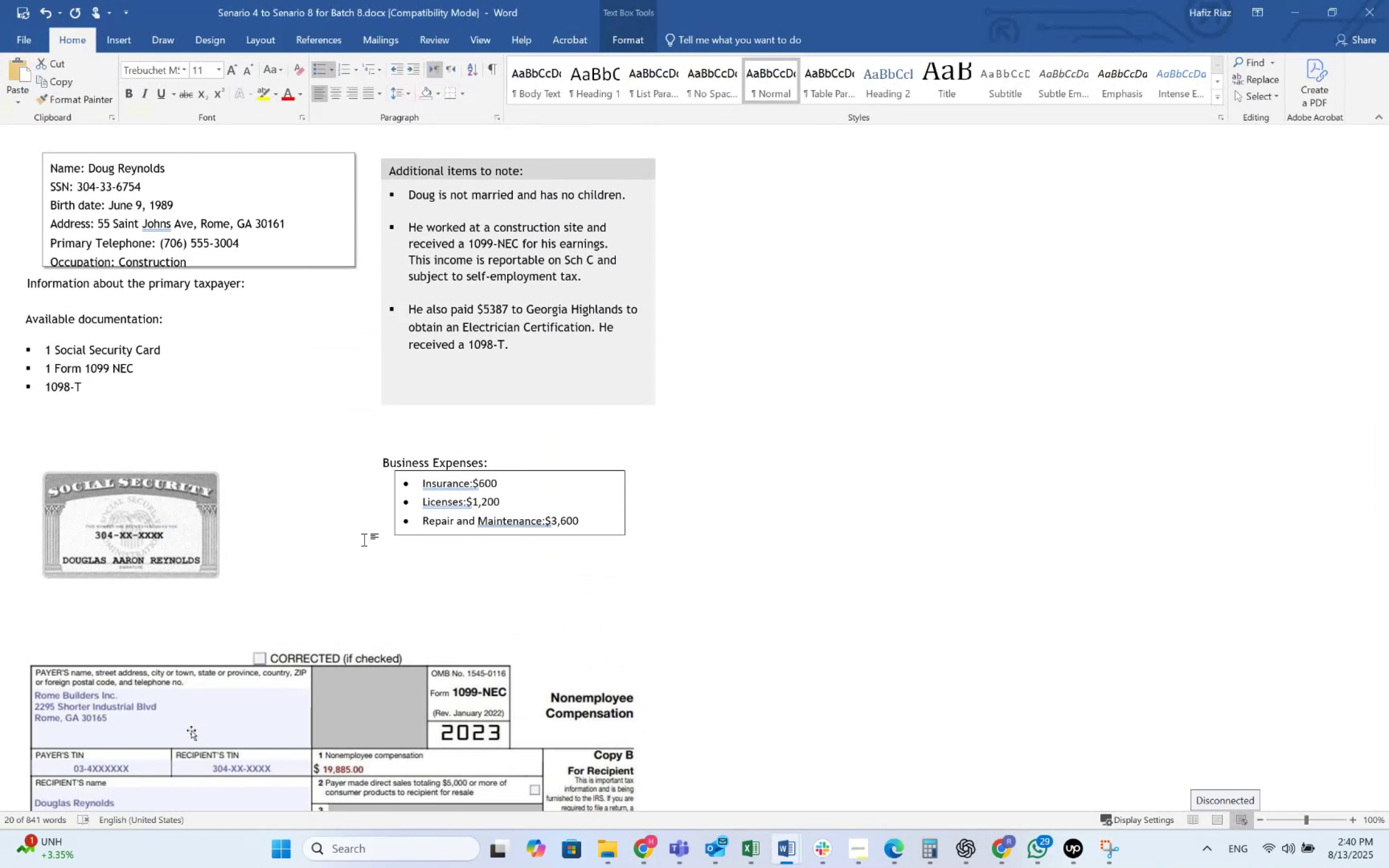 
key(Alt+AltLeft)
 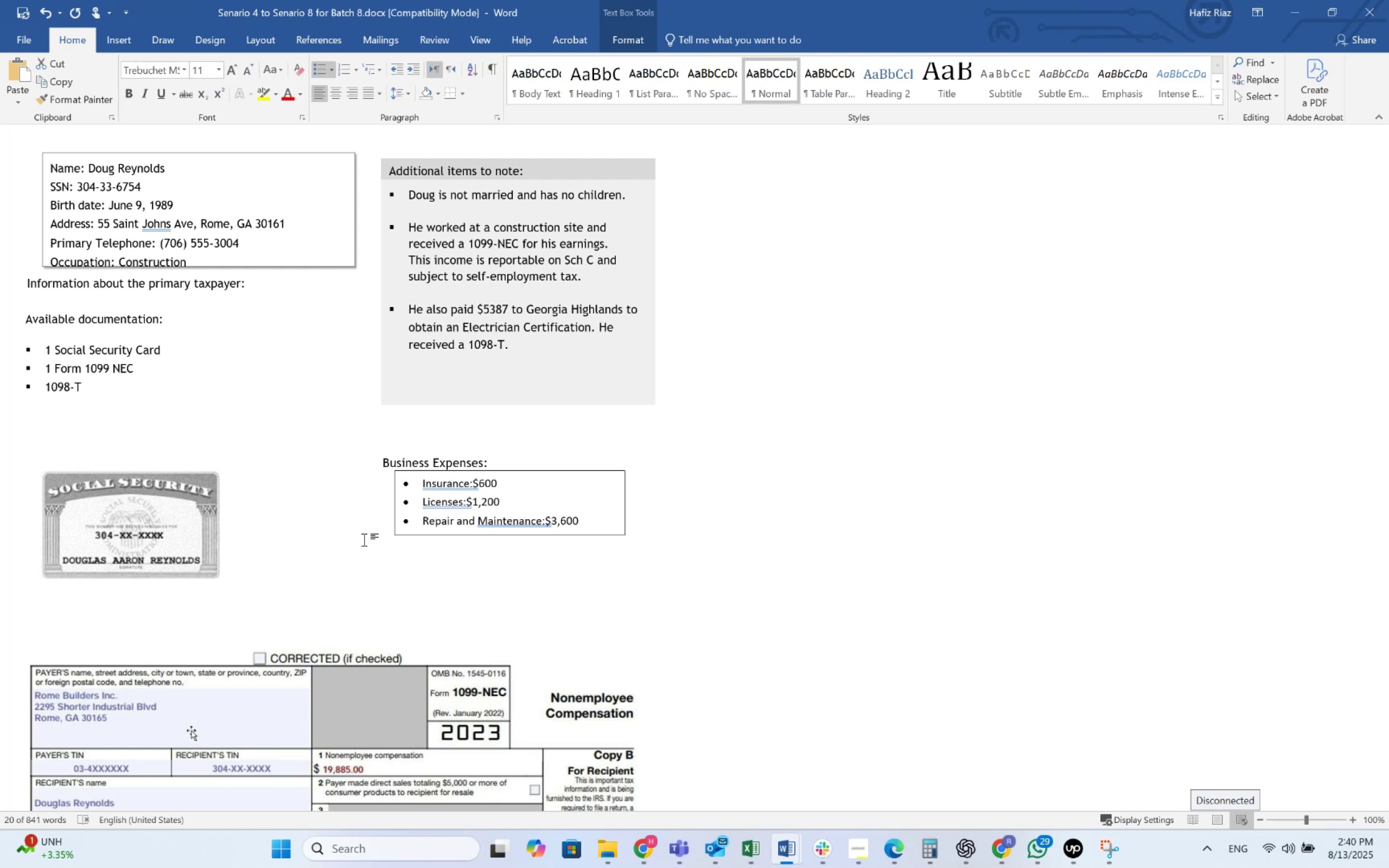 
key(Alt+Tab)
 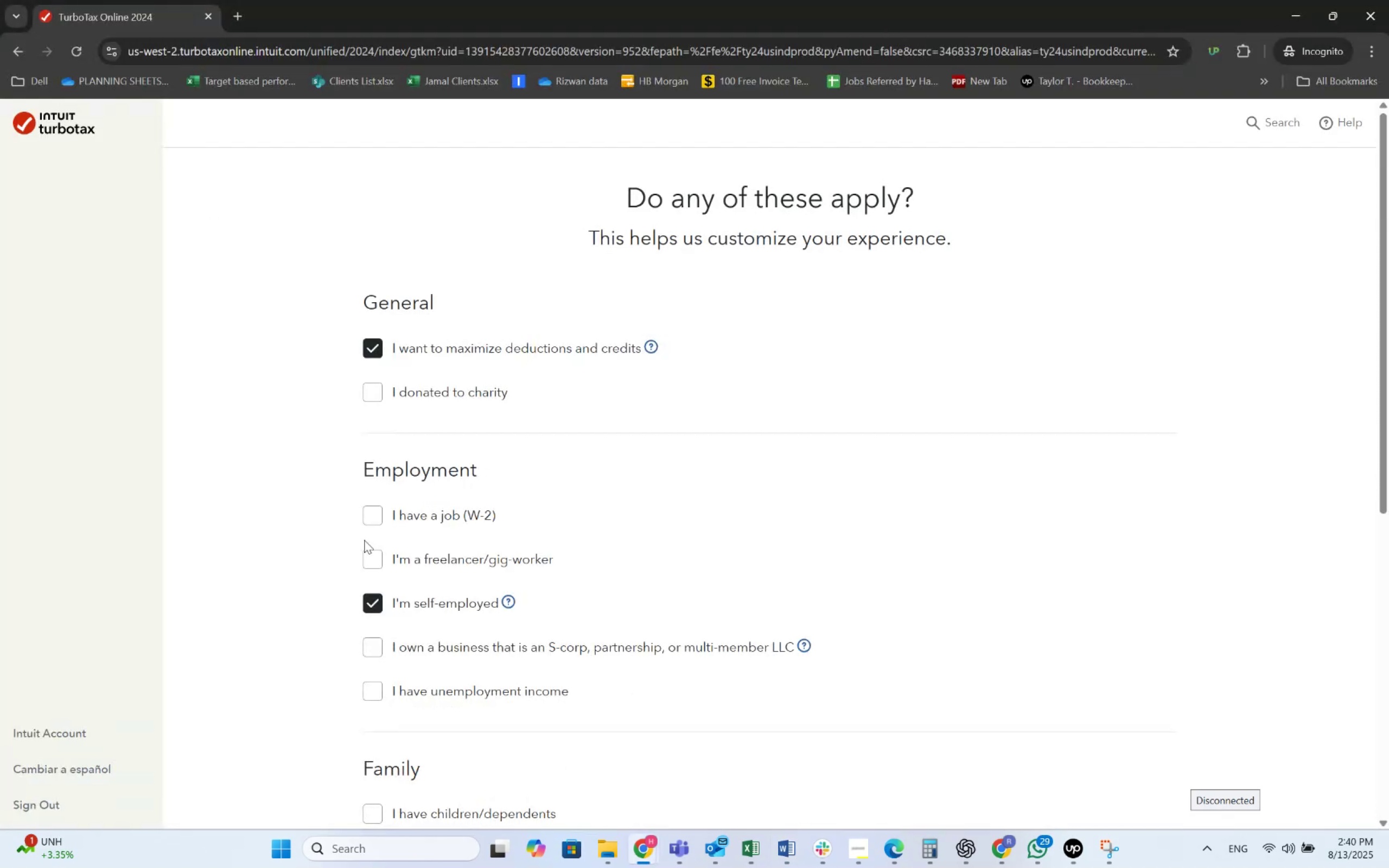 
key(Alt+AltLeft)
 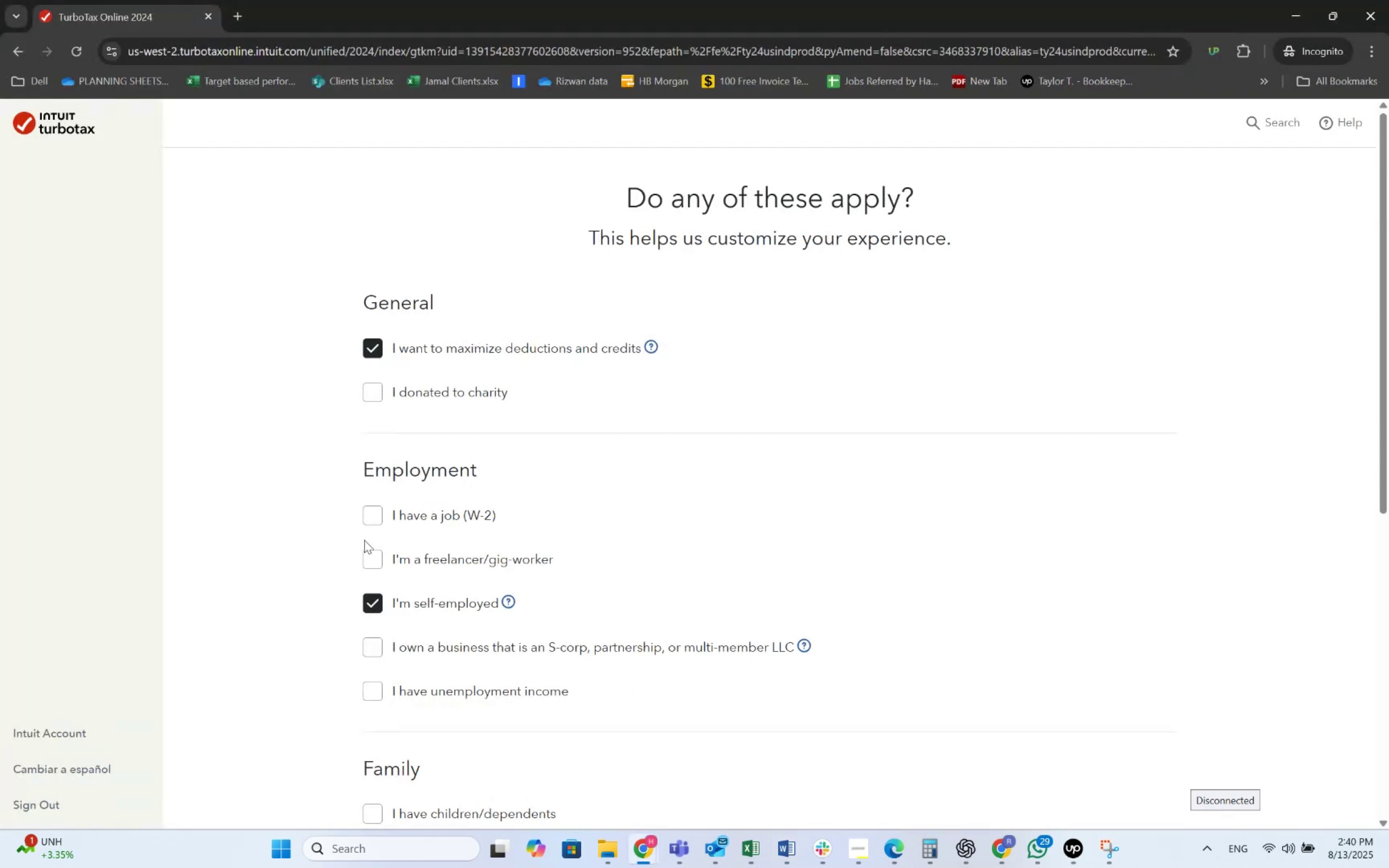 
key(Alt+Tab)
 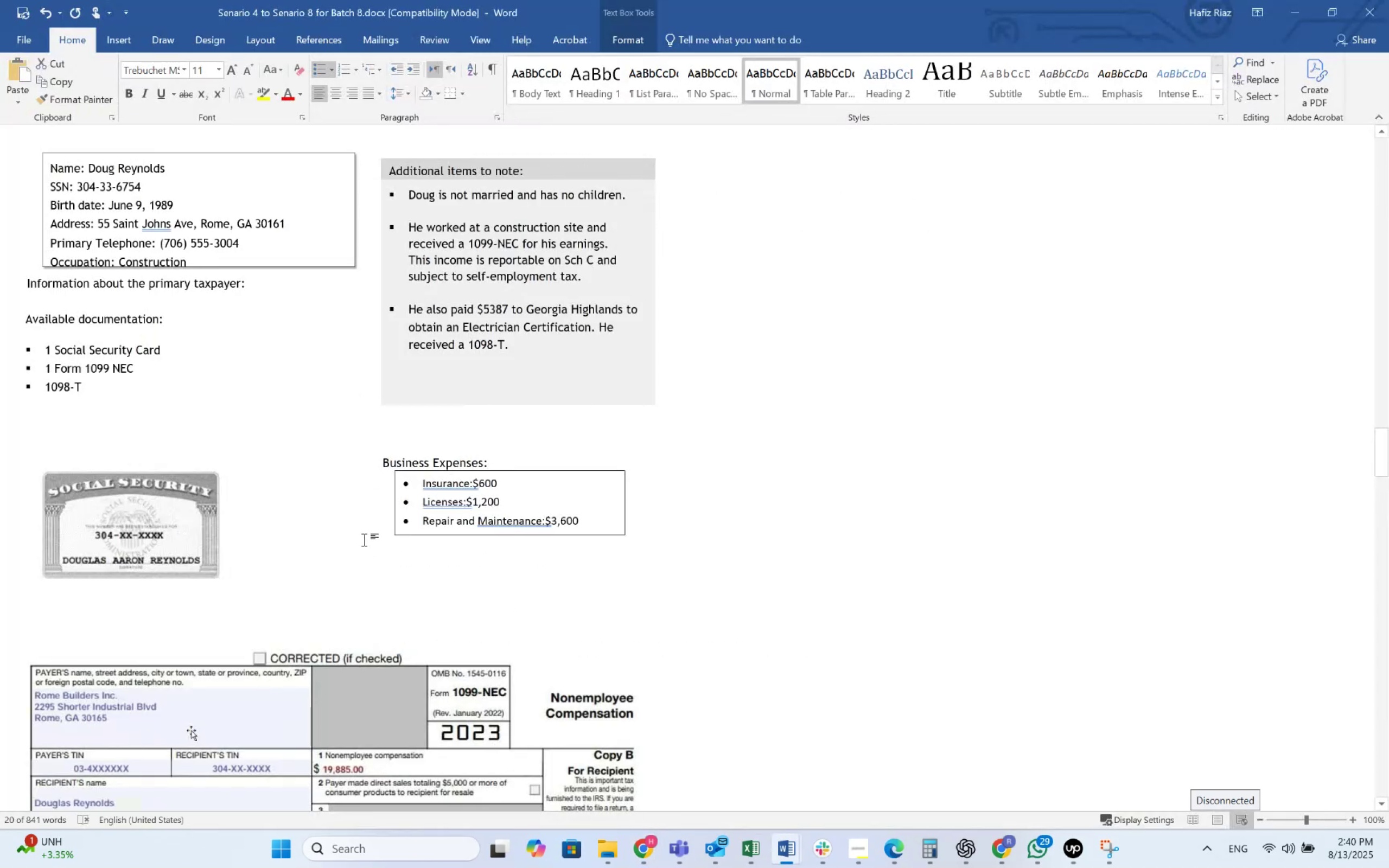 
wait(5.52)
 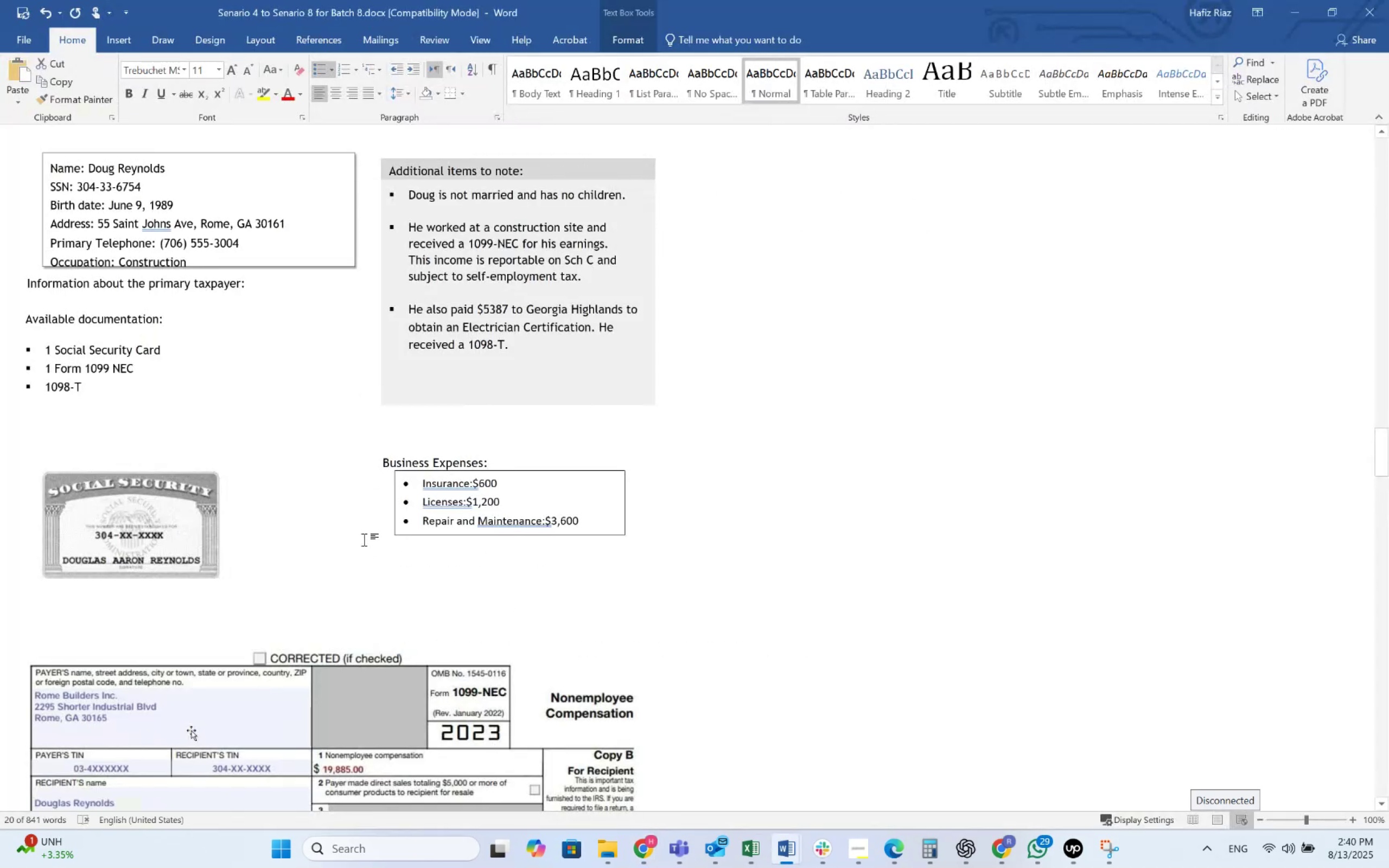 
key(Alt+AltLeft)
 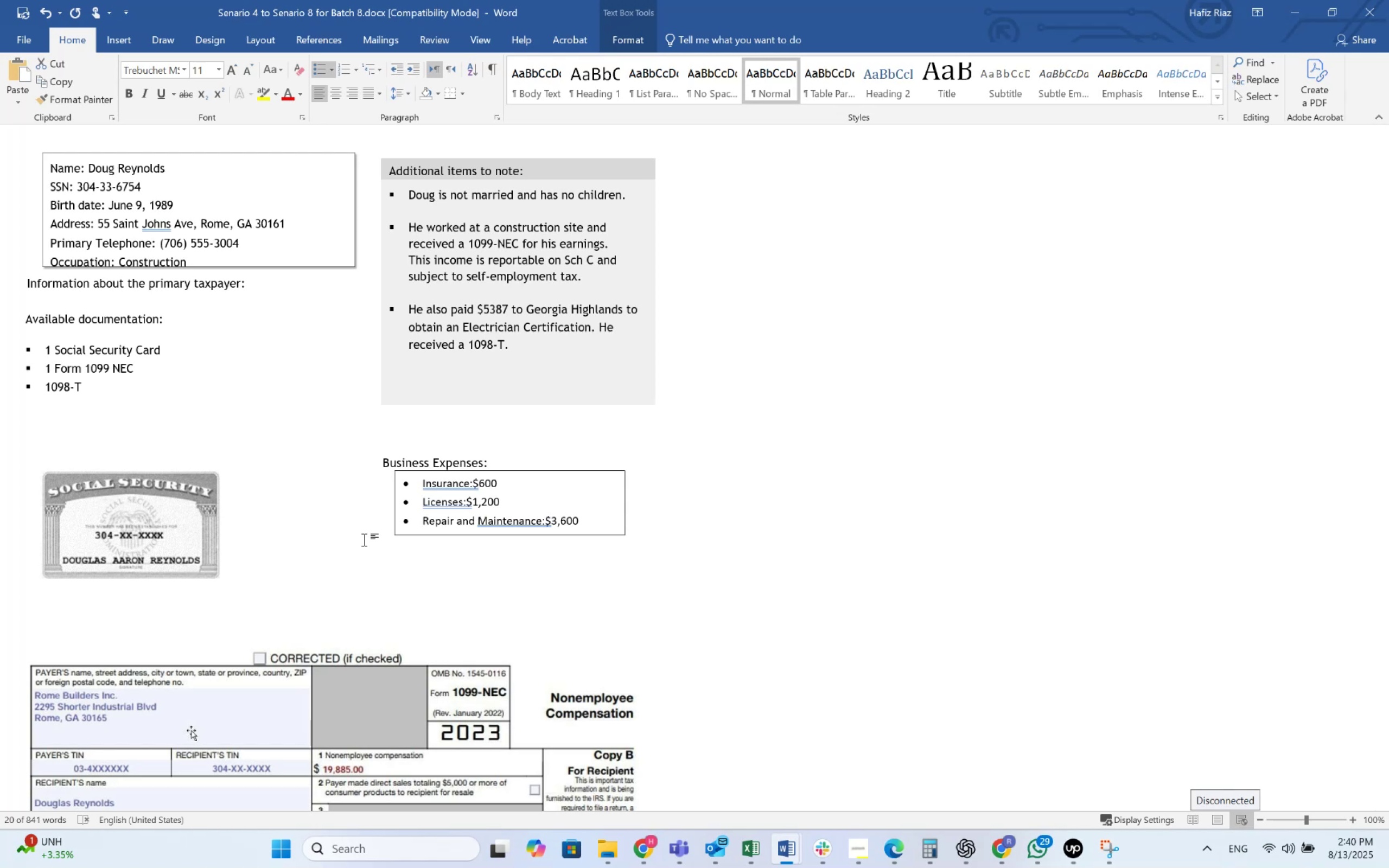 
key(Alt+Tab)
 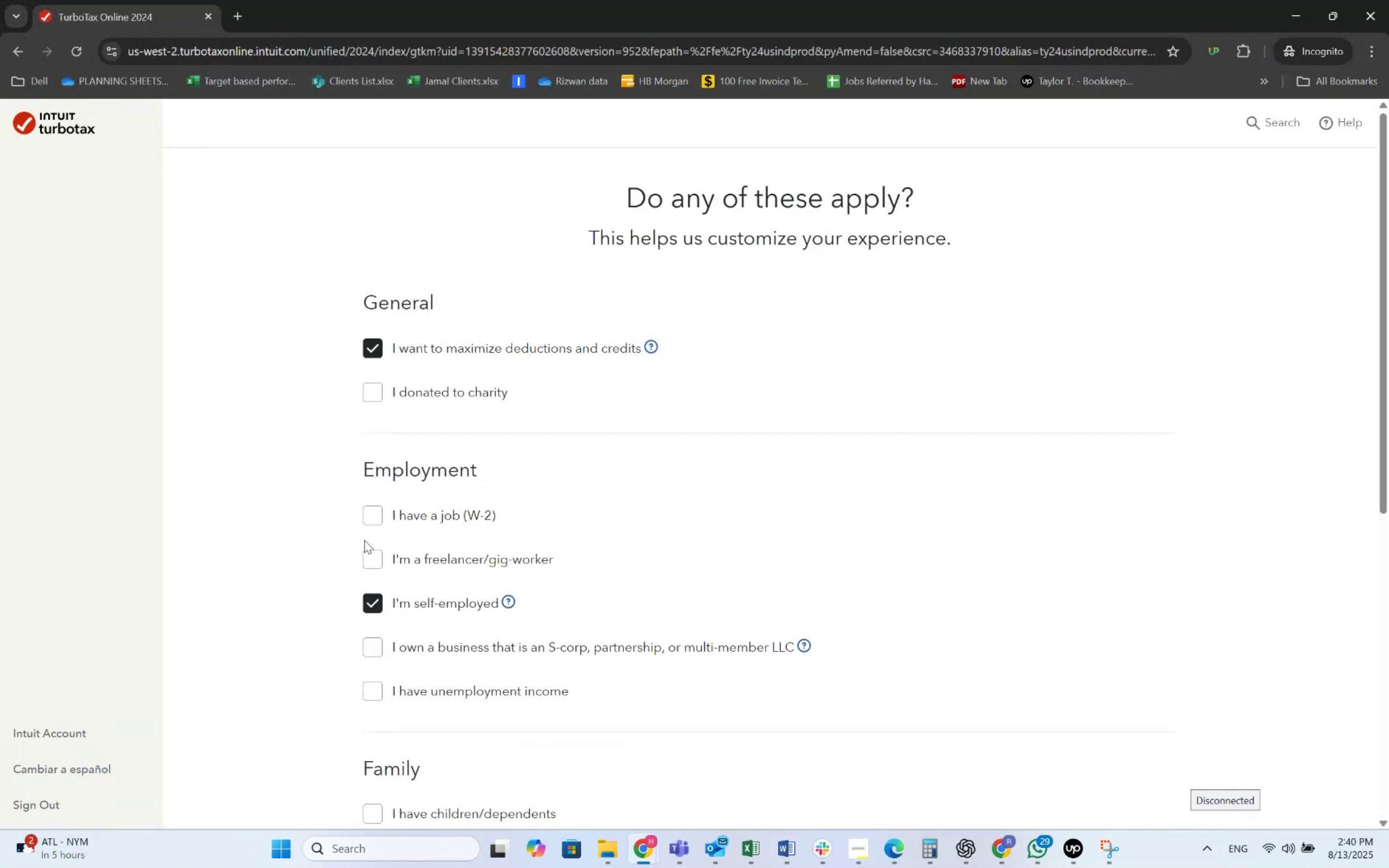 
scroll: coordinate [397, 576], scroll_direction: down, amount: 4.0
 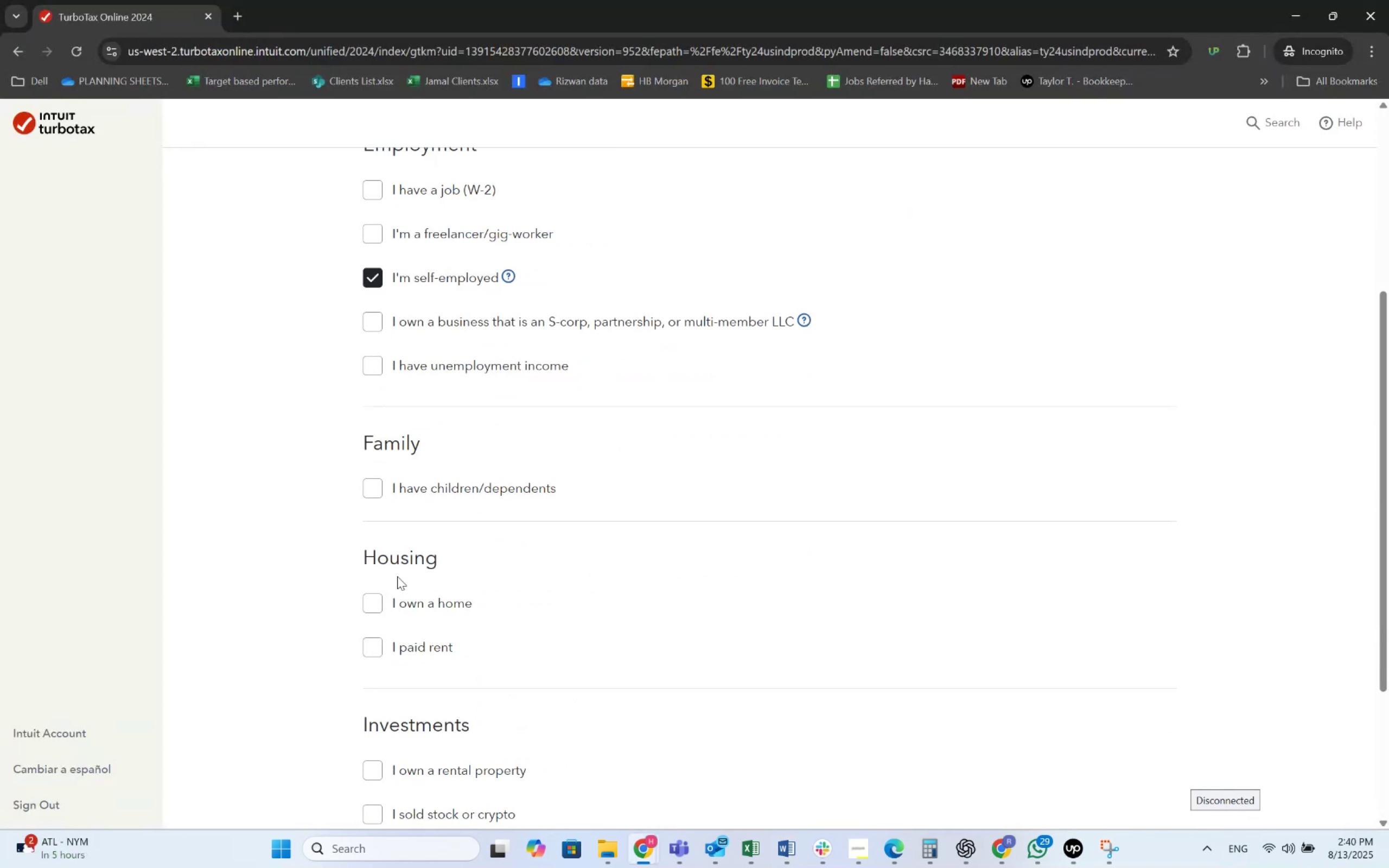 
key(Alt+AltLeft)
 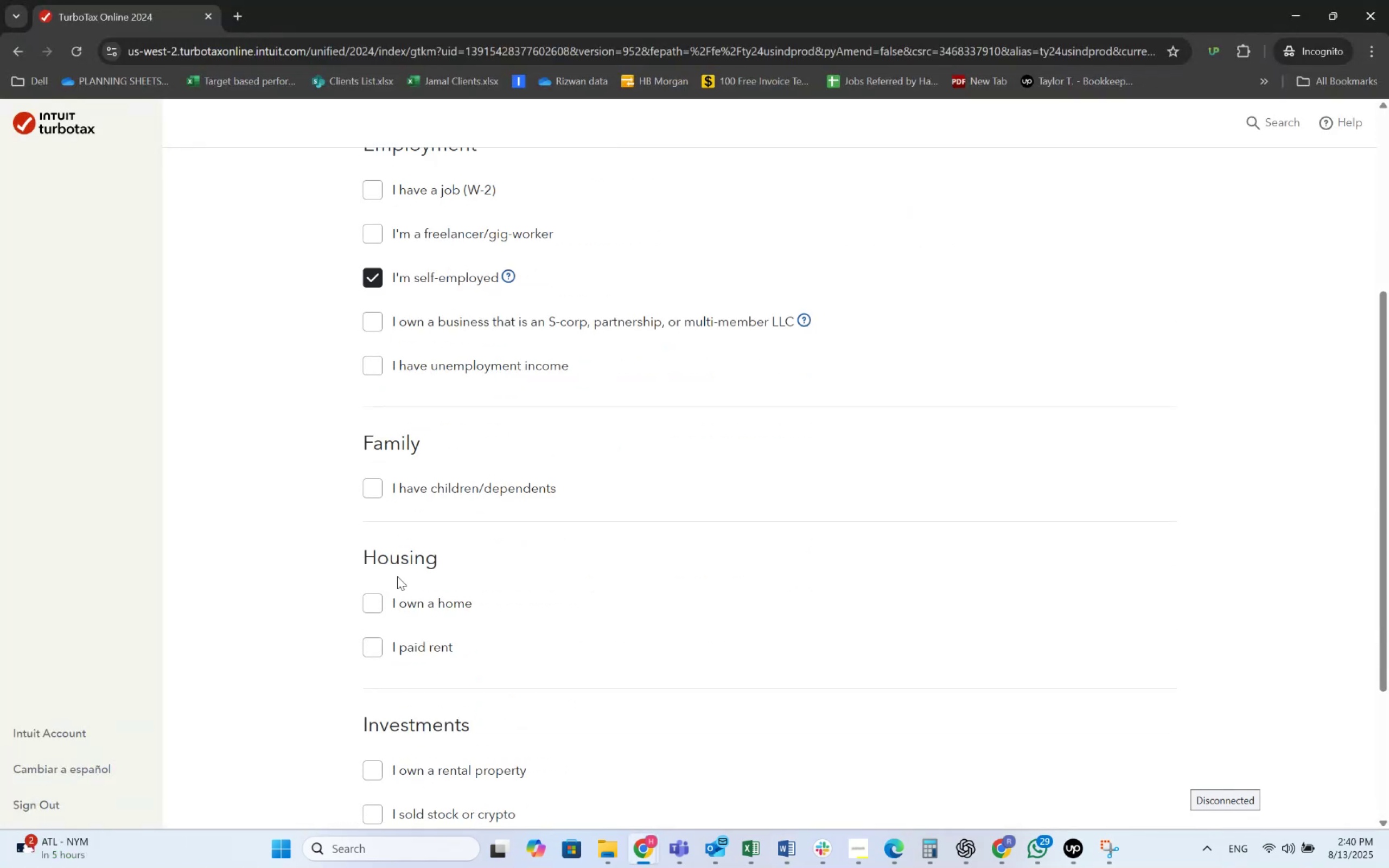 
key(Alt+Tab)
 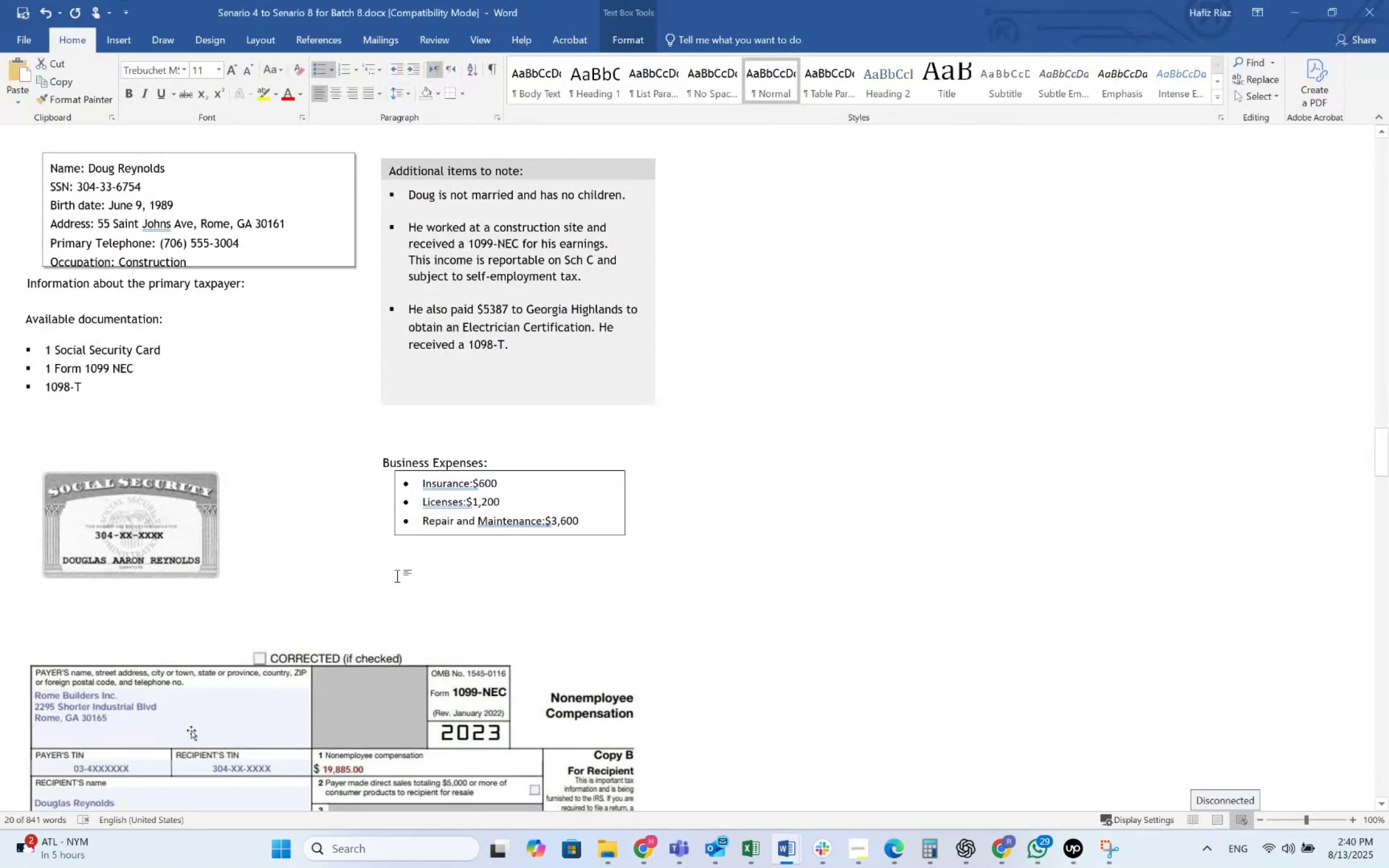 
key(Alt+AltLeft)
 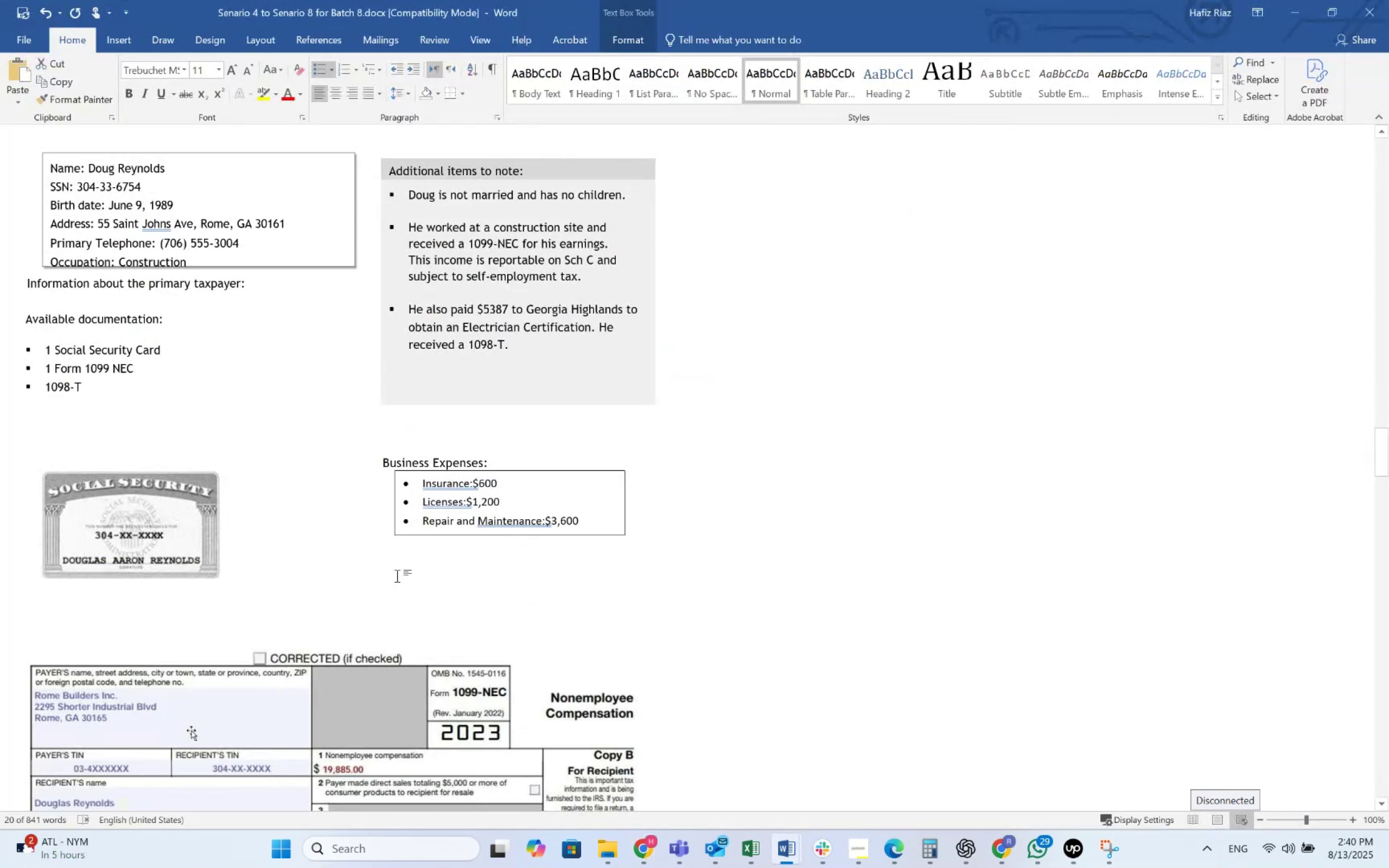 
key(Alt+Tab)
 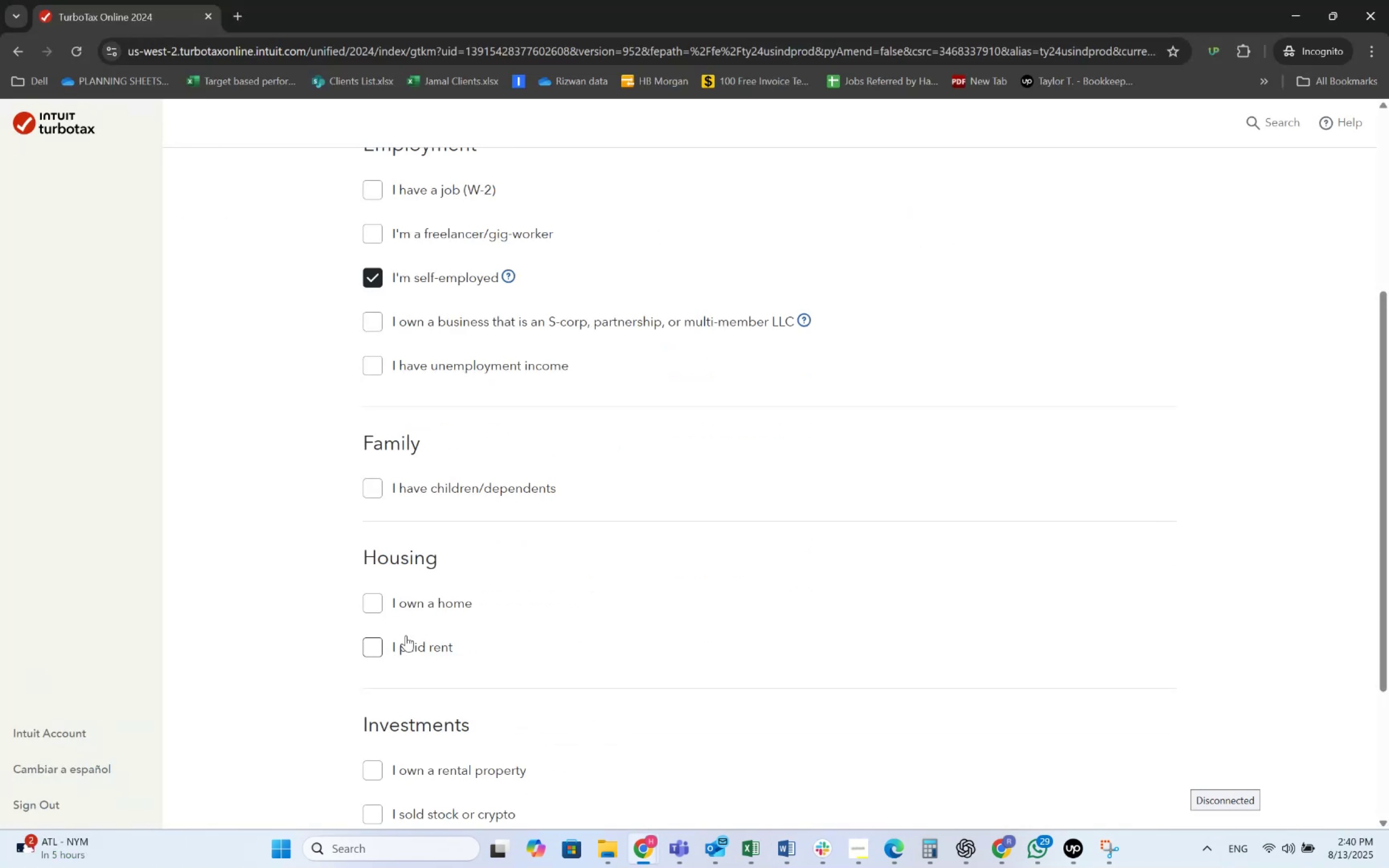 
key(Alt+AltLeft)
 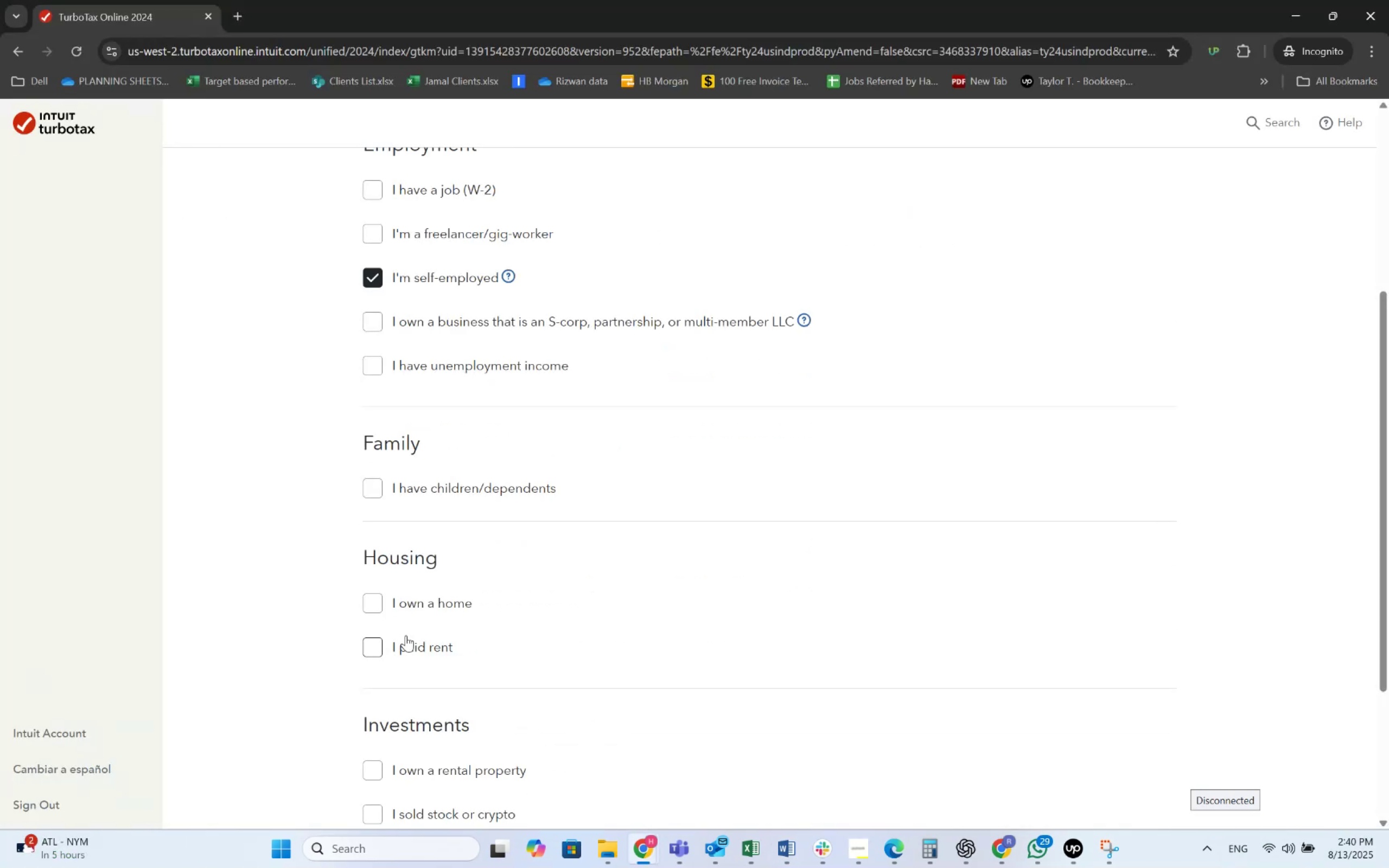 
key(Alt+Tab)
 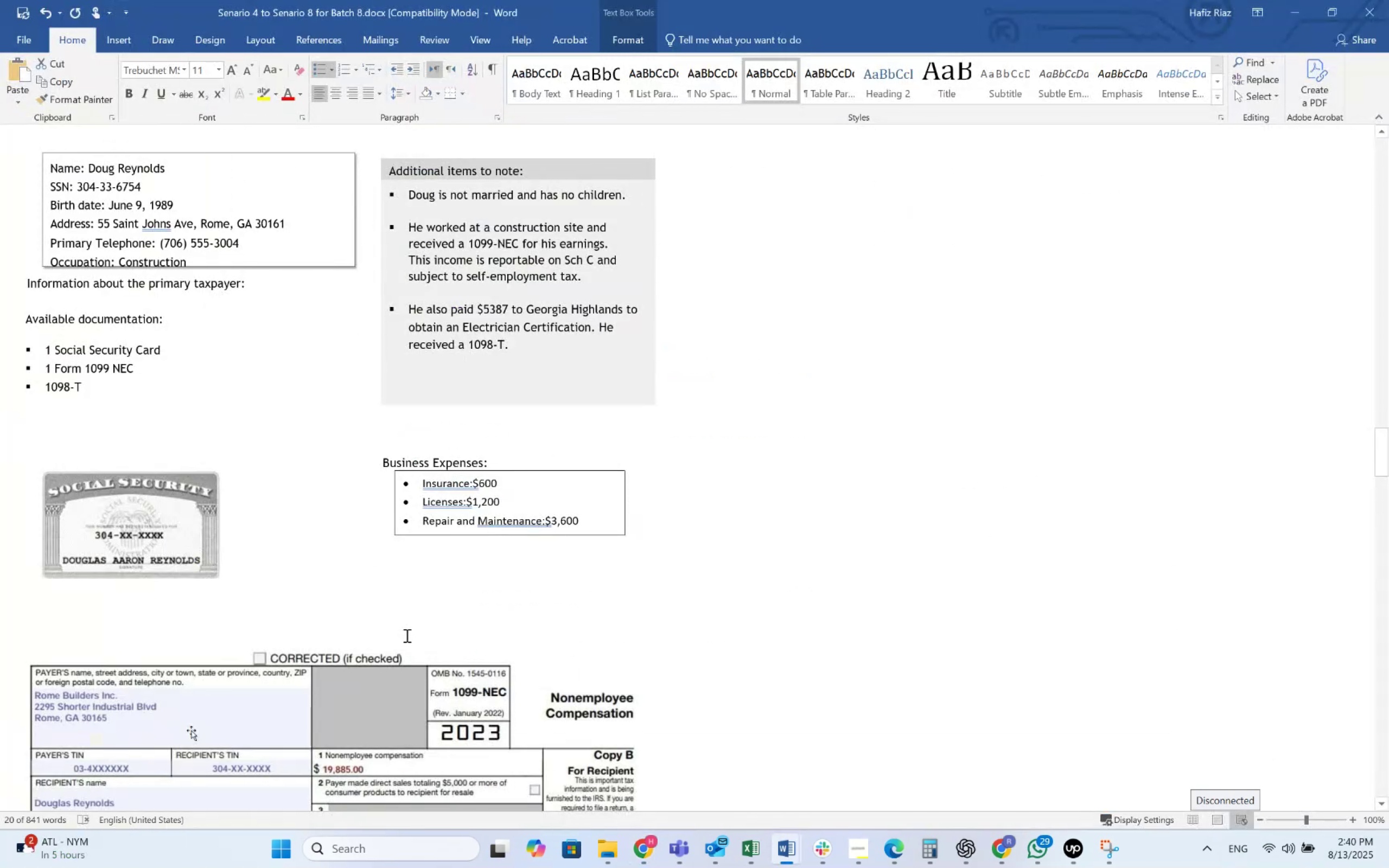 
key(Alt+AltLeft)
 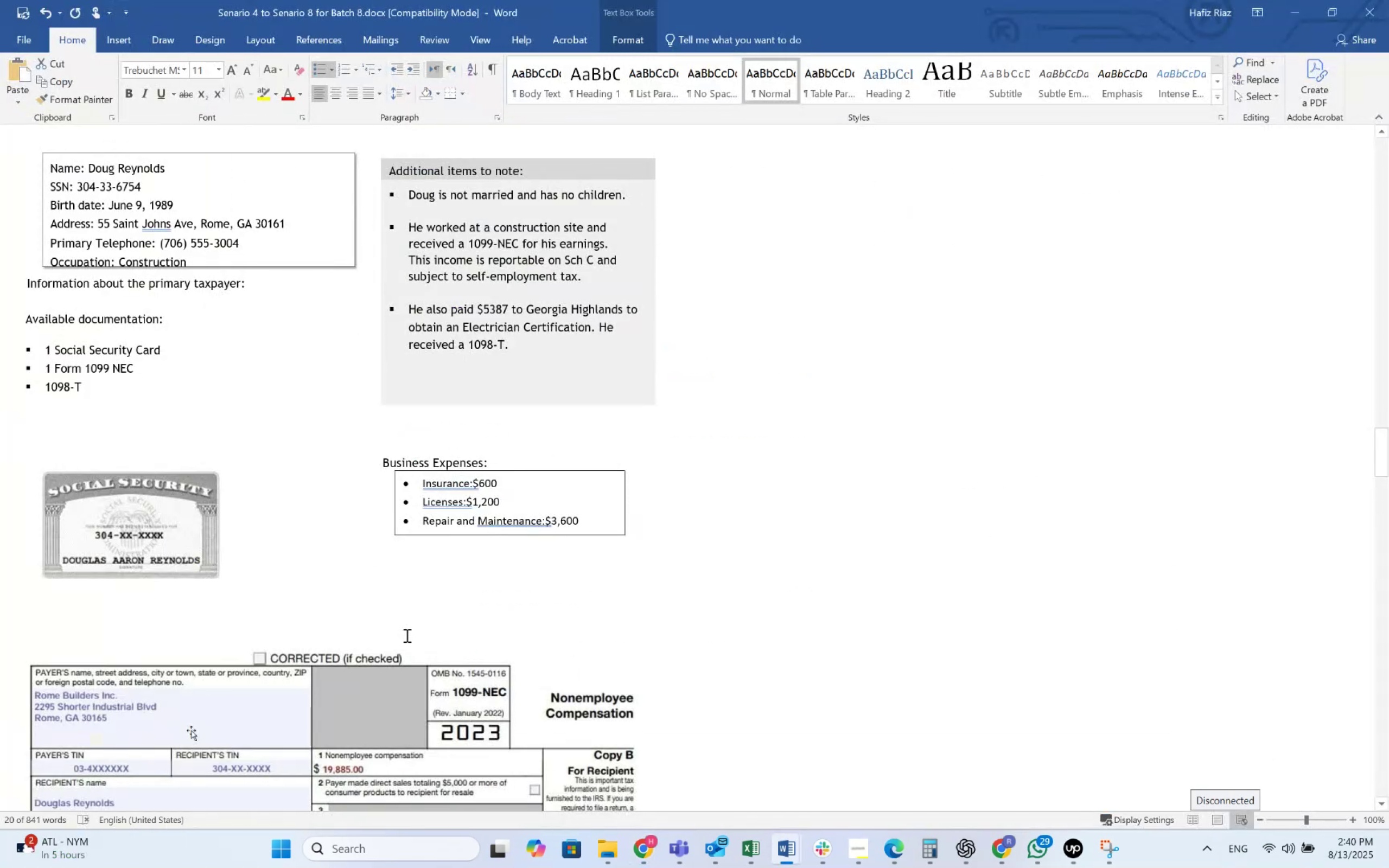 
key(Alt+Tab)
 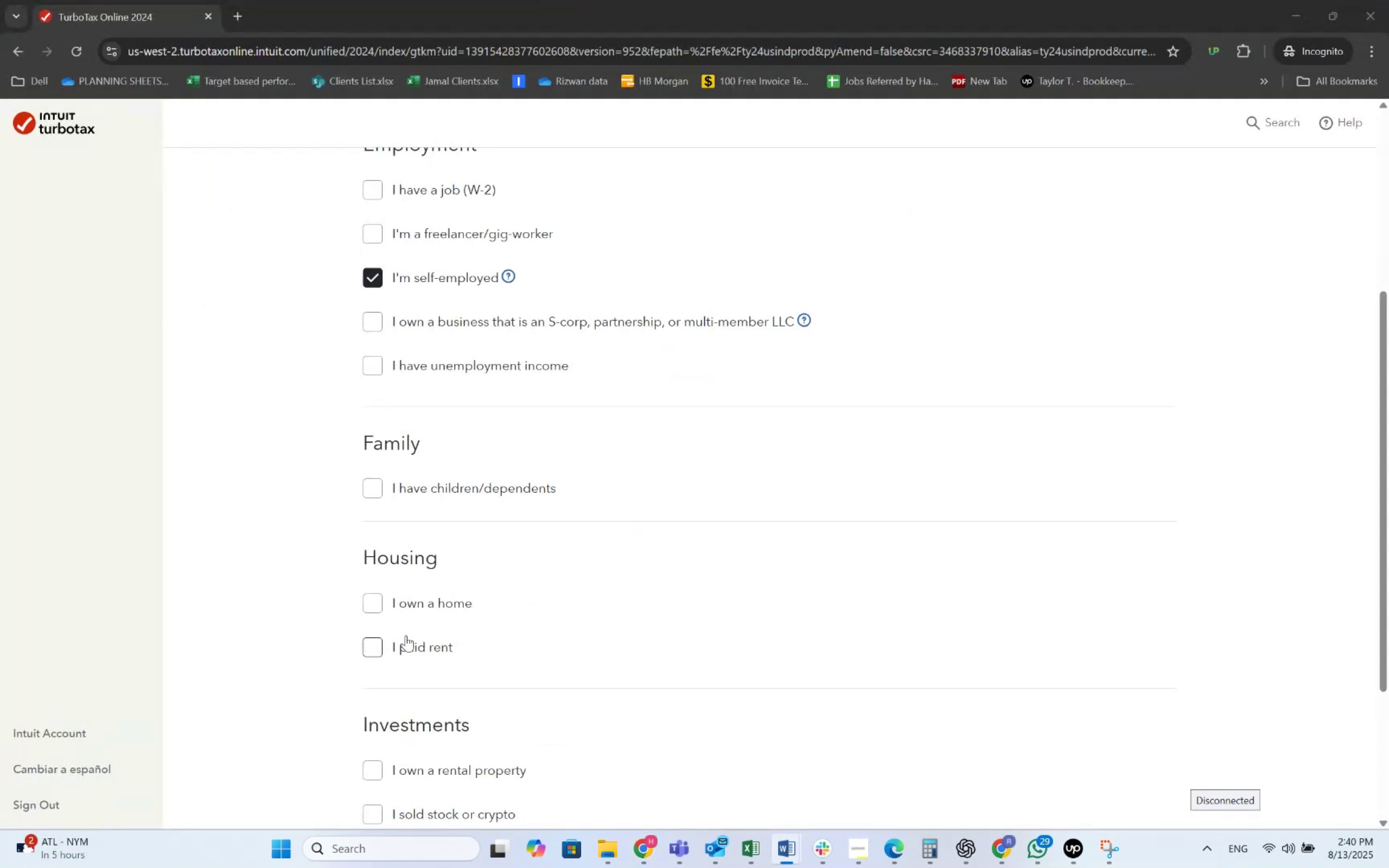 
scroll: coordinate [406, 635], scroll_direction: down, amount: 7.0
 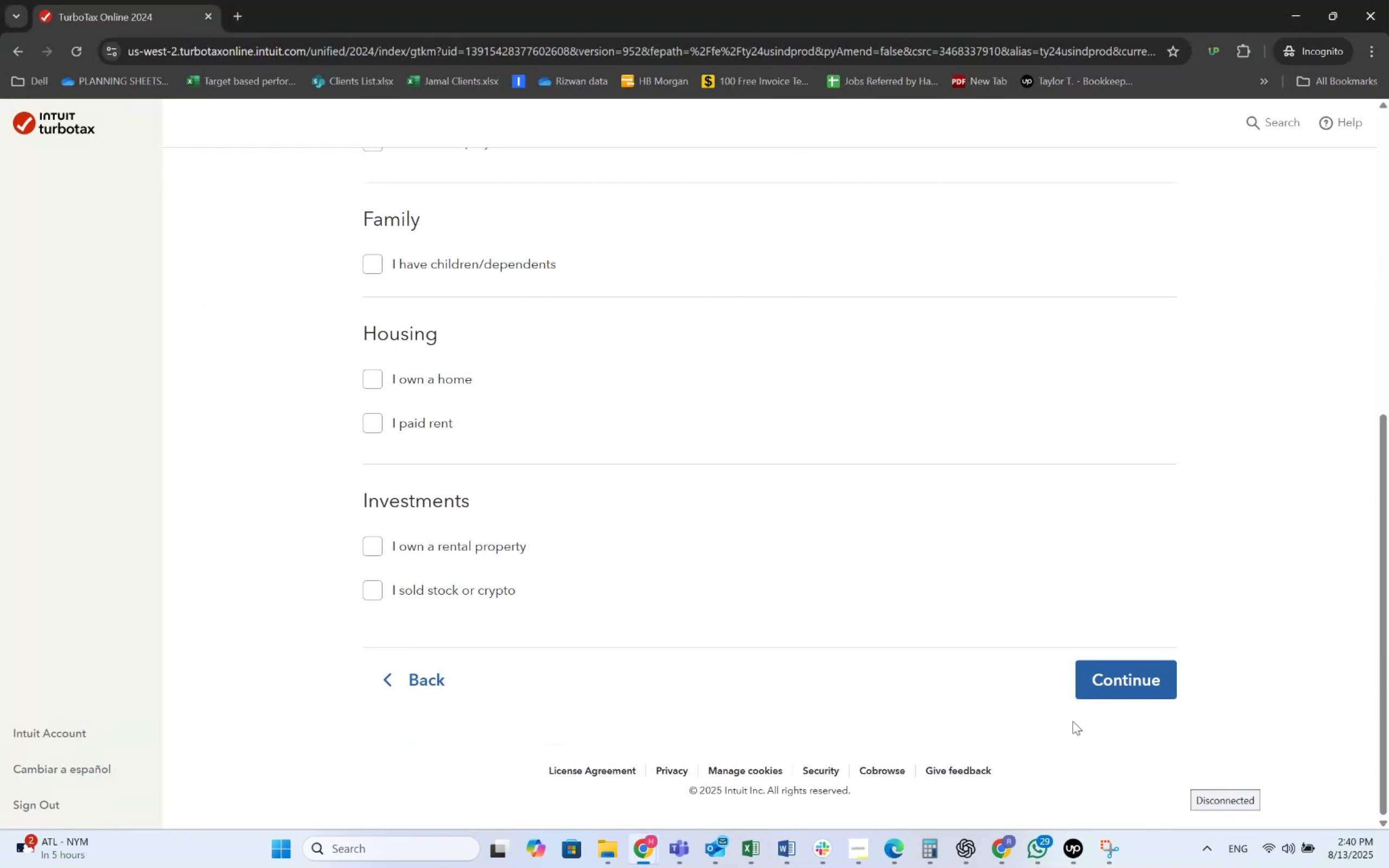 
left_click([1123, 673])
 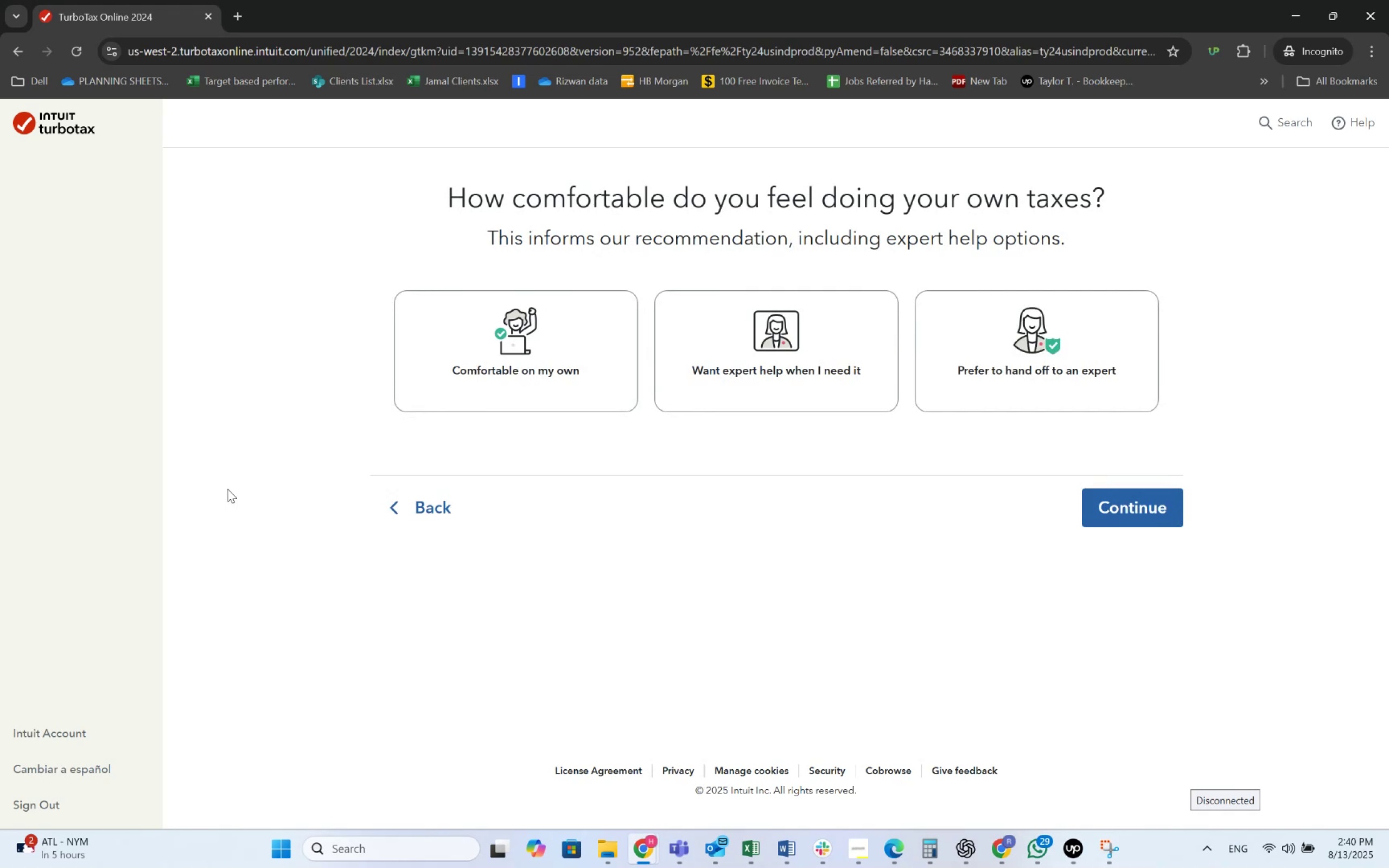 
left_click([506, 343])
 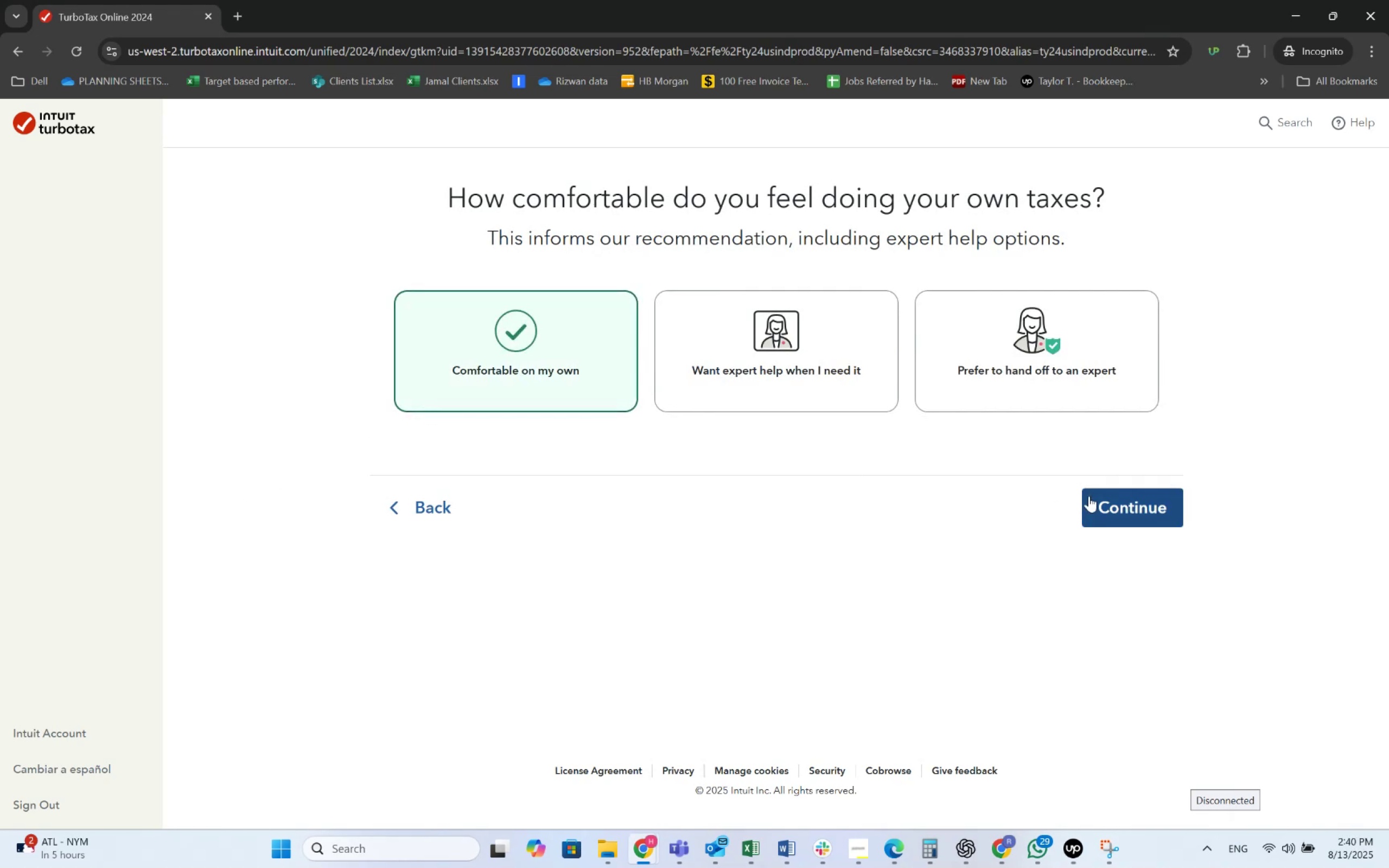 
left_click([1138, 501])
 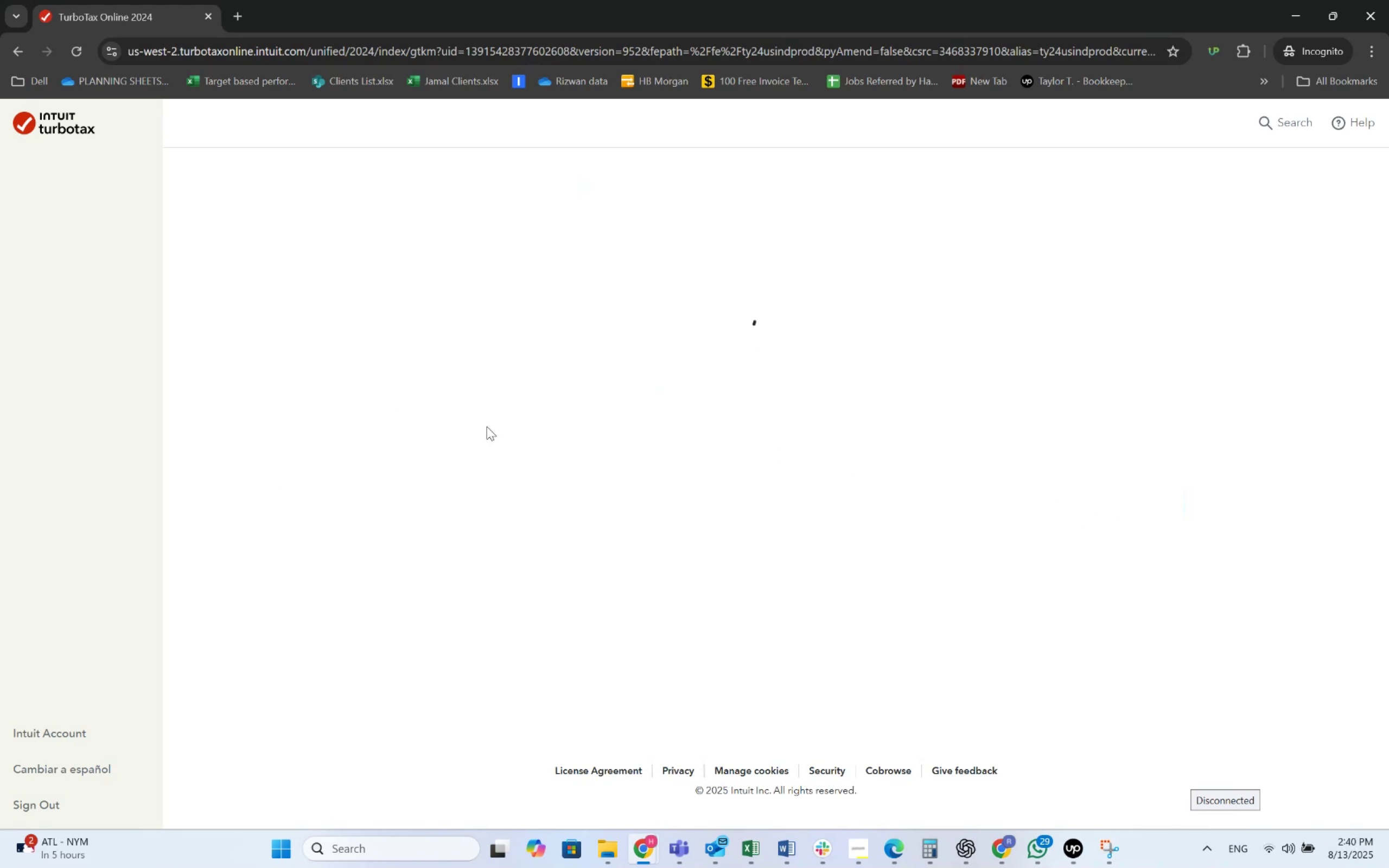 
wait(8.73)
 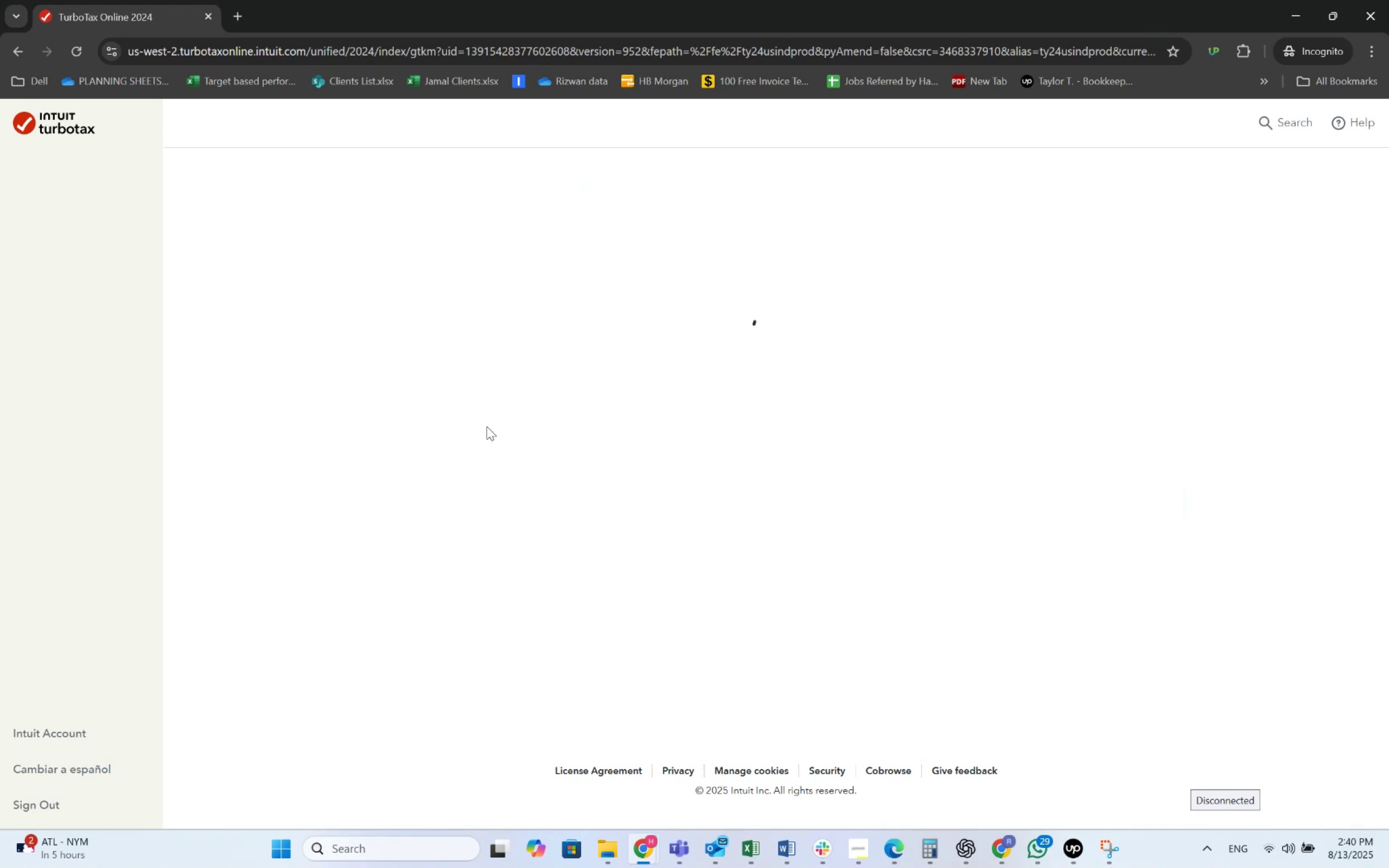 
scroll: coordinate [622, 583], scroll_direction: down, amount: 5.0
 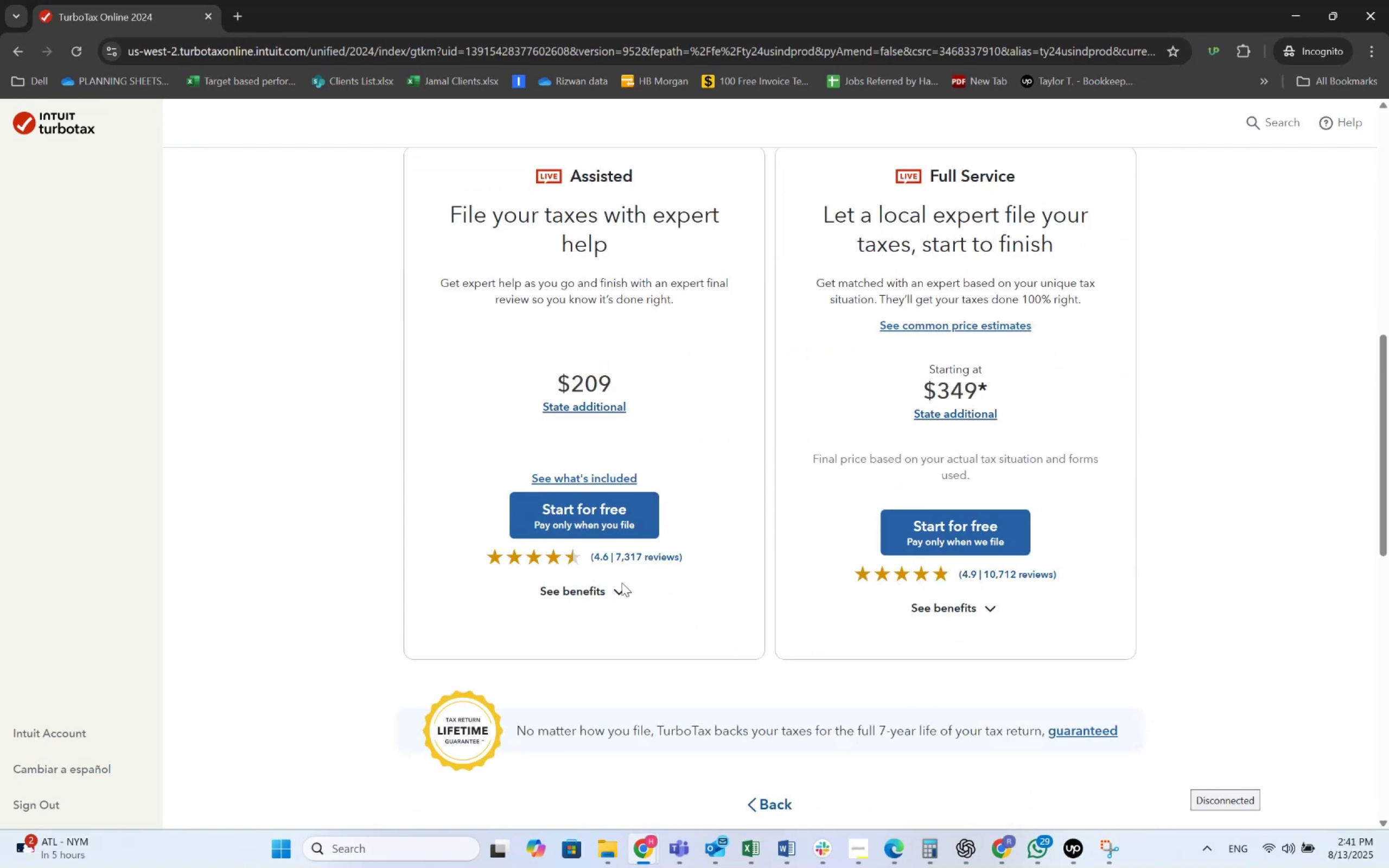 
scroll: coordinate [622, 583], scroll_direction: up, amount: 10.0
 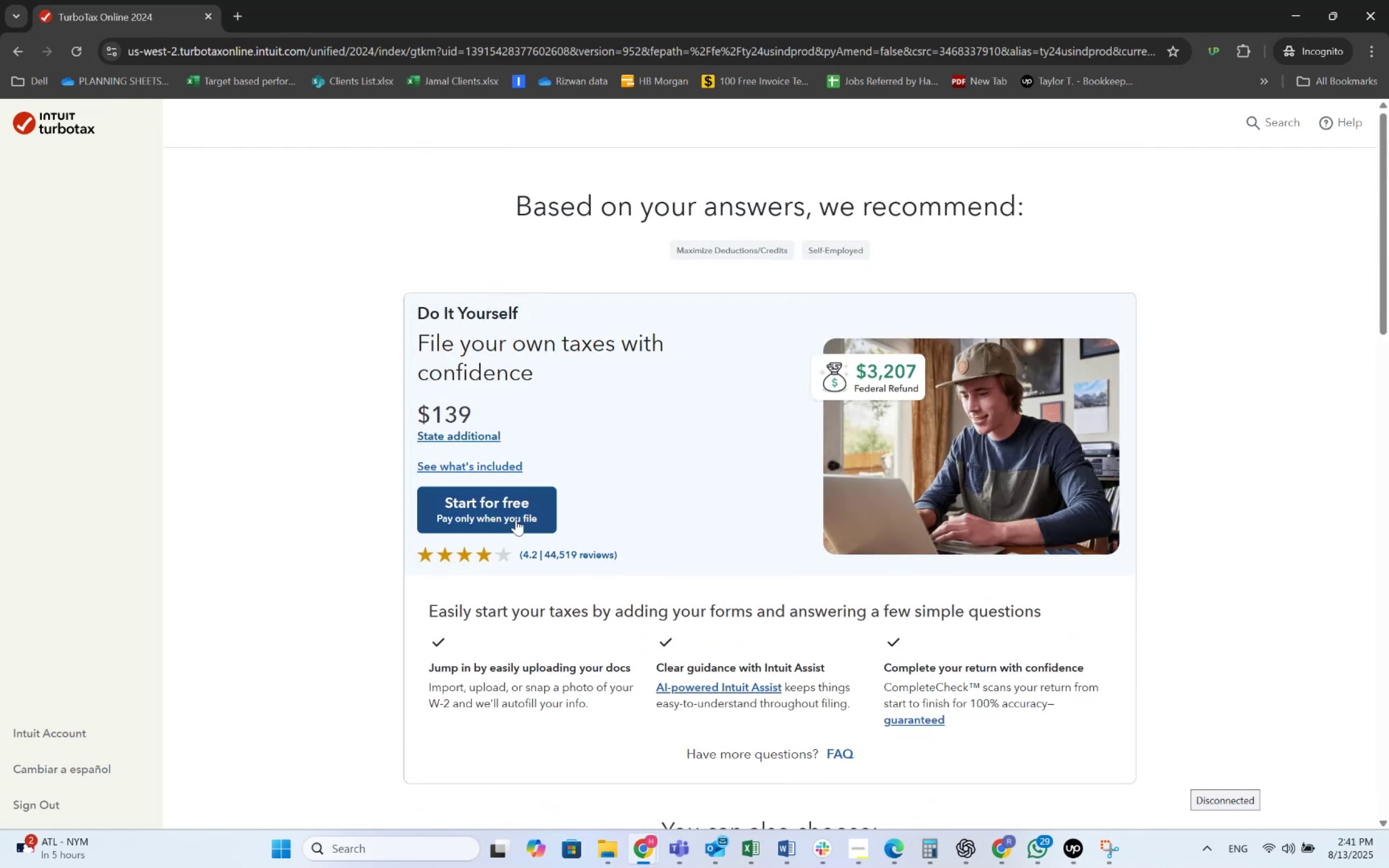 
left_click([515, 517])
 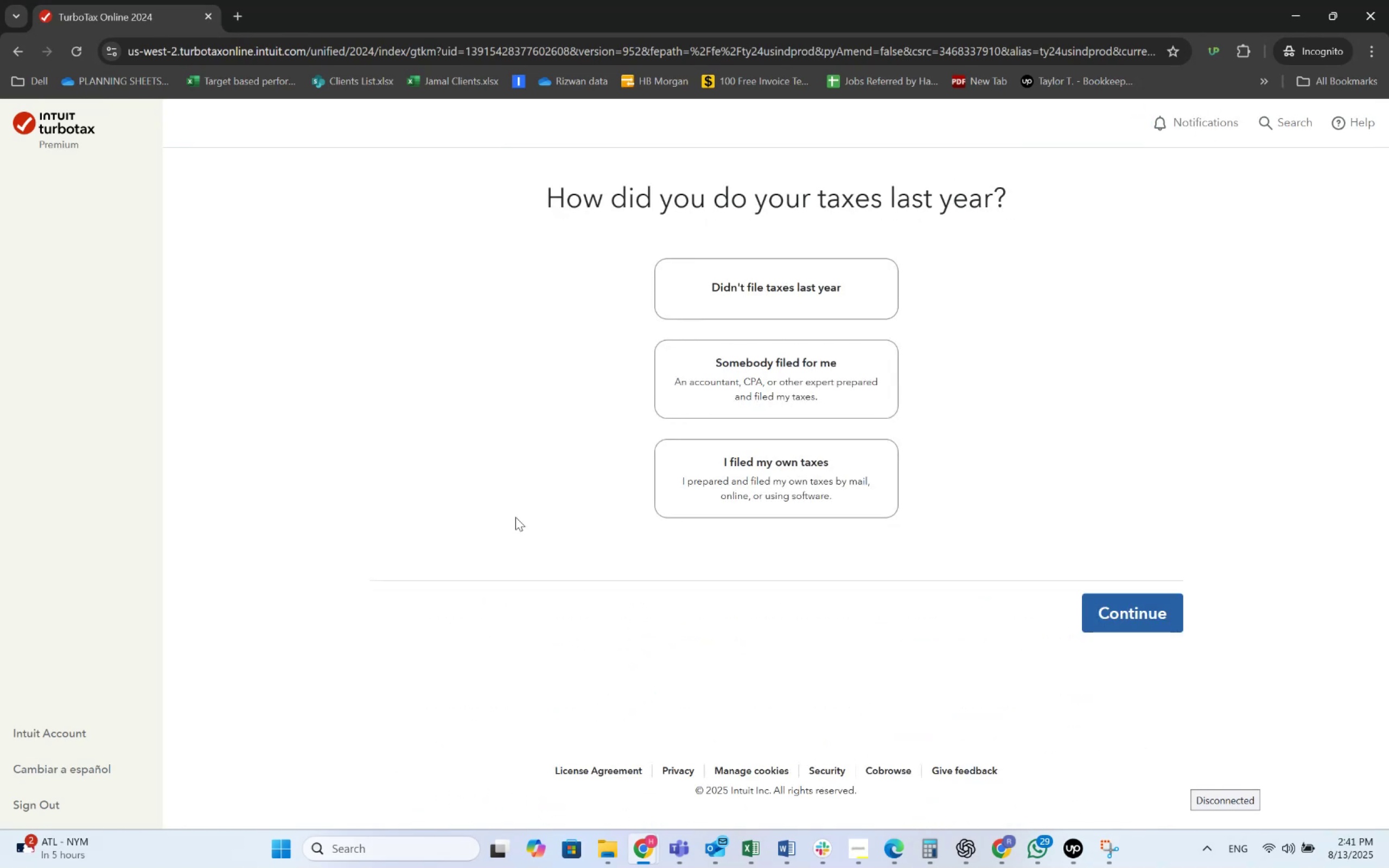 
wait(6.62)
 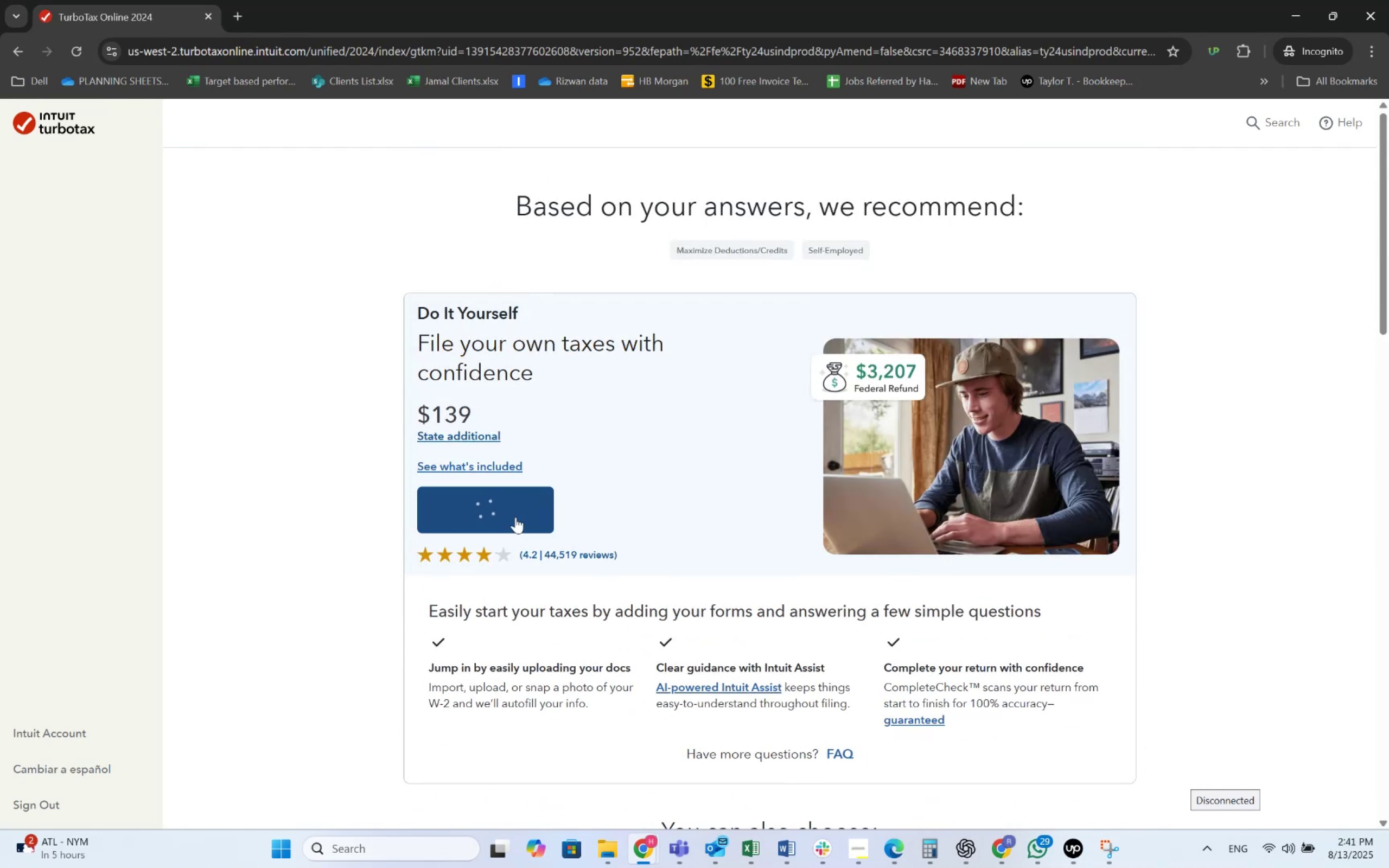 
left_click([666, 462])
 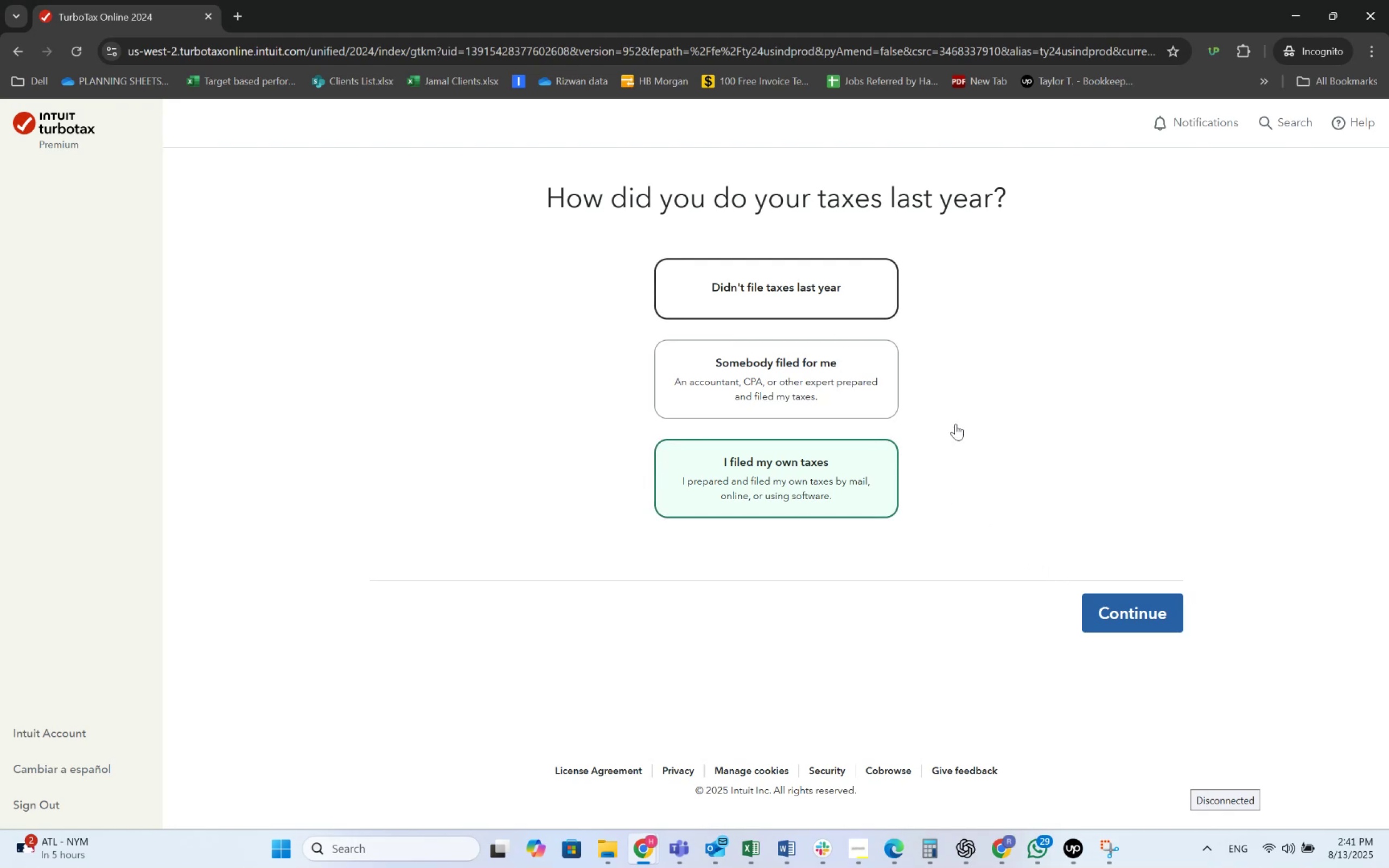 
left_click([1129, 616])
 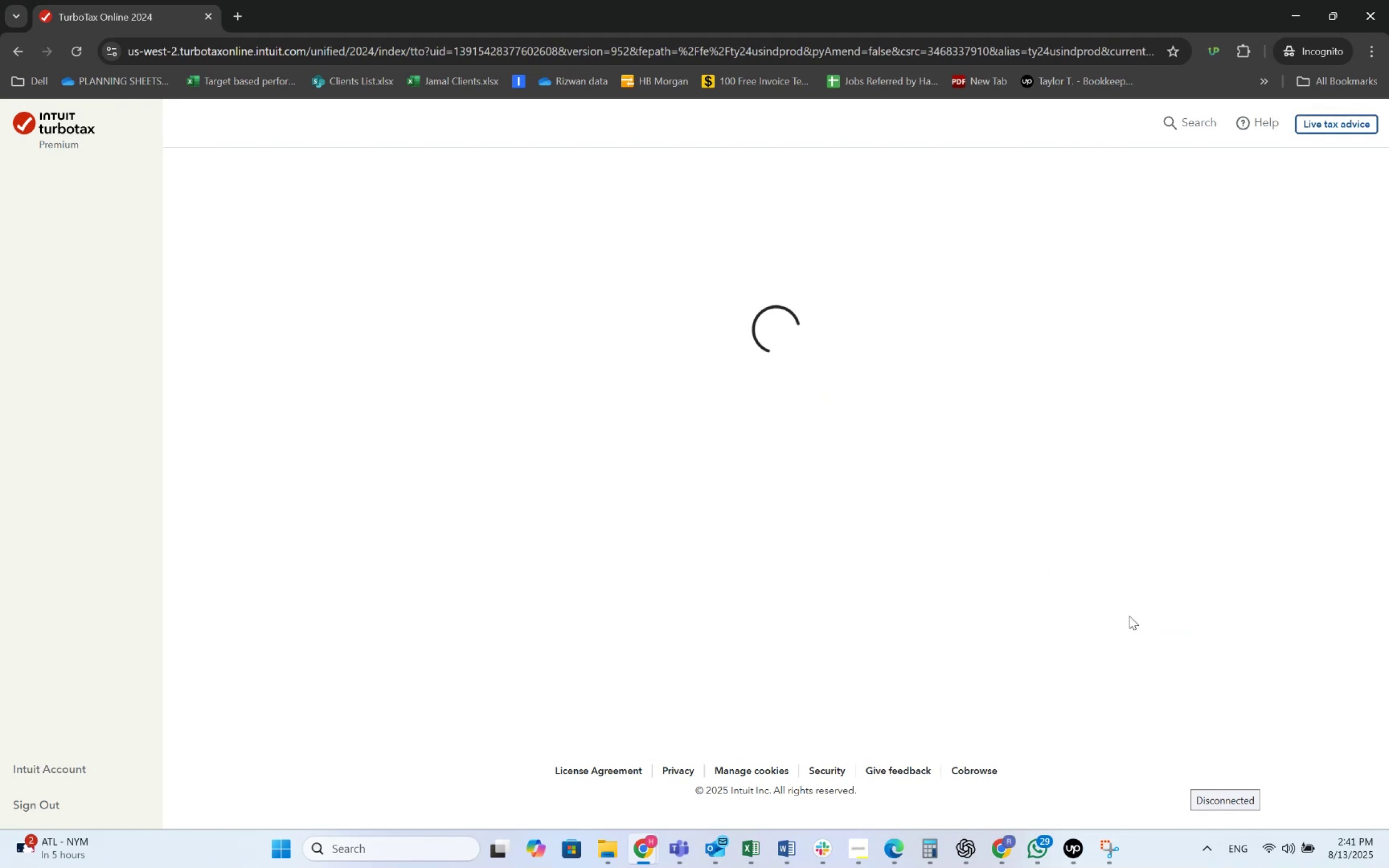 
wait(8.45)
 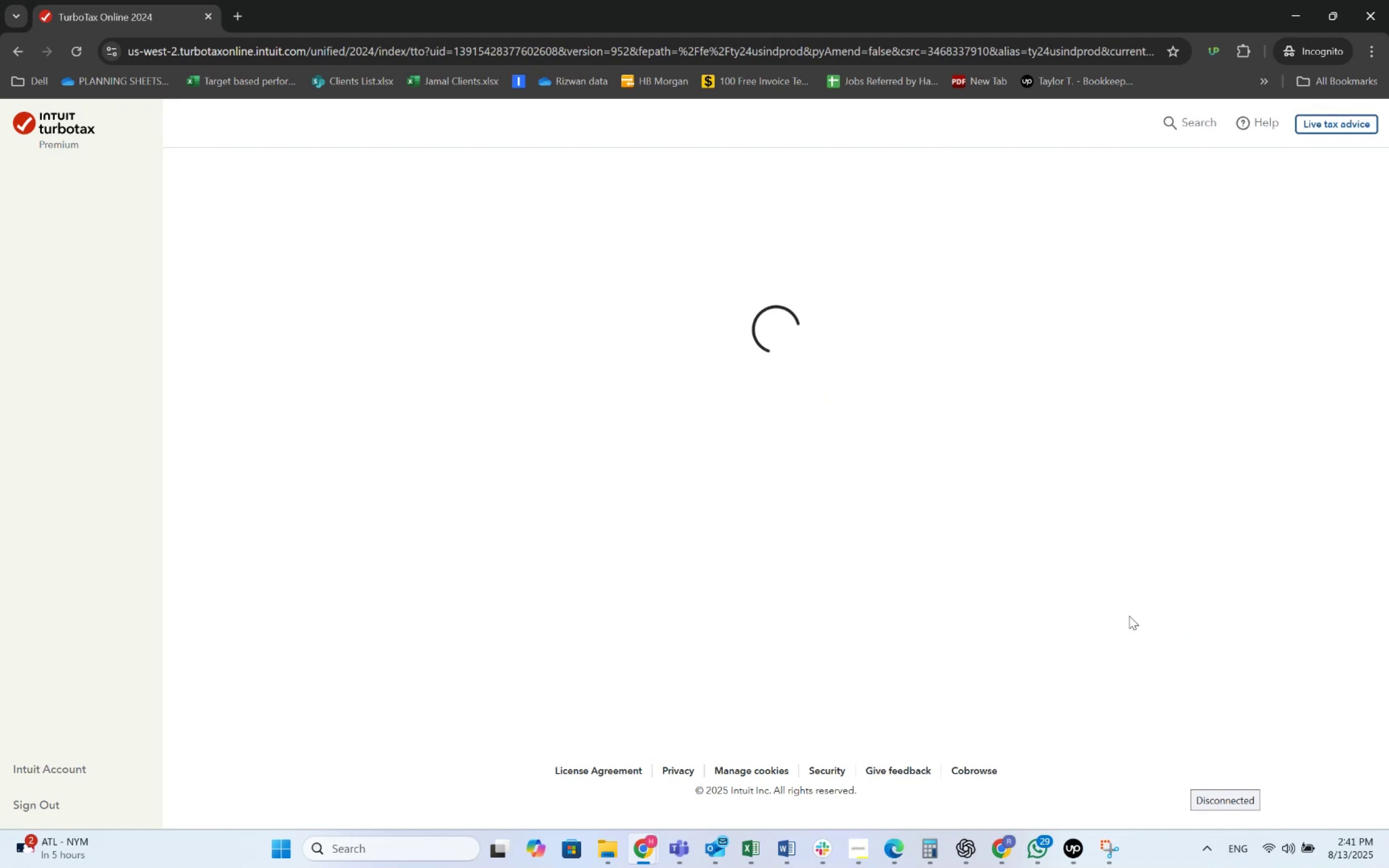 
key(Alt+AltLeft)
 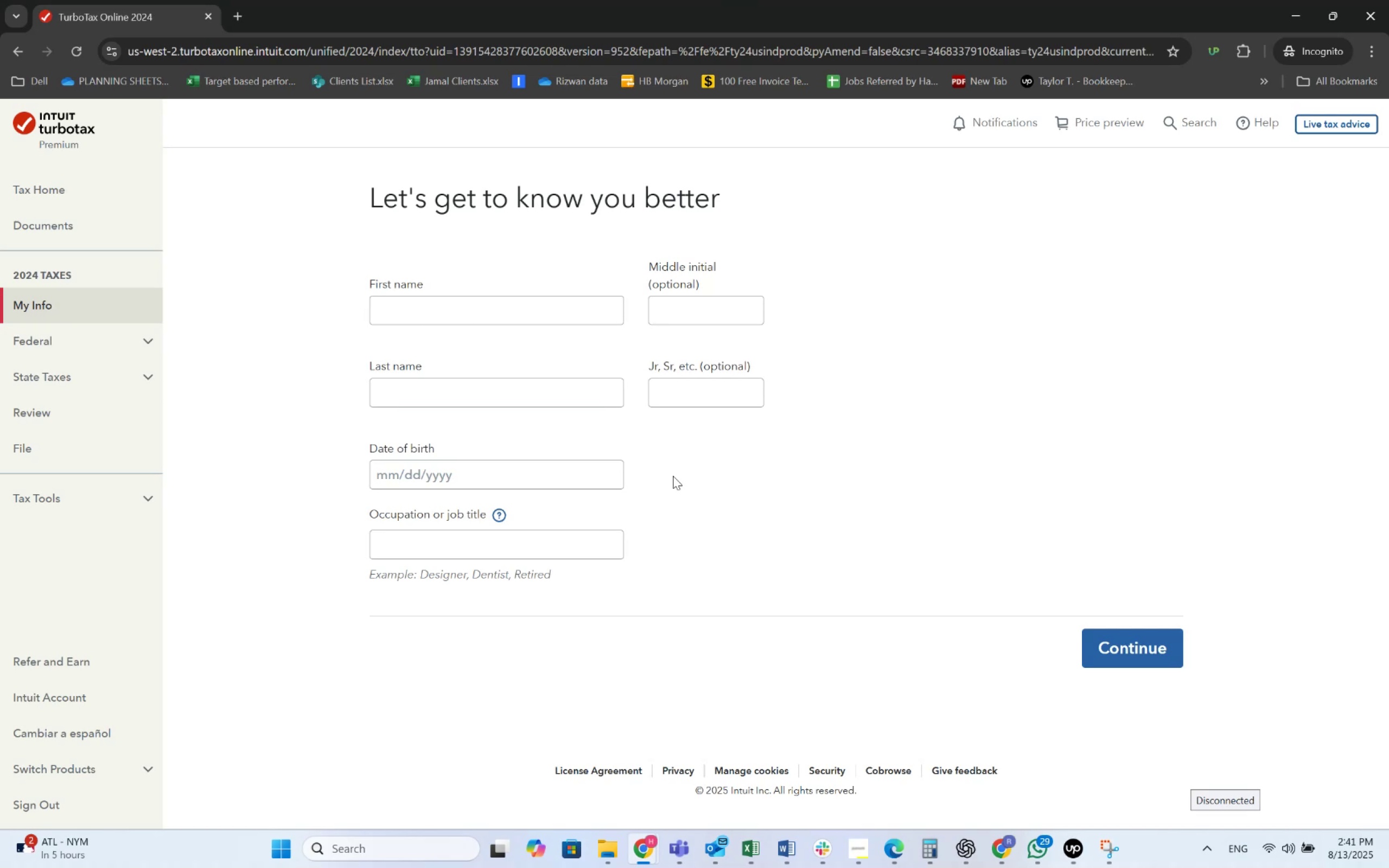 
key(Alt+Tab)
 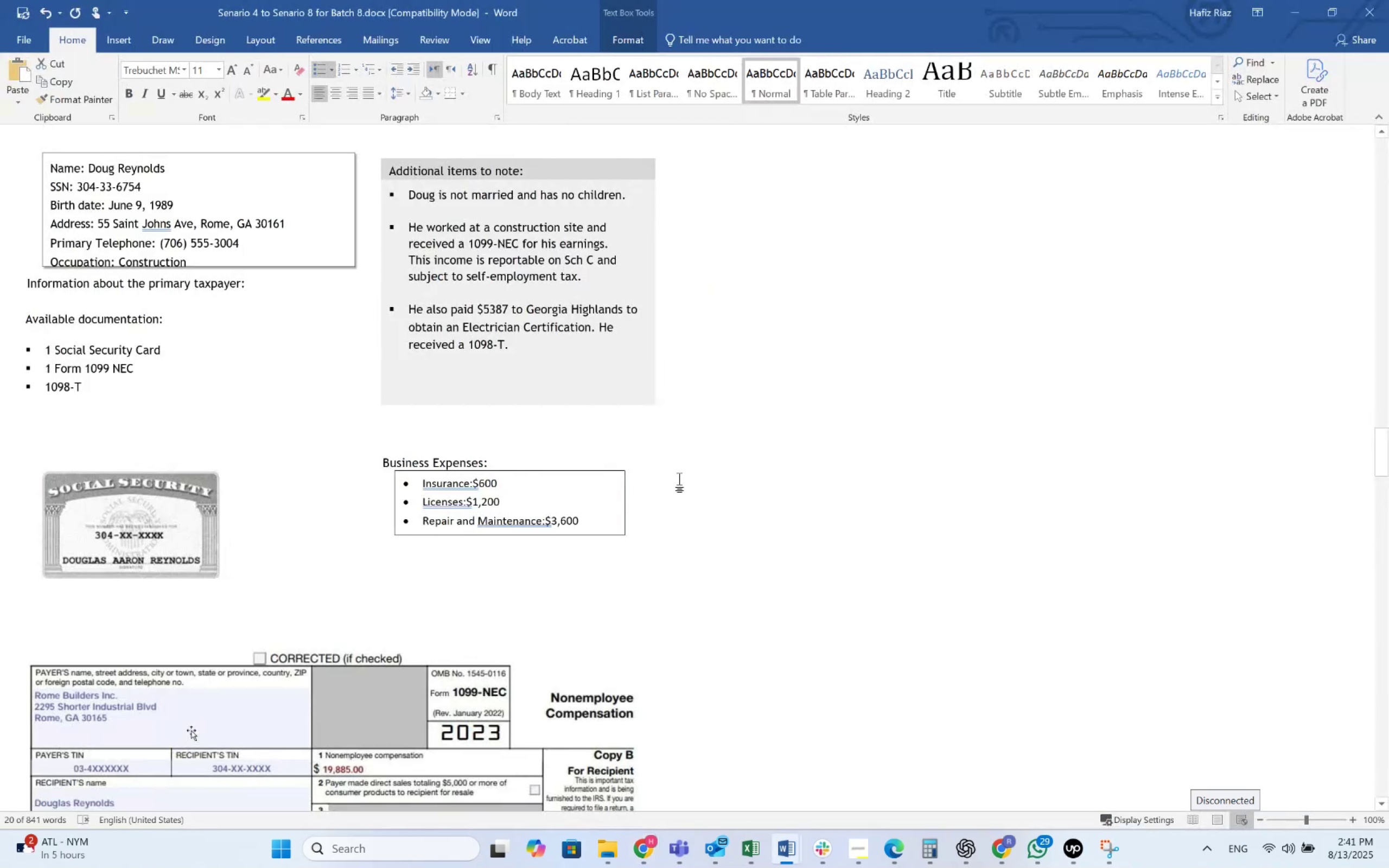 
scroll: coordinate [645, 499], scroll_direction: up, amount: 5.0
 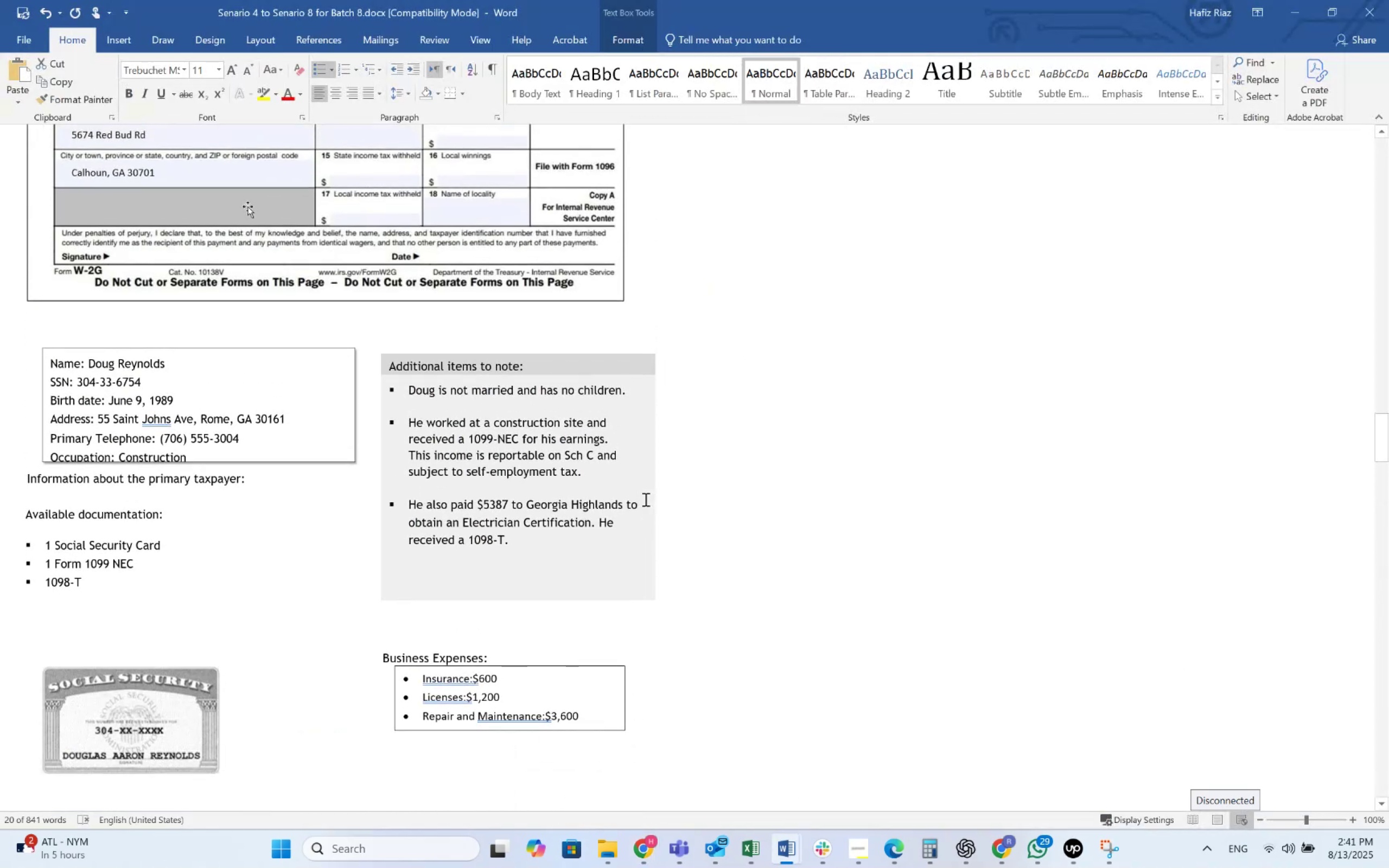 
scroll: coordinate [645, 499], scroll_direction: down, amount: 2.0
 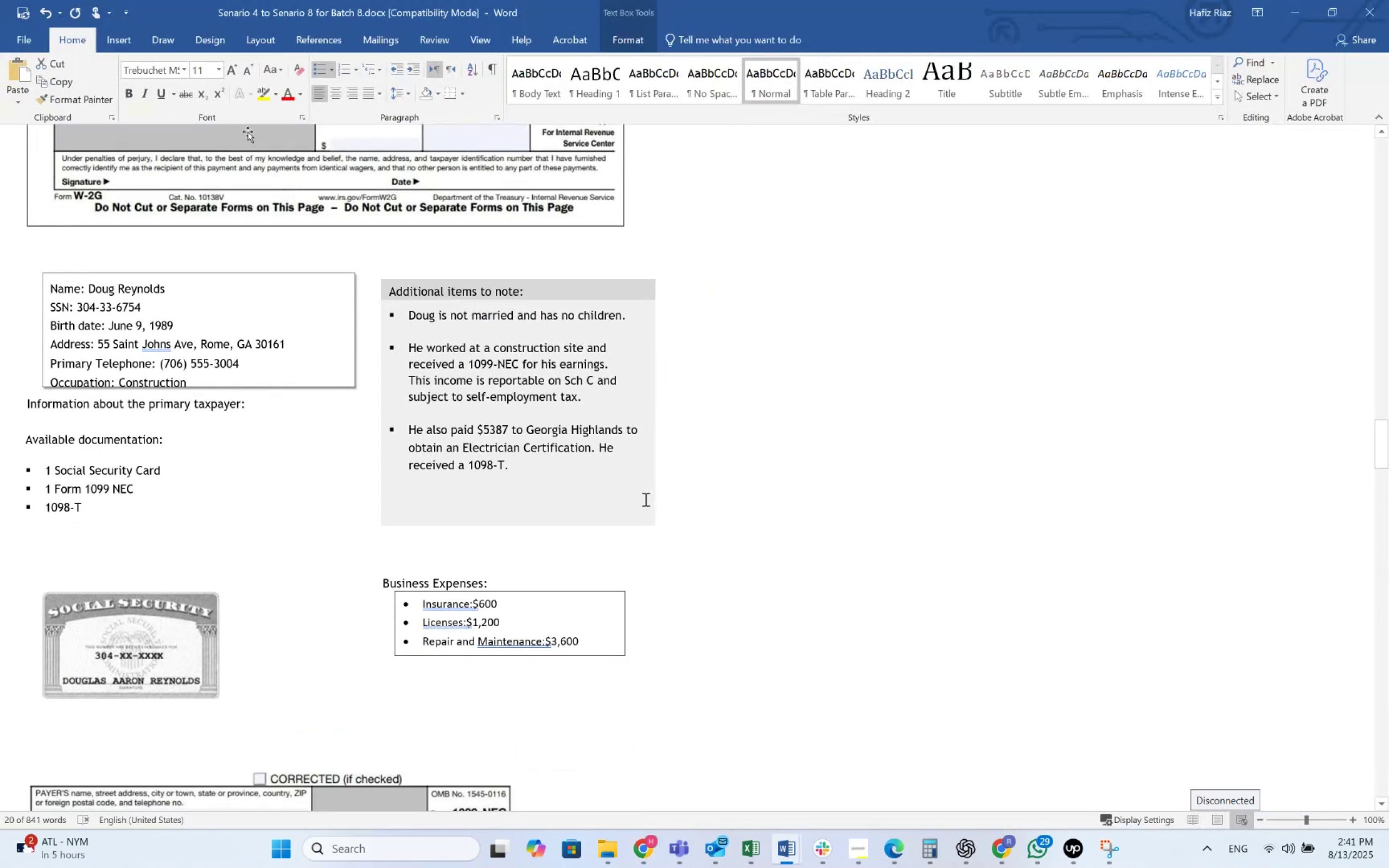 
key(Alt+AltLeft)
 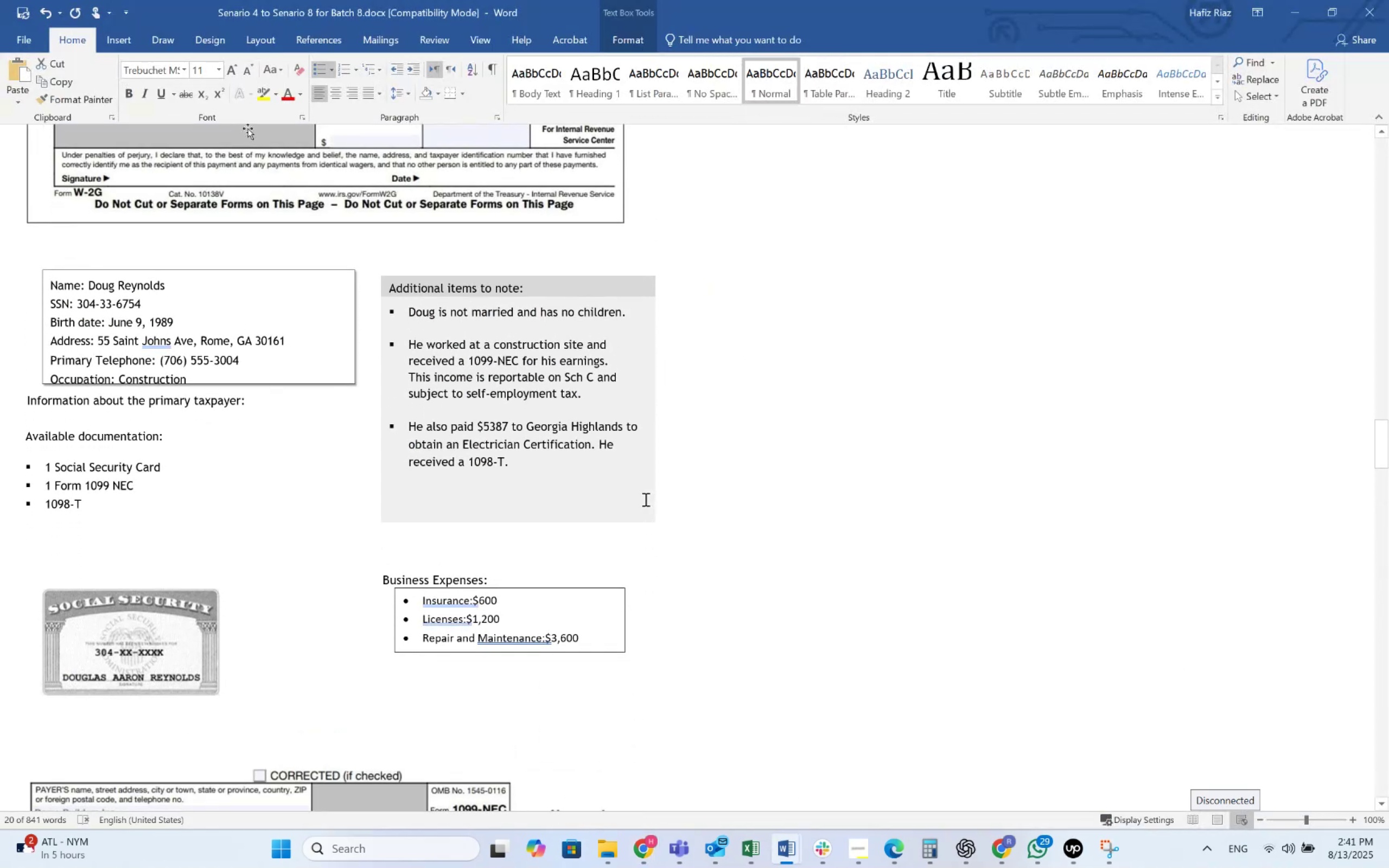 
key(Alt+Tab)
 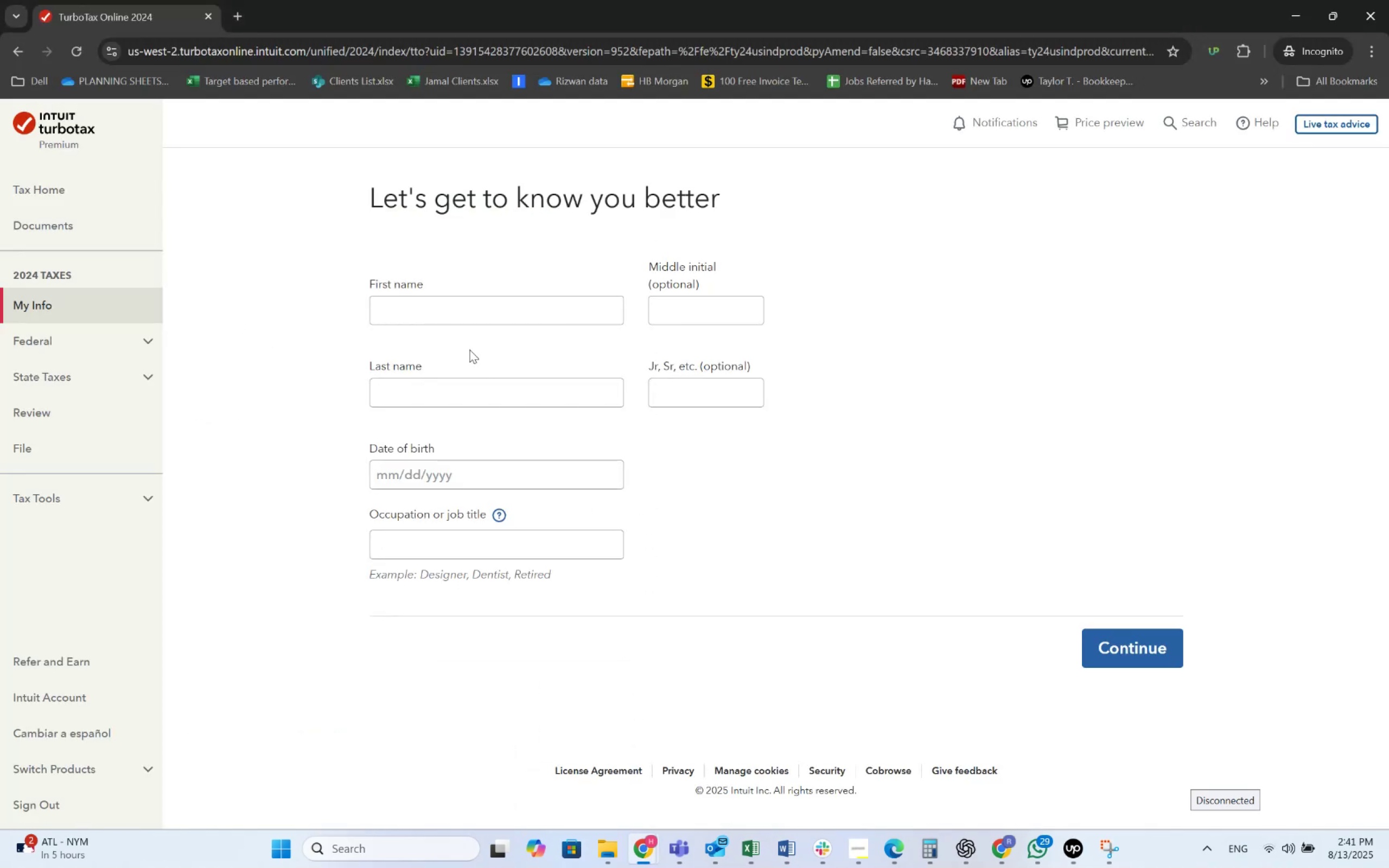 
left_click([465, 317])
 